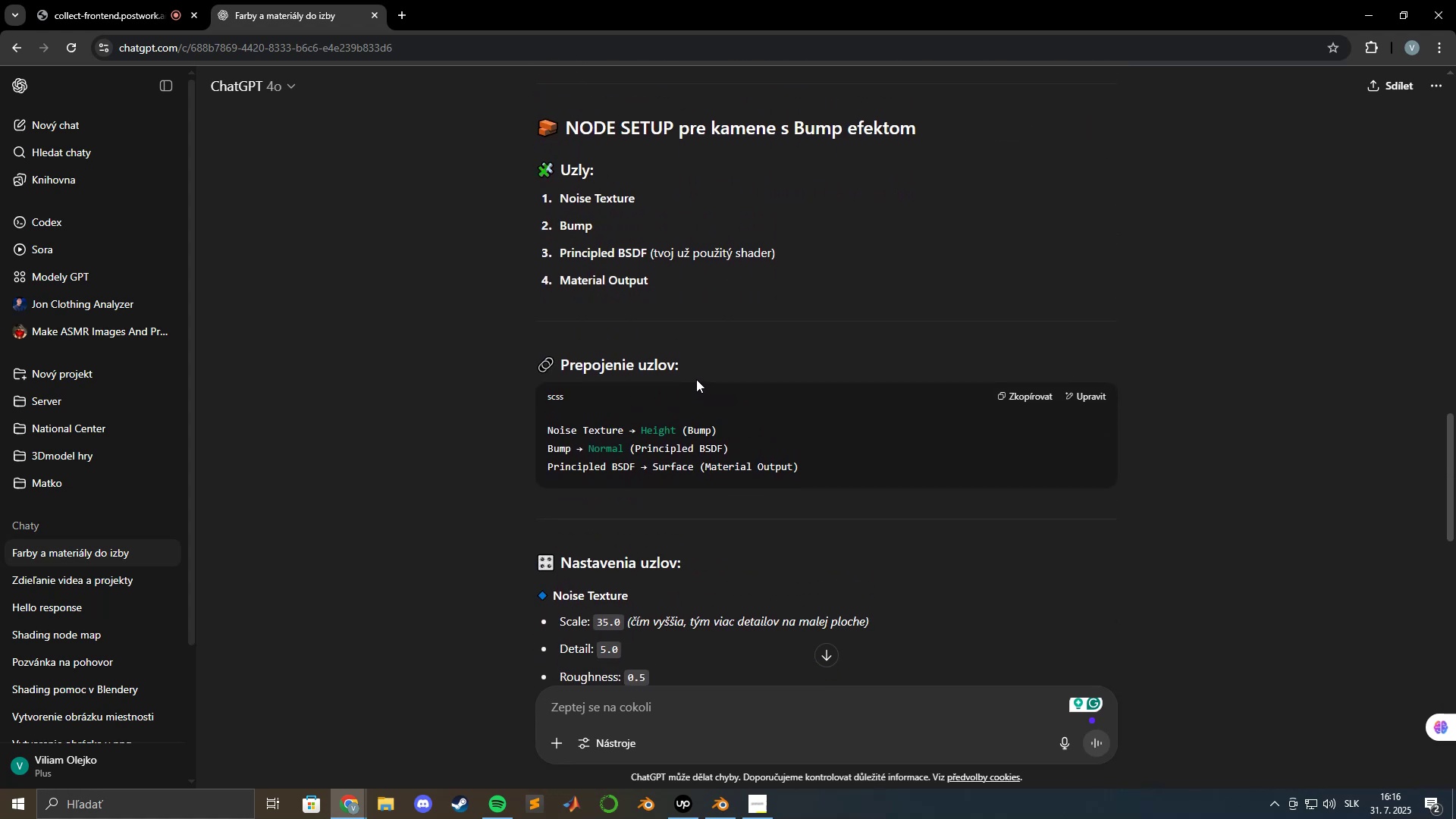 
key(Alt+Tab)
 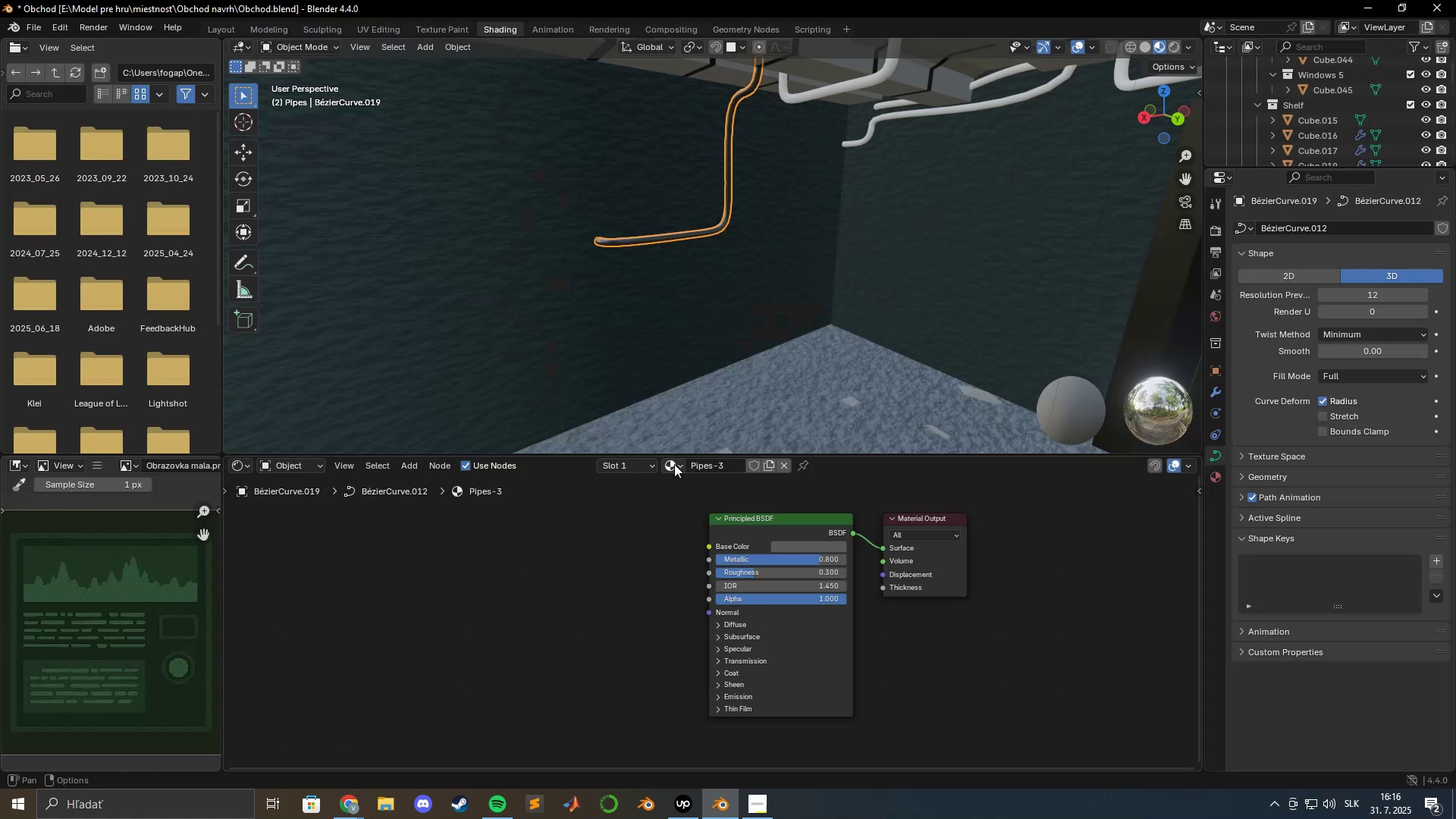 
hold_key(key=ShiftLeft, duration=0.53)
 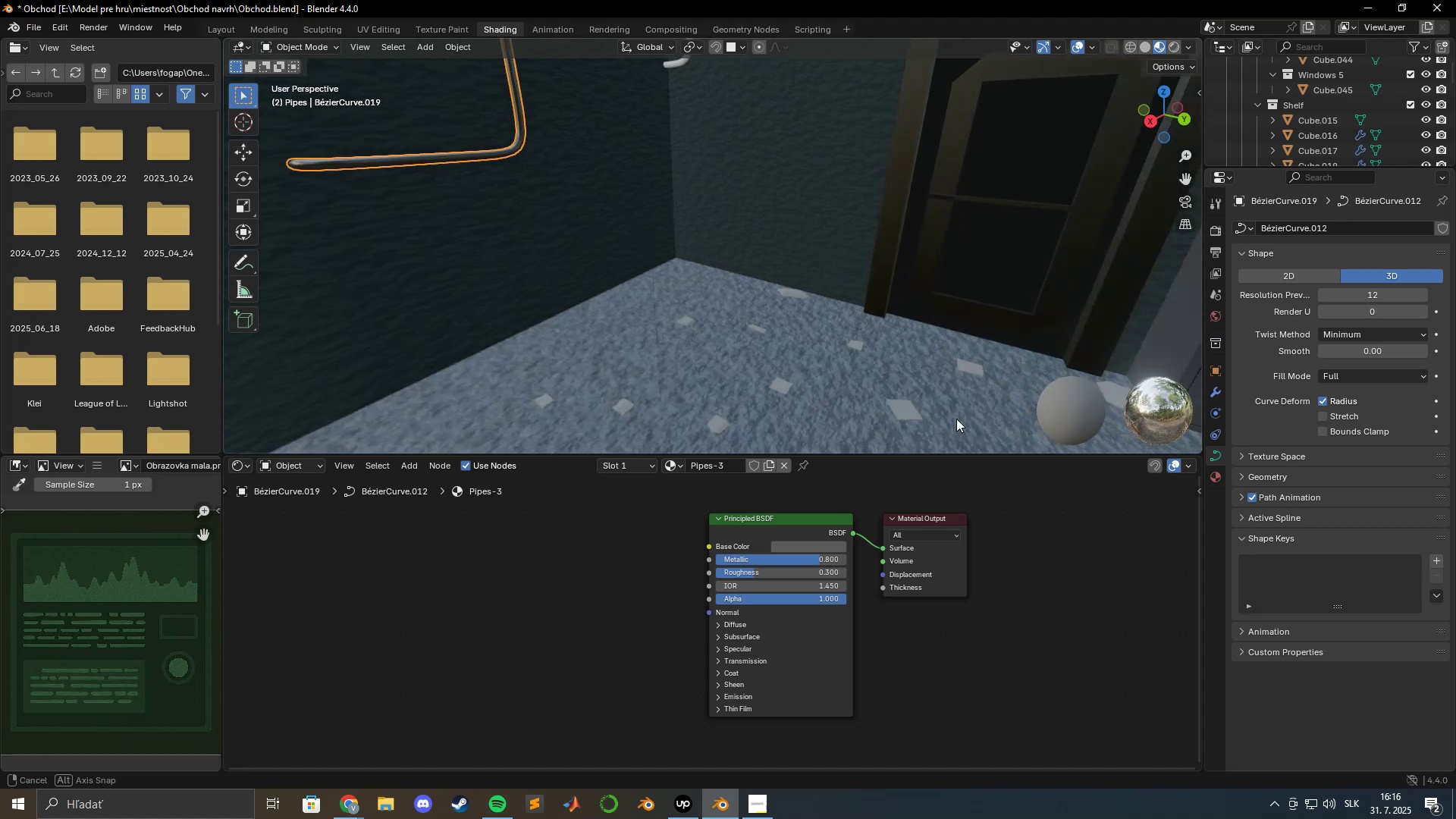 
hold_key(key=ShiftLeft, duration=0.57)
 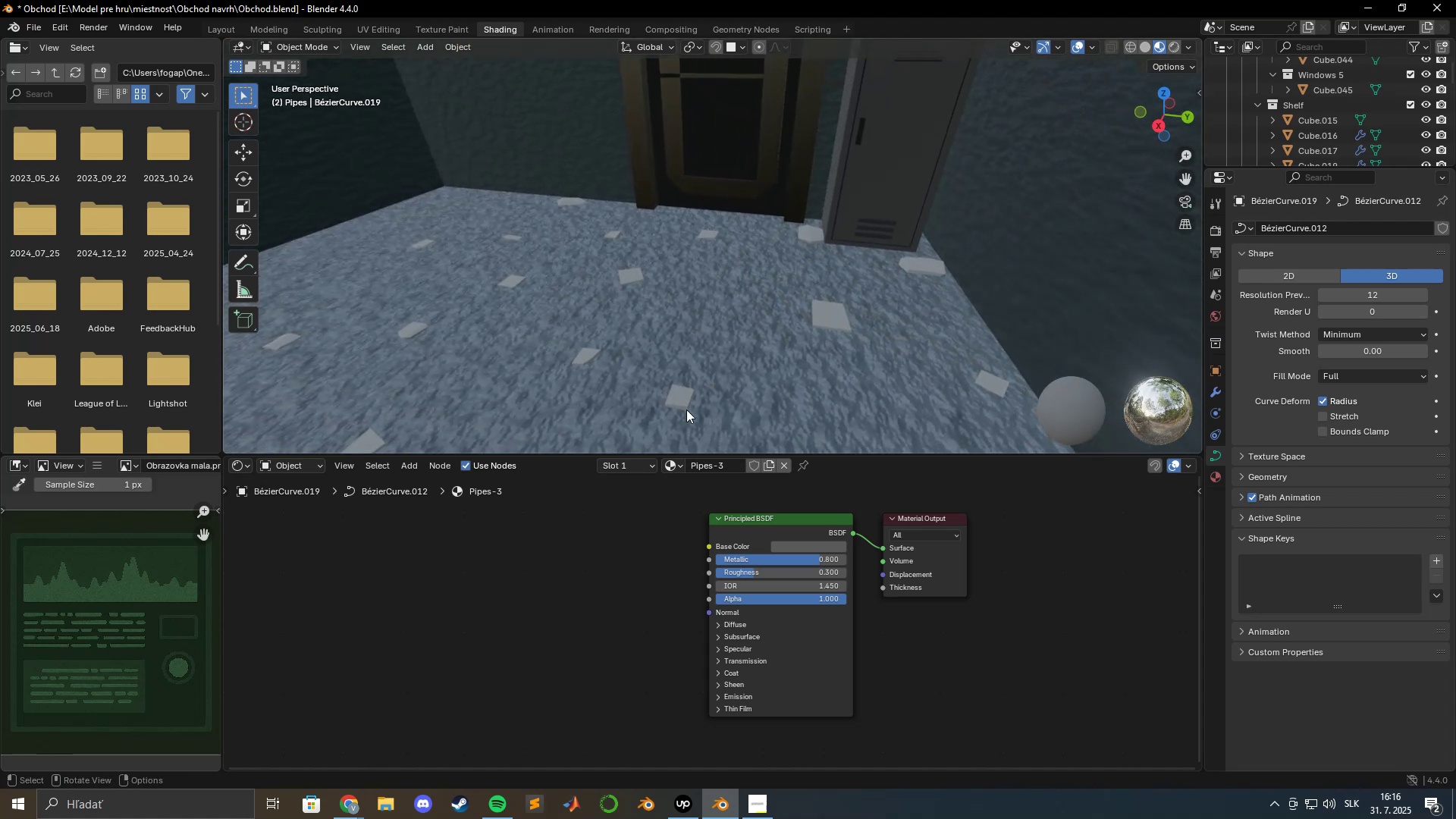 
left_click([678, 397])
 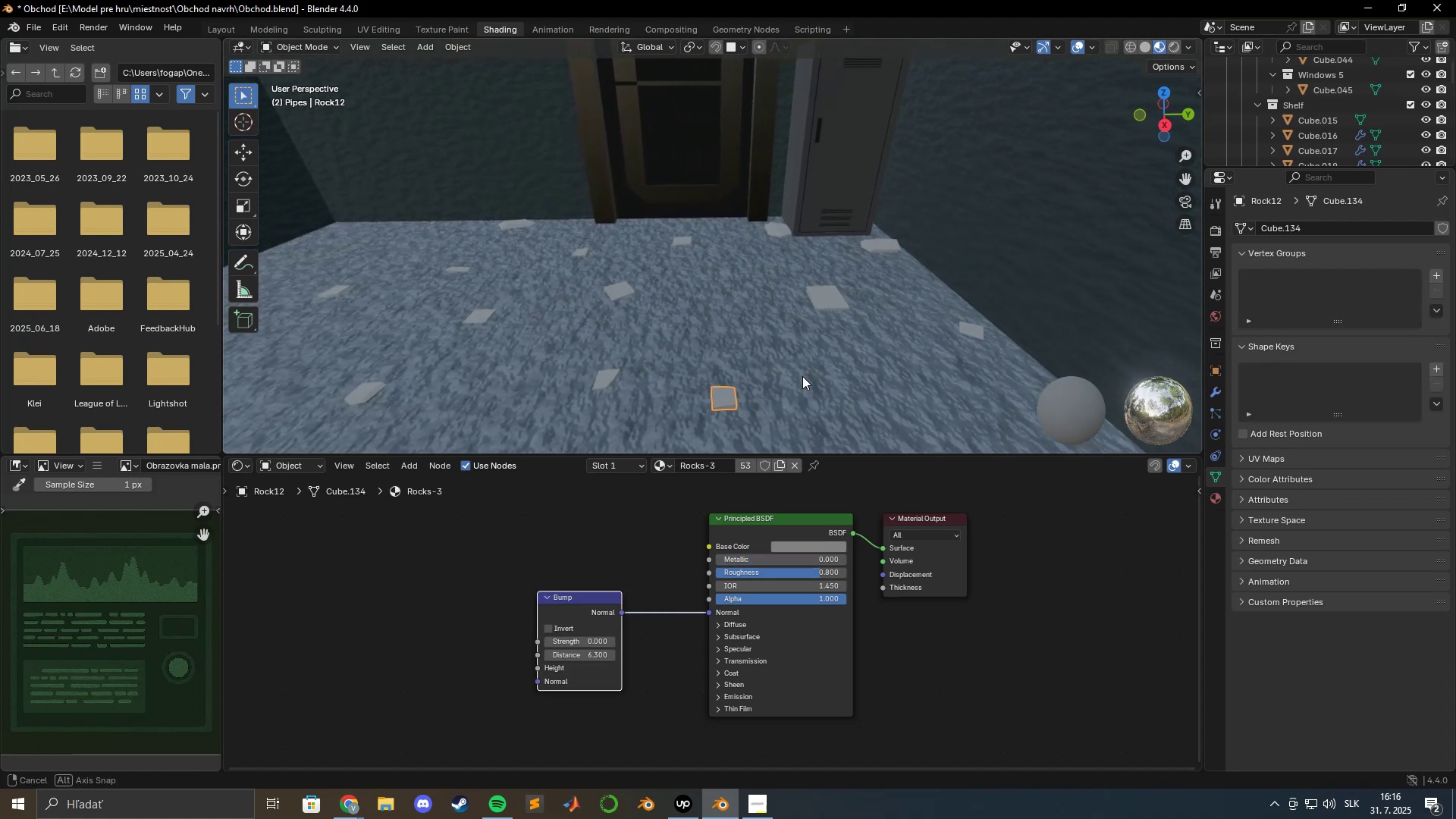 
hold_key(key=ShiftLeft, duration=0.42)
 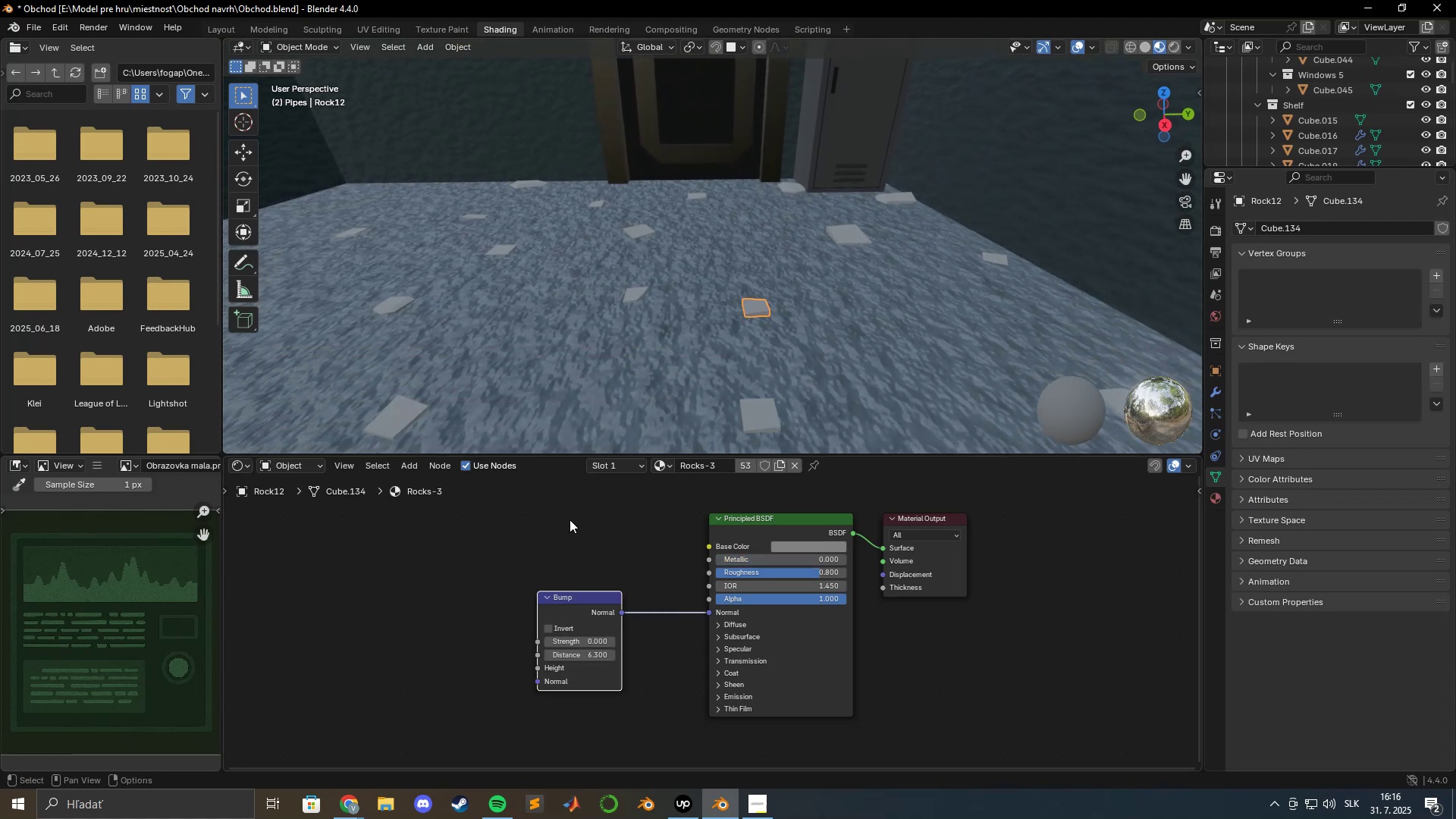 
left_click([531, 537])
 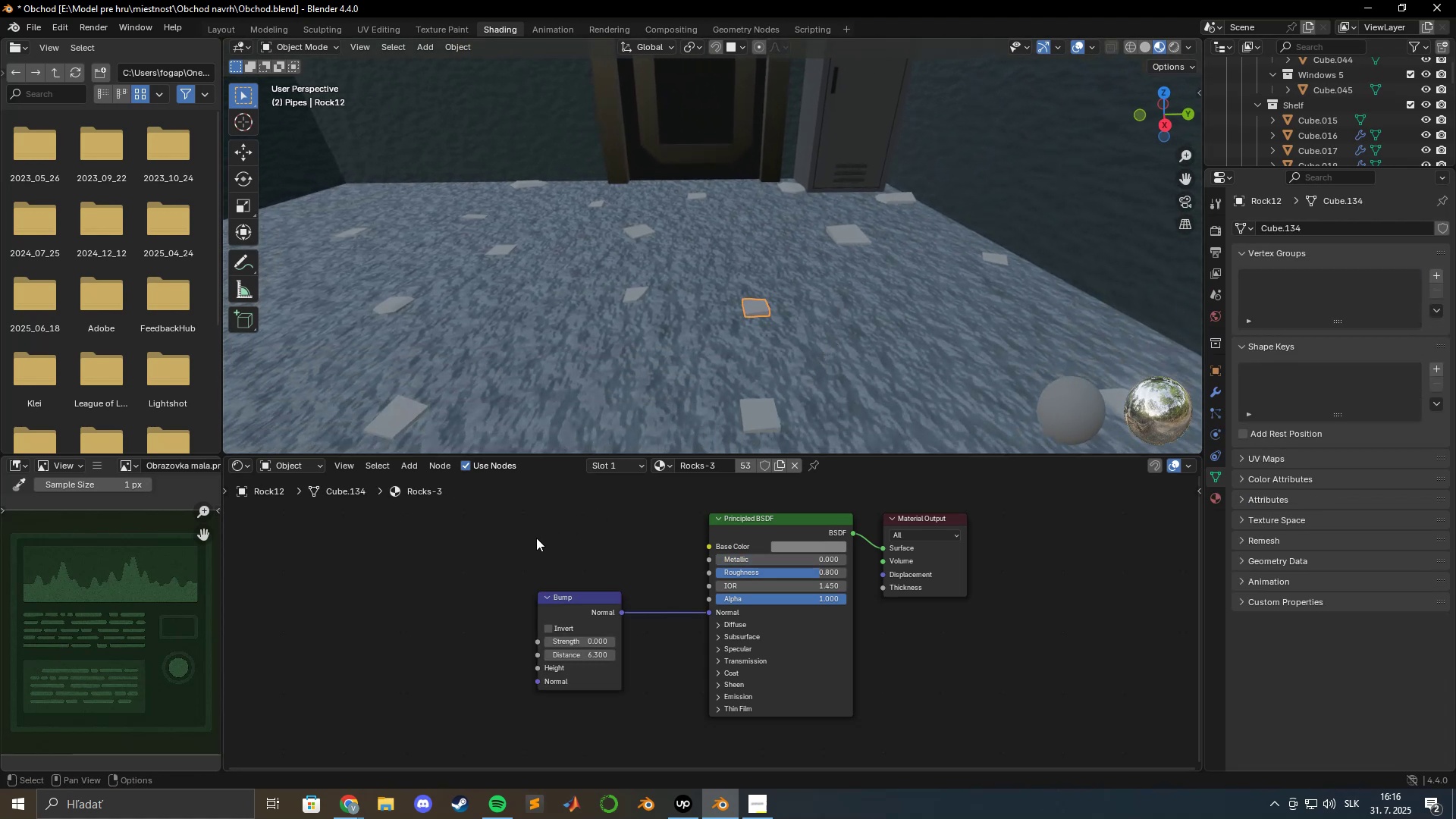 
type(Anois)
 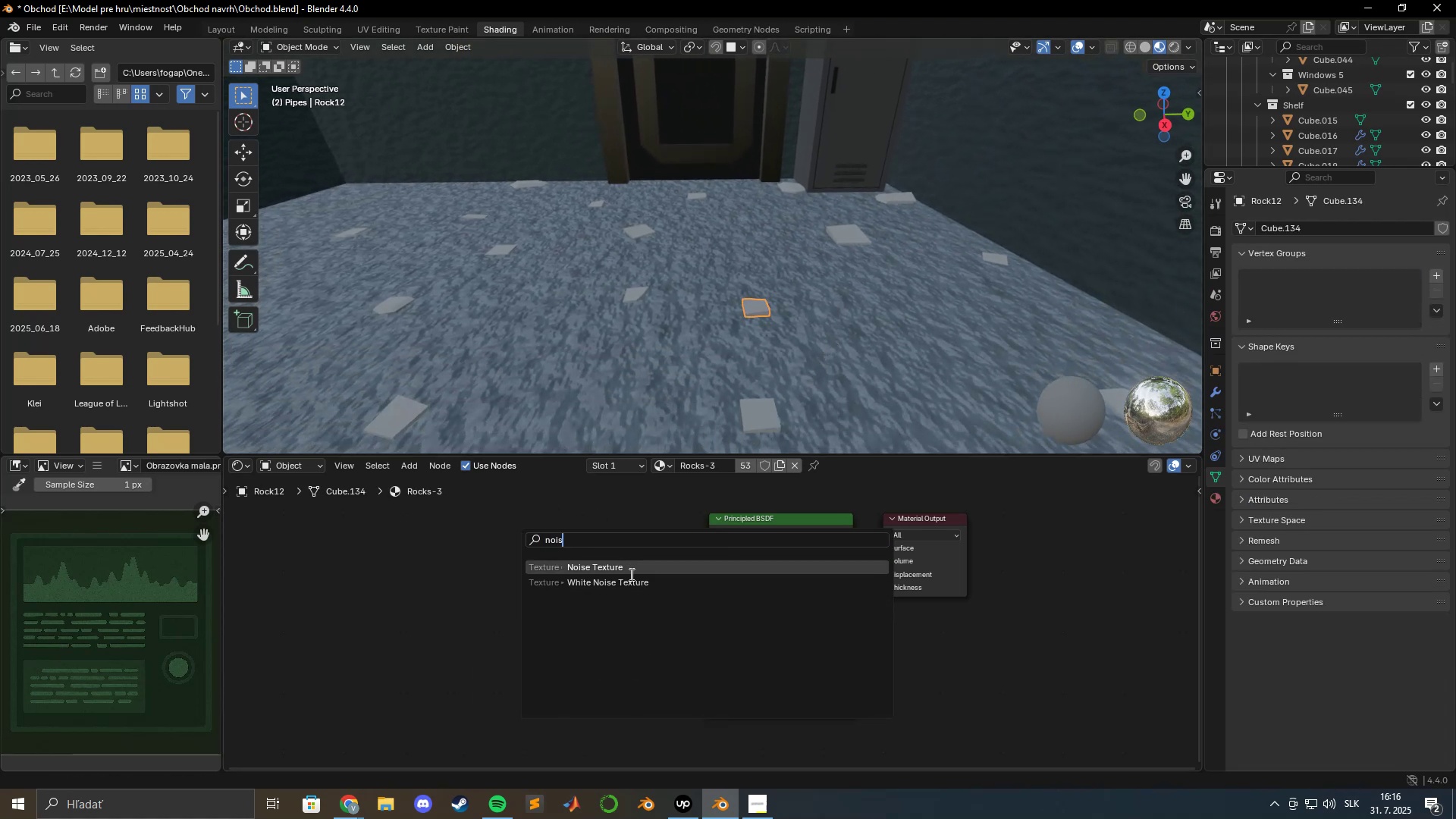 
left_click([627, 571])
 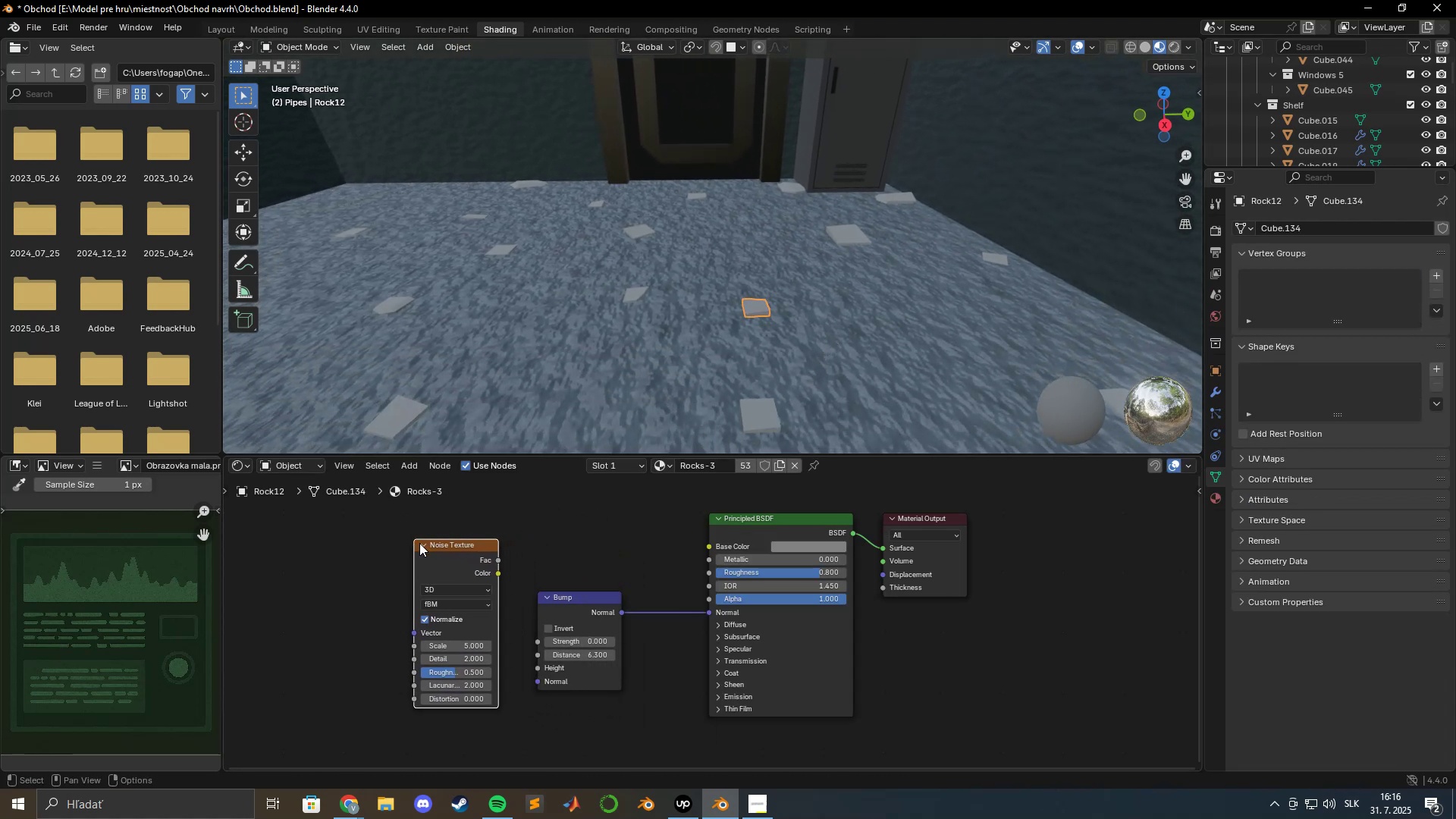 
key(Alt+AltLeft)
 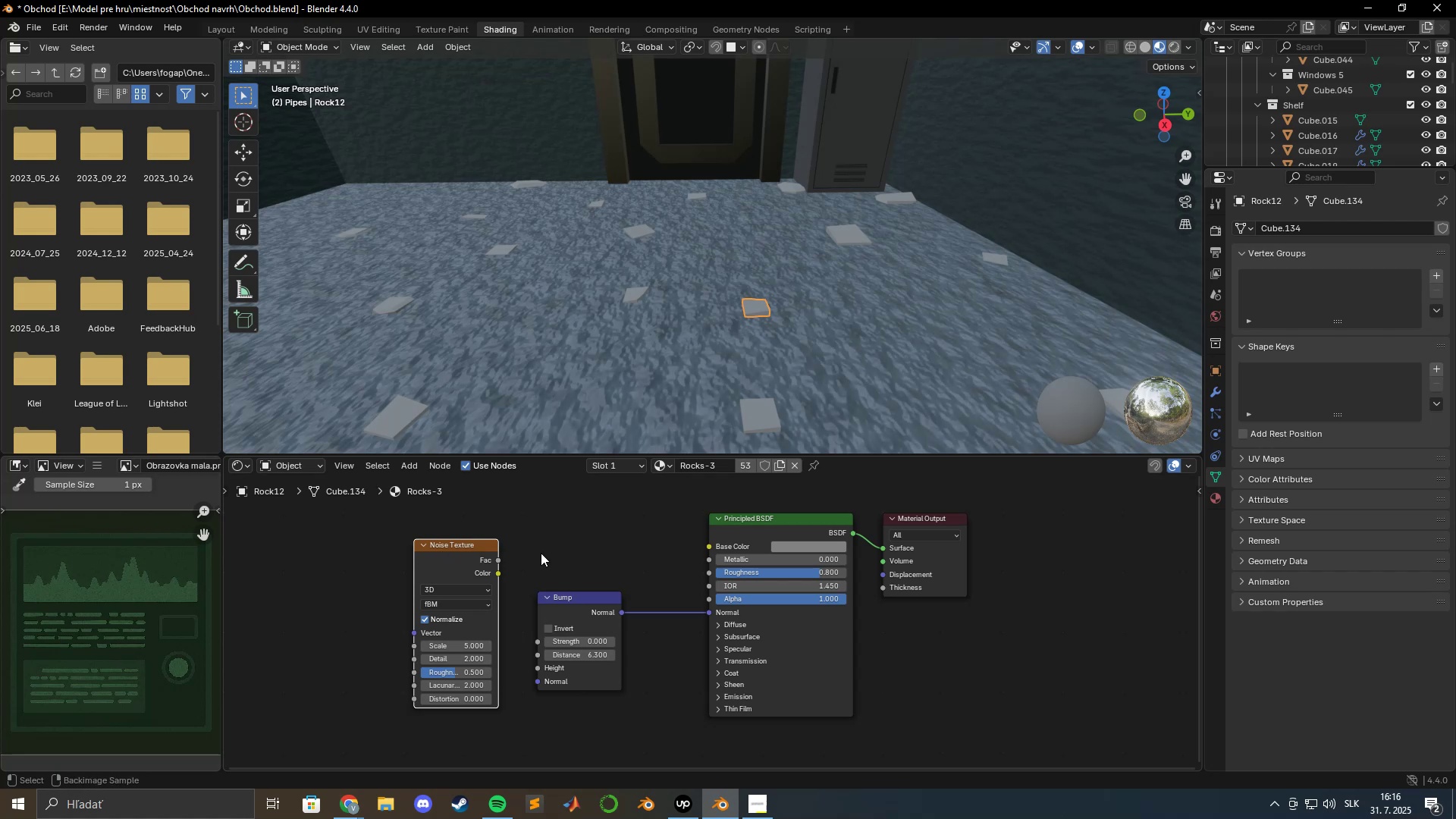 
key(Alt+Tab)
 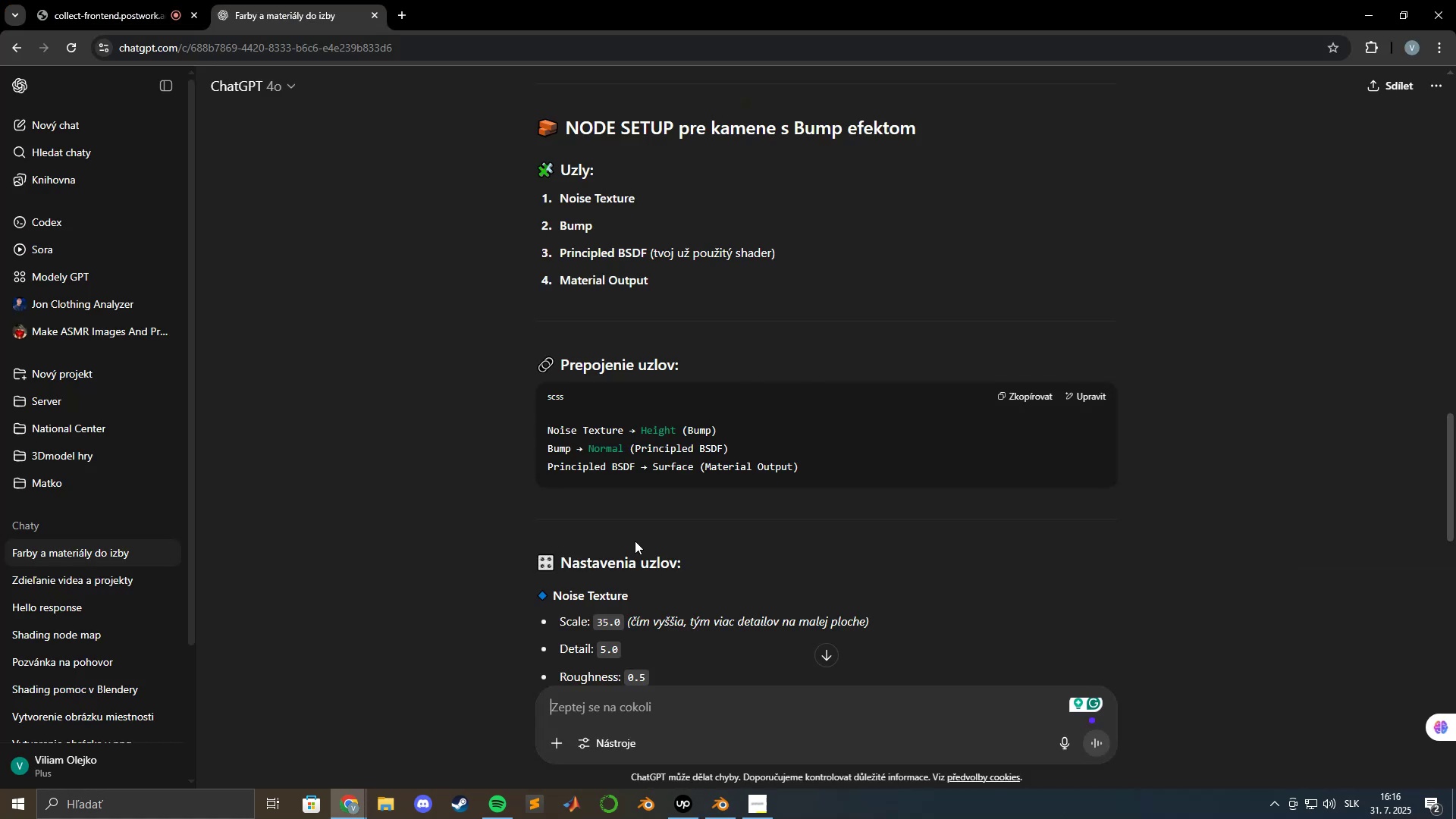 
scroll: coordinate [653, 513], scroll_direction: down, amount: 4.0
 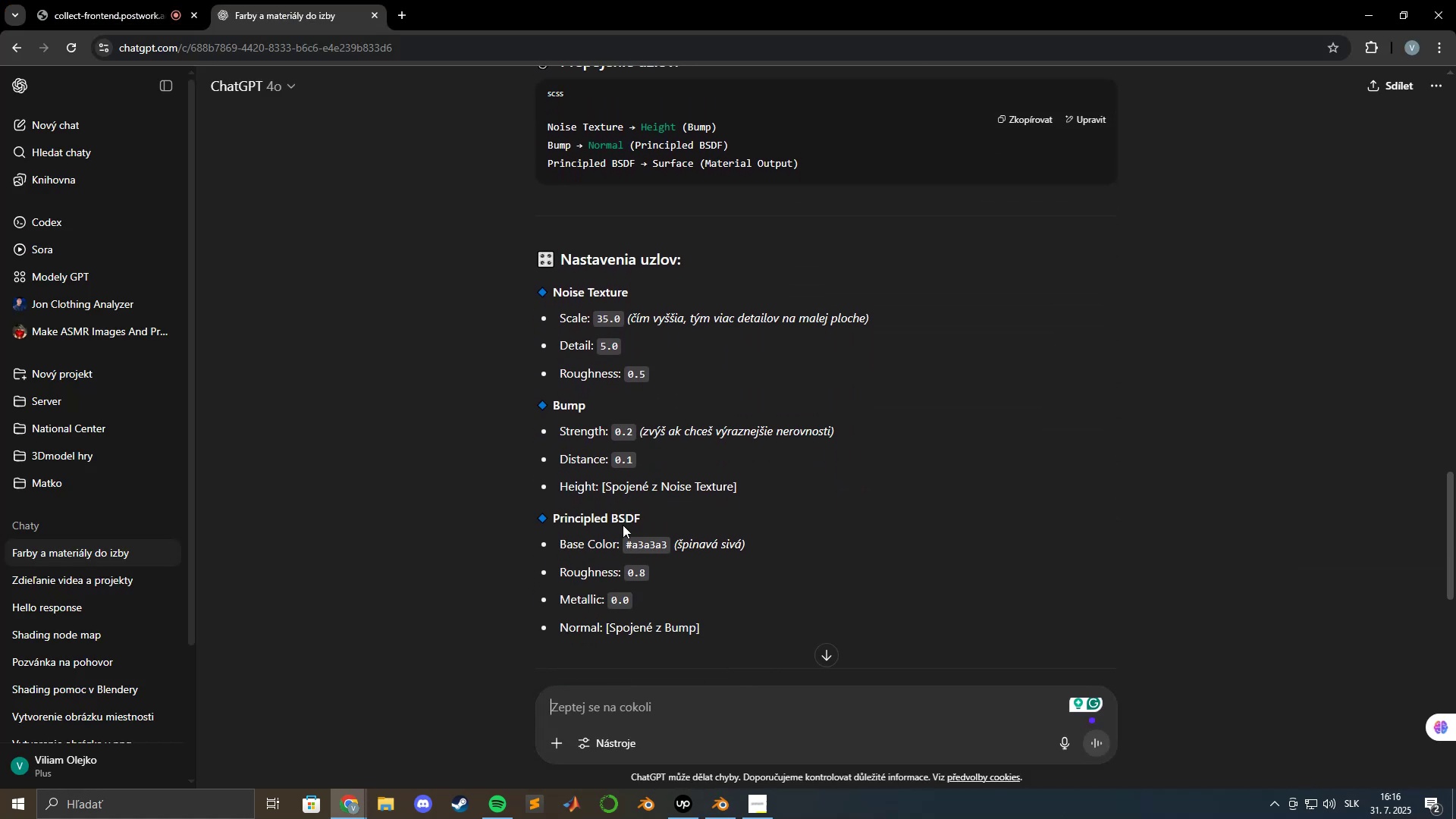 
key(Alt+AltLeft)
 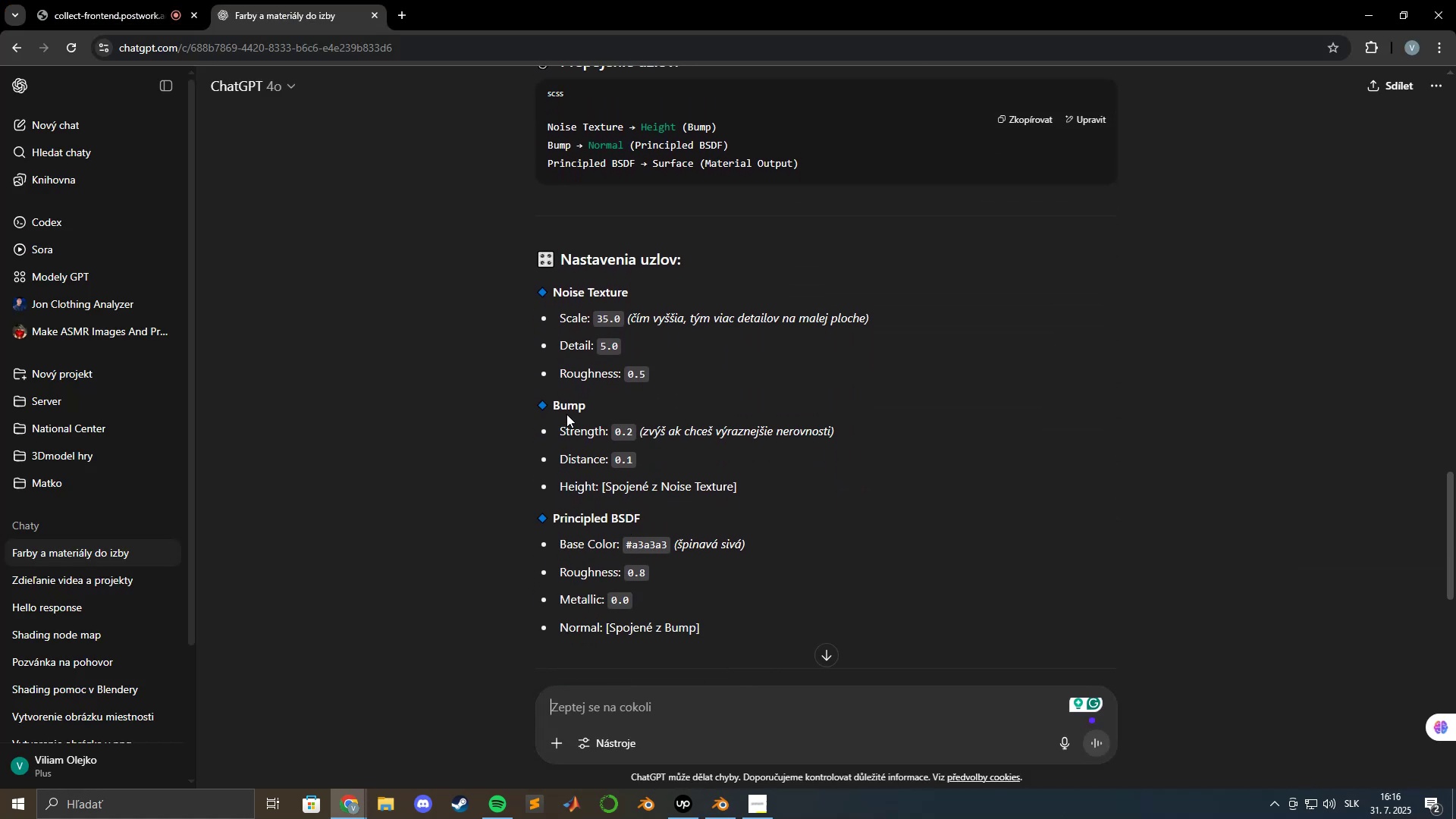 
key(Alt+Tab)
 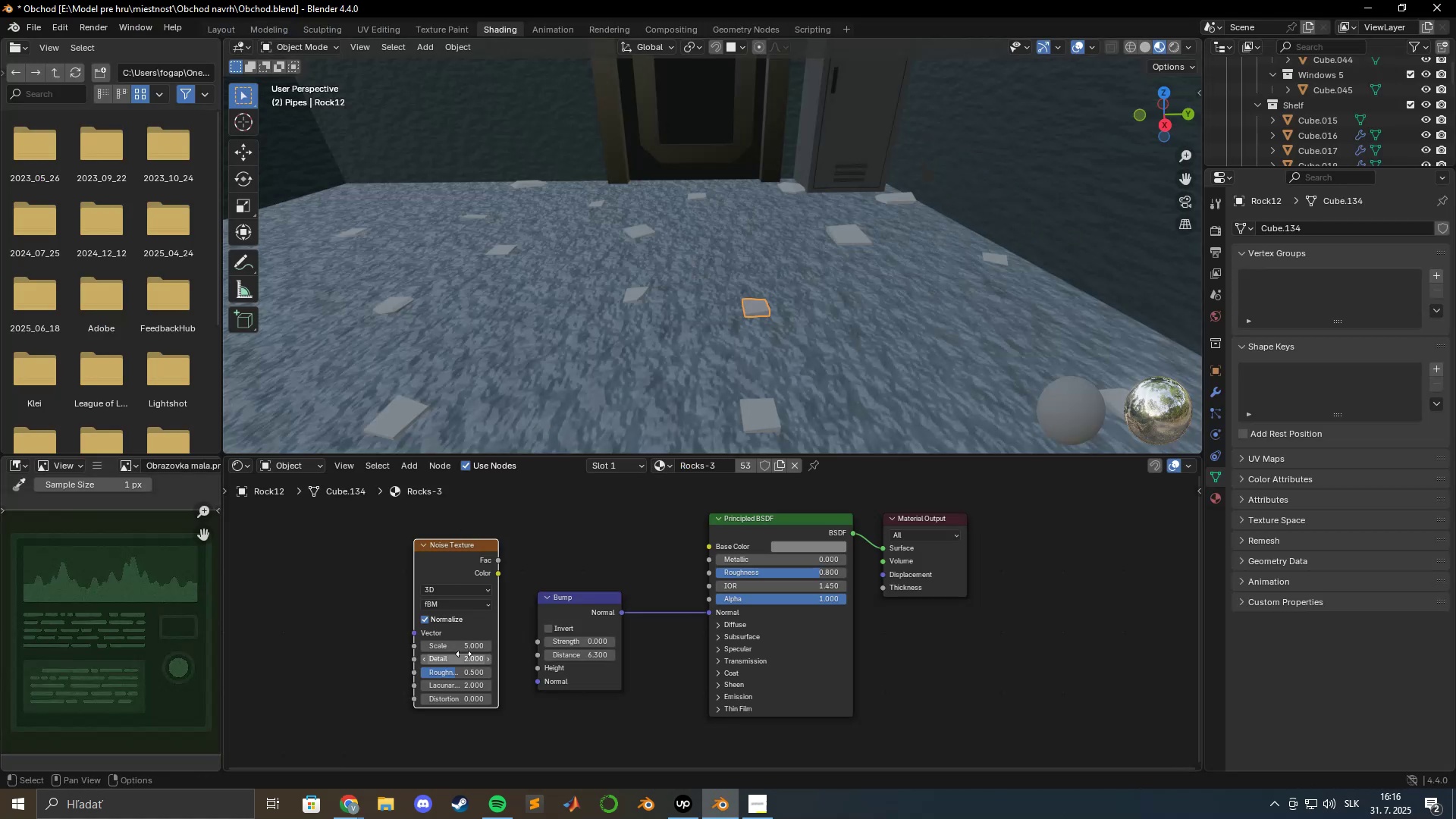 
left_click_drag(start_coordinate=[463, 647], to_coordinate=[463, 167])
 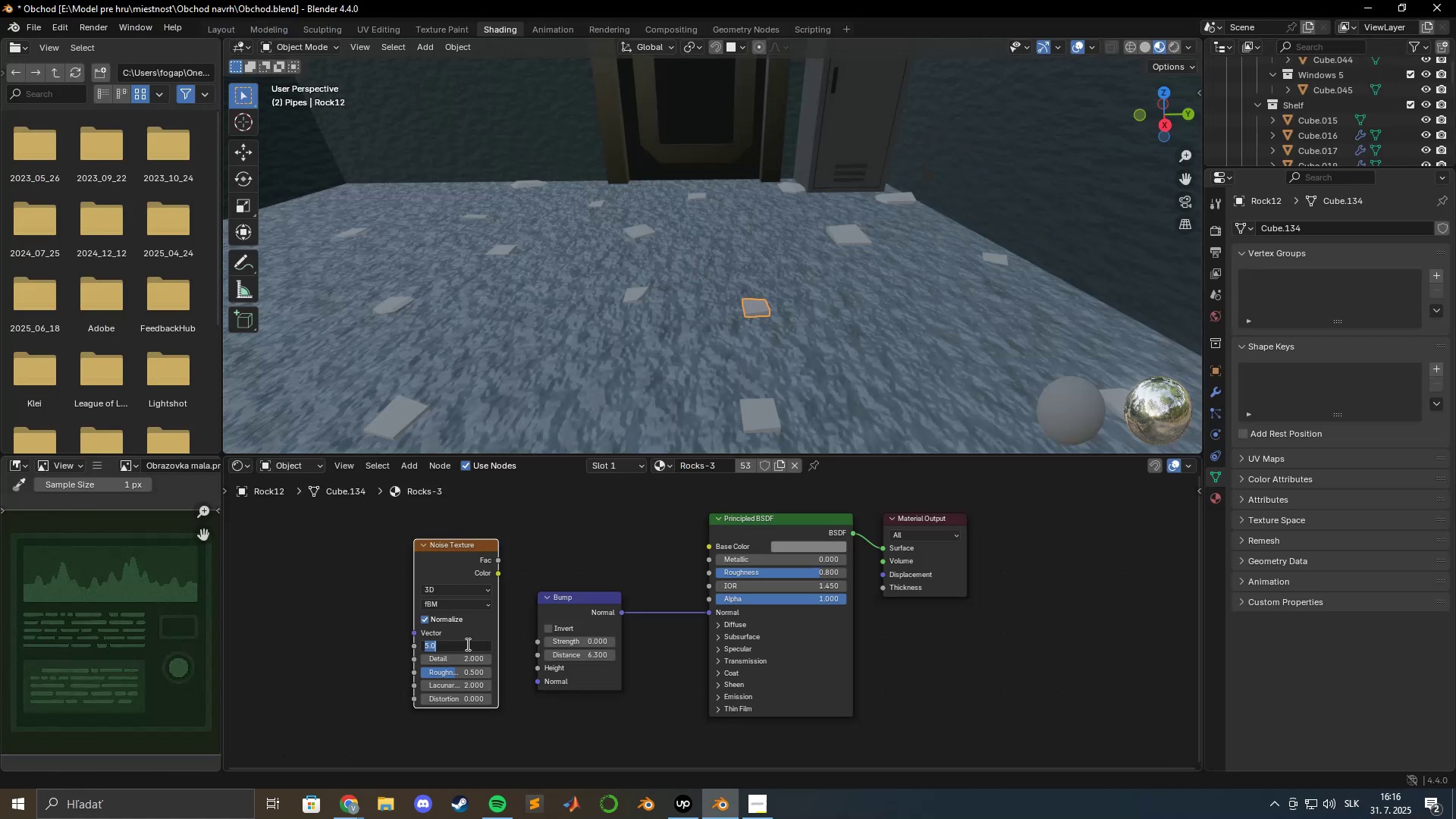 
key(Numpad3)
 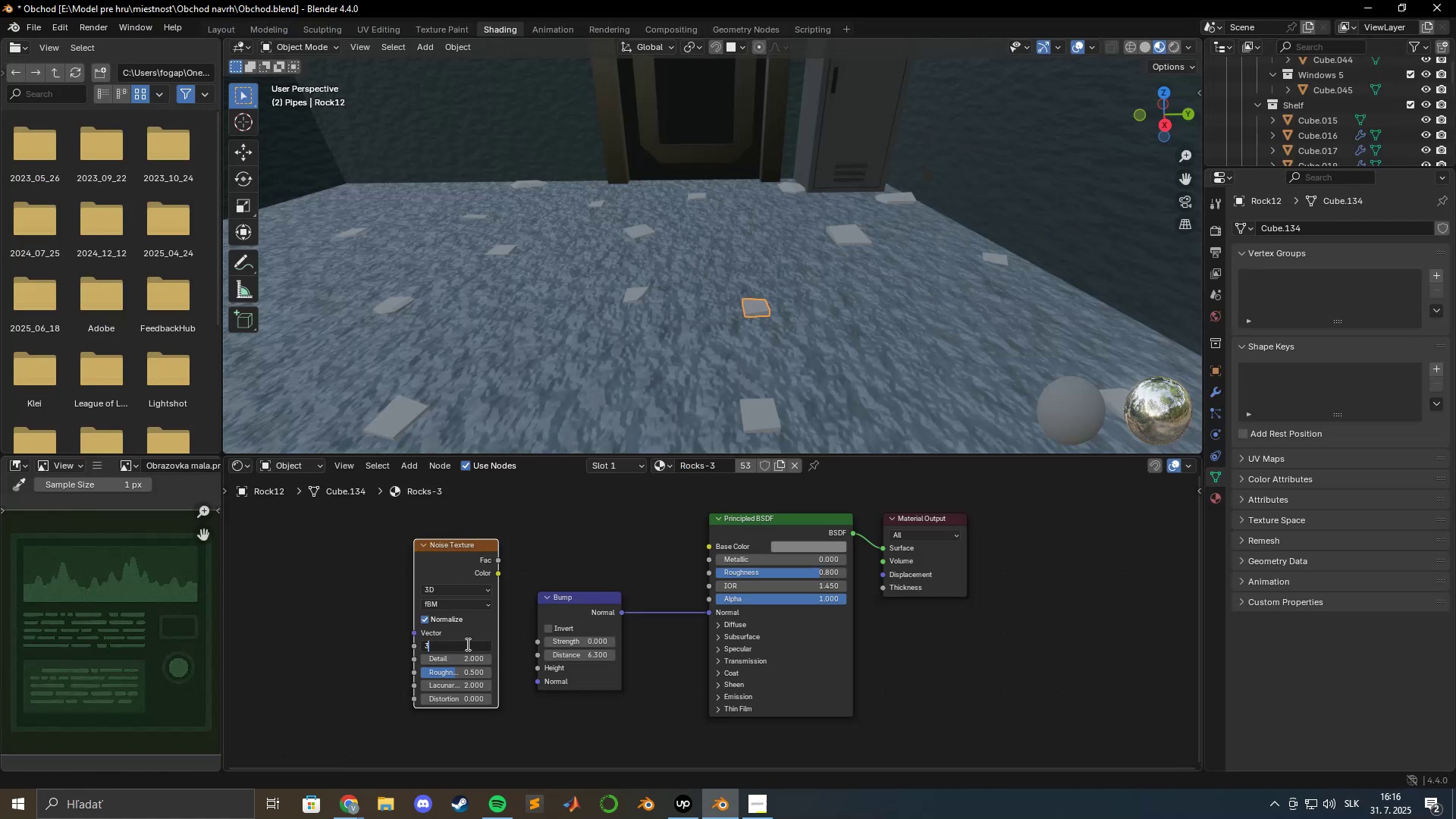 
key(Numpad5)
 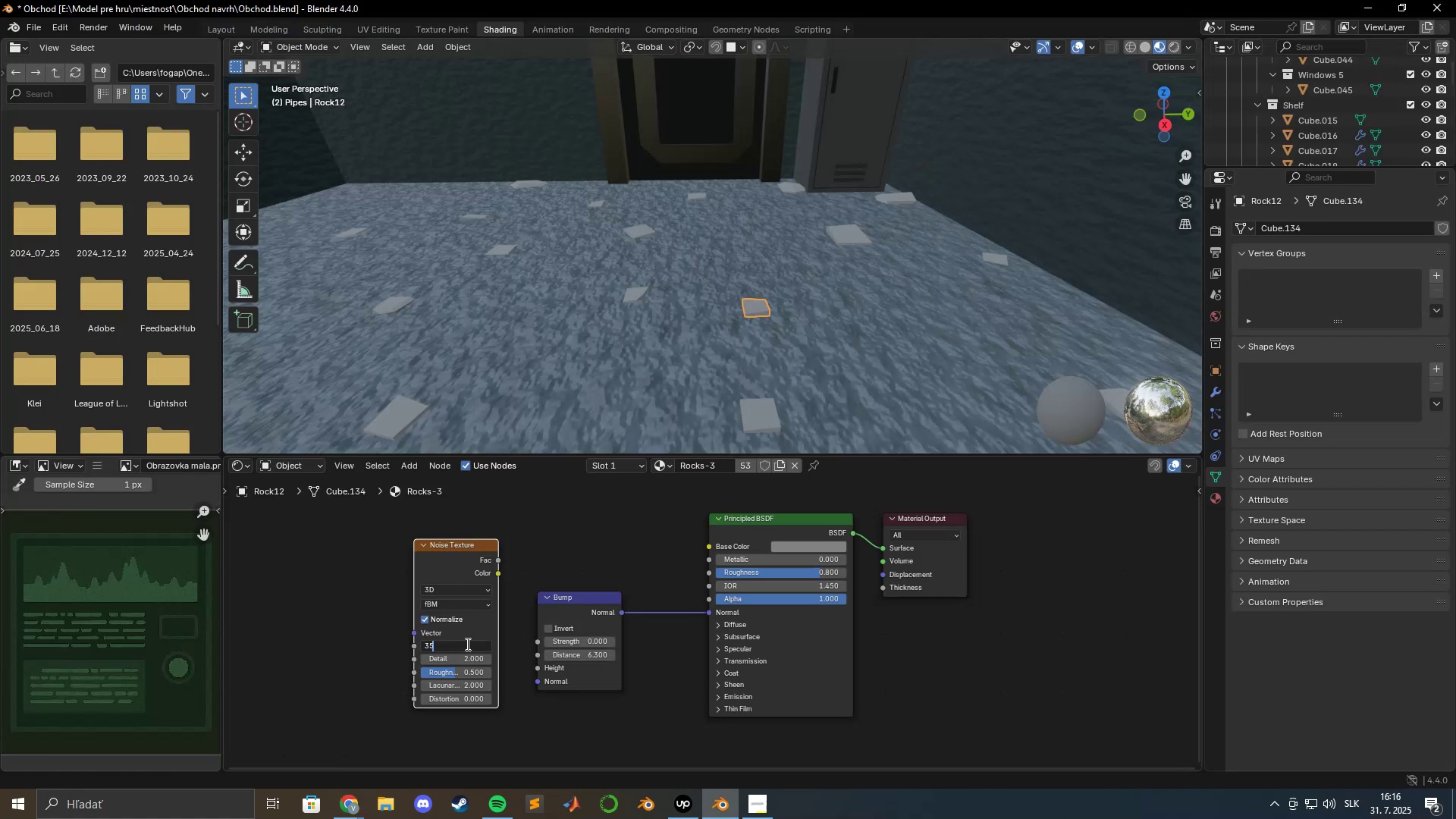 
key(Enter)
 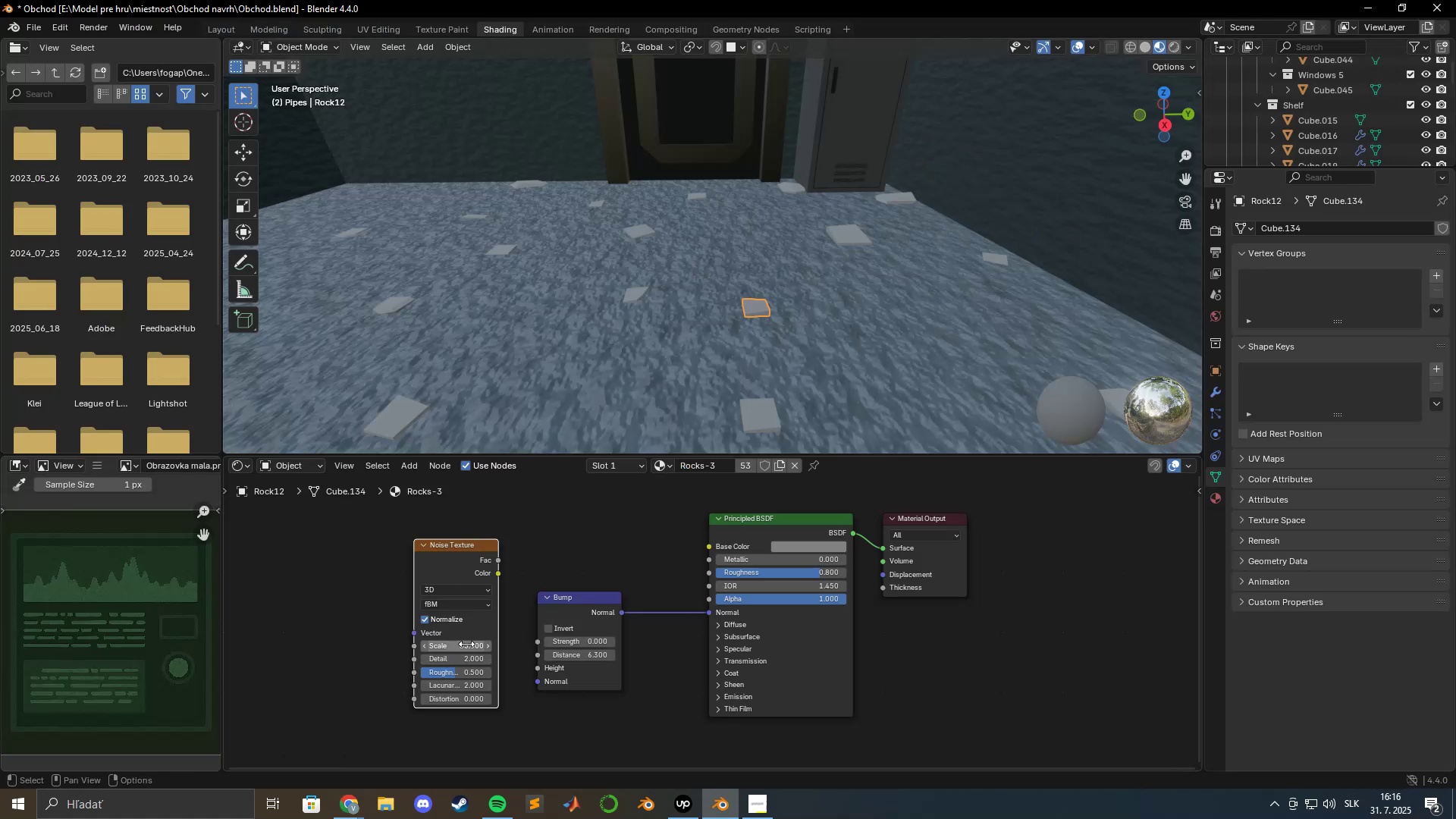 
key(Alt+AltLeft)
 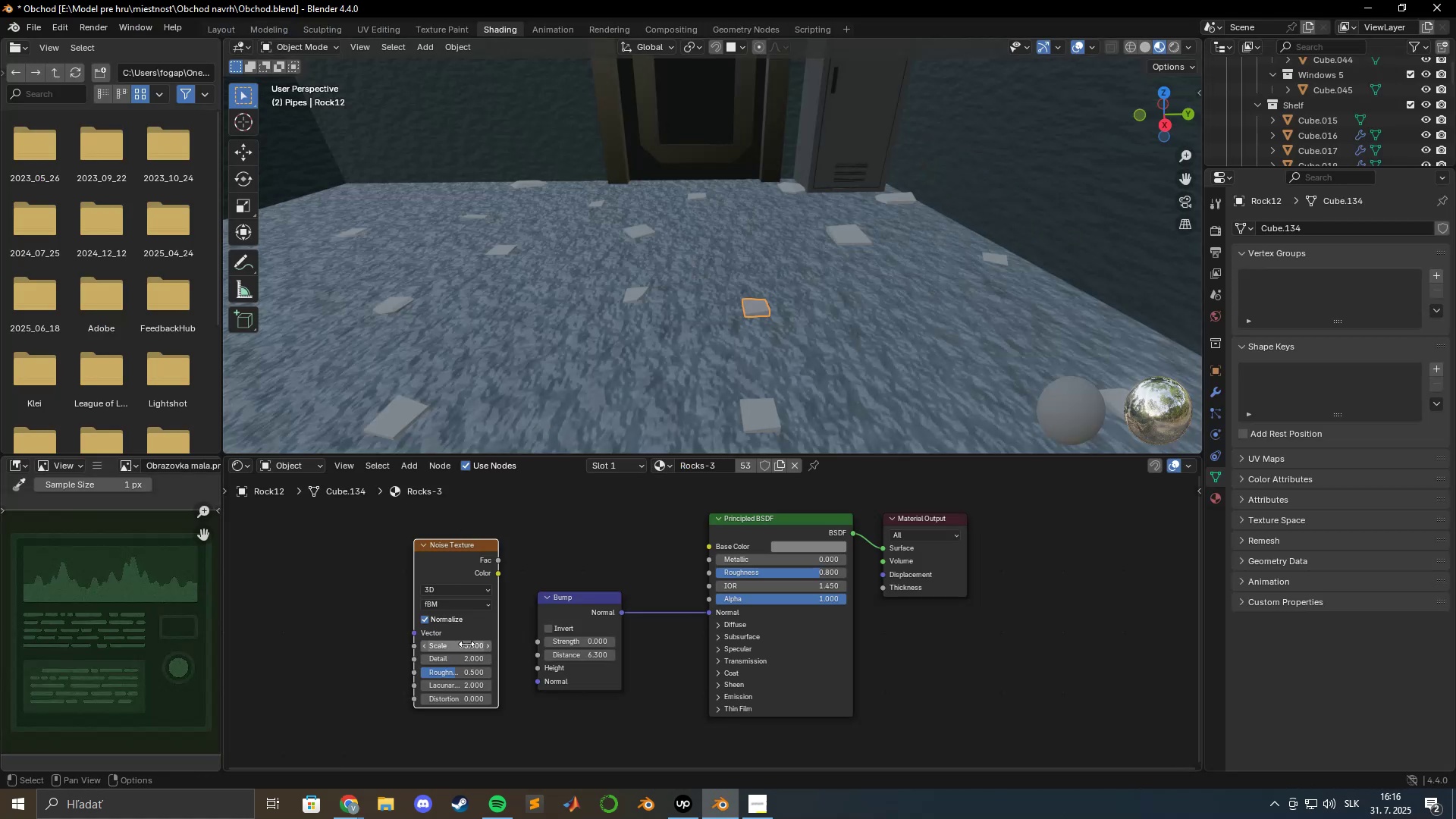 
key(Alt+Tab)
 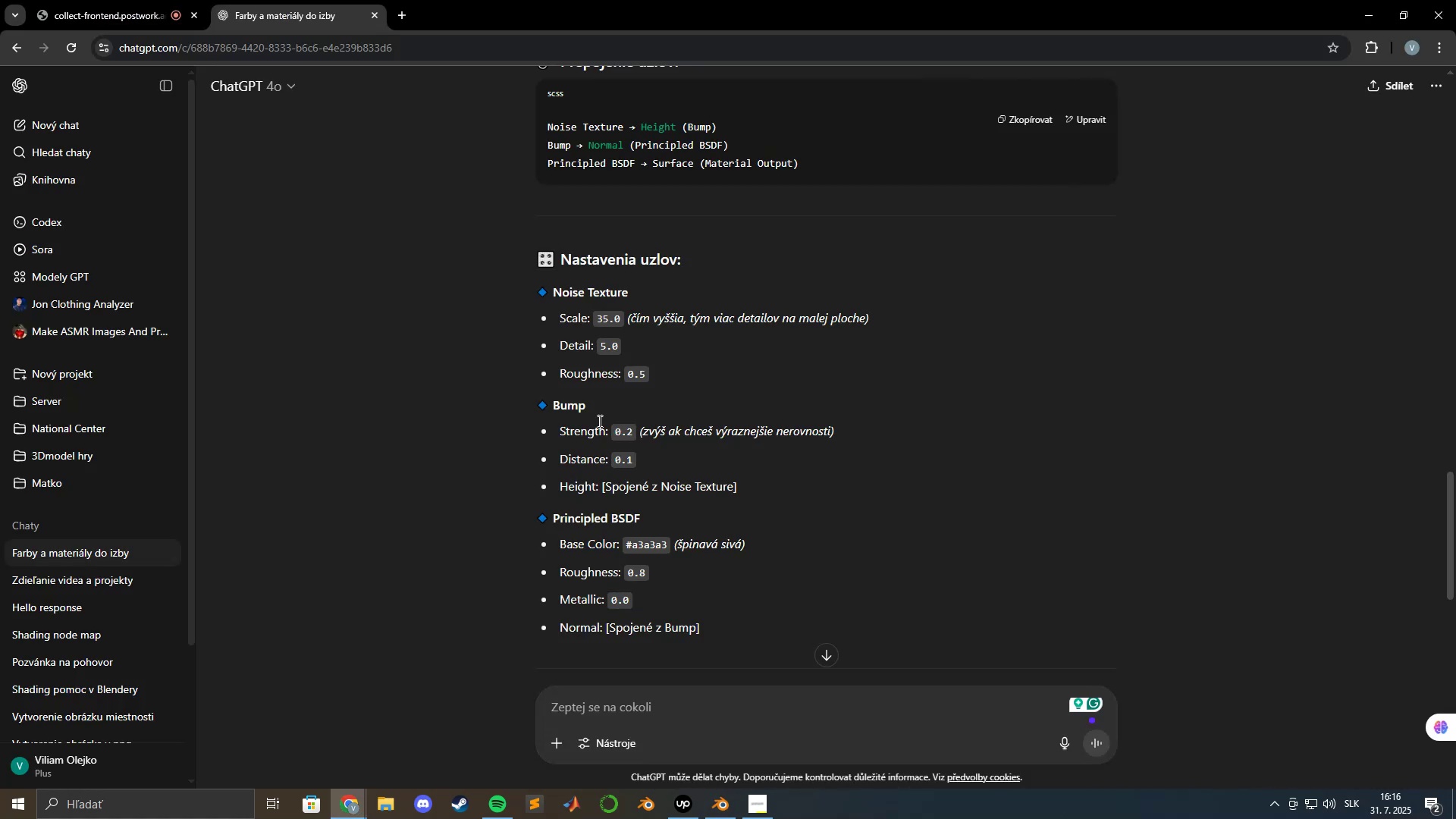 
key(Alt+AltLeft)
 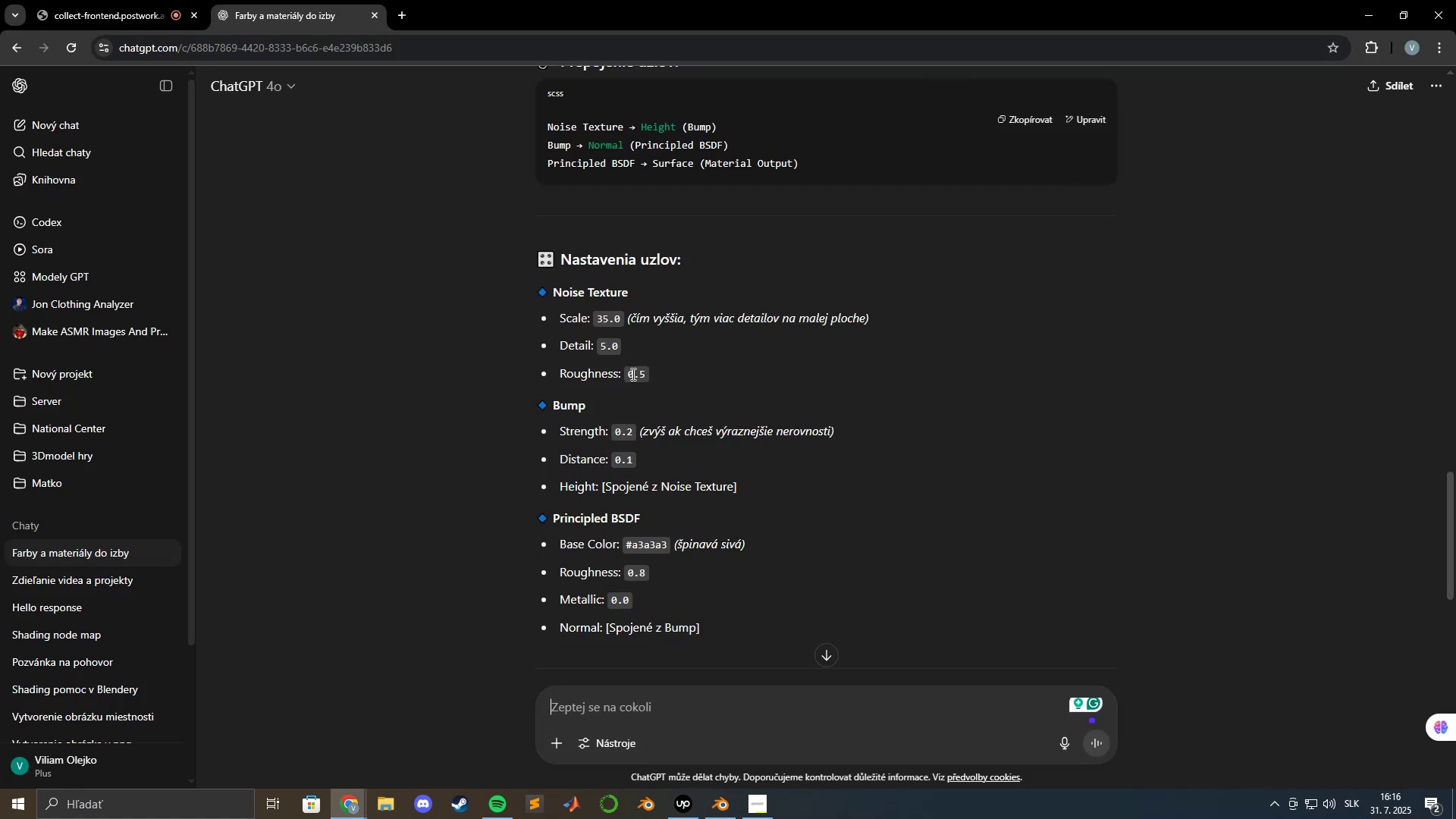 
key(Alt+Tab)
 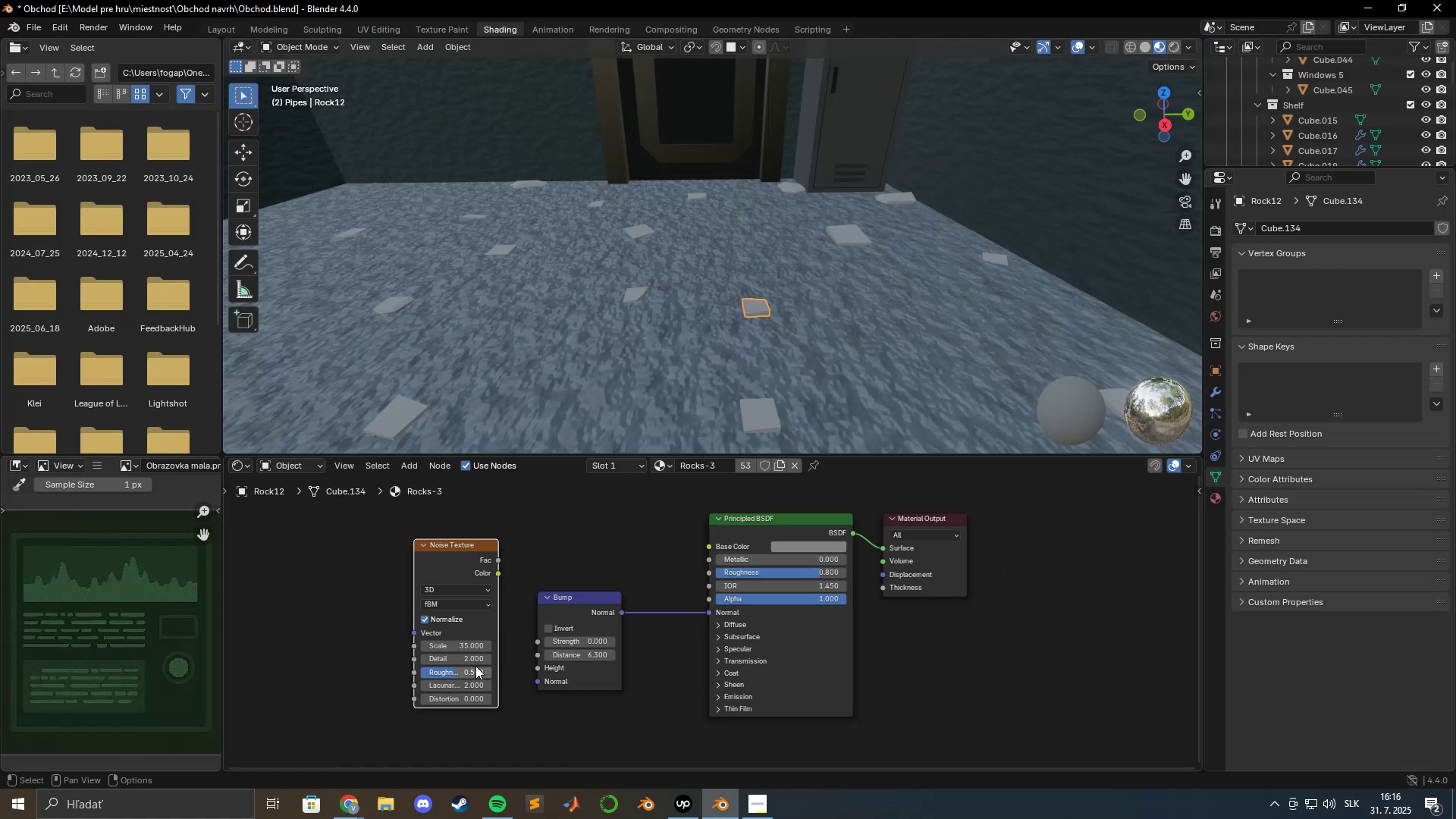 
left_click([473, 660])
 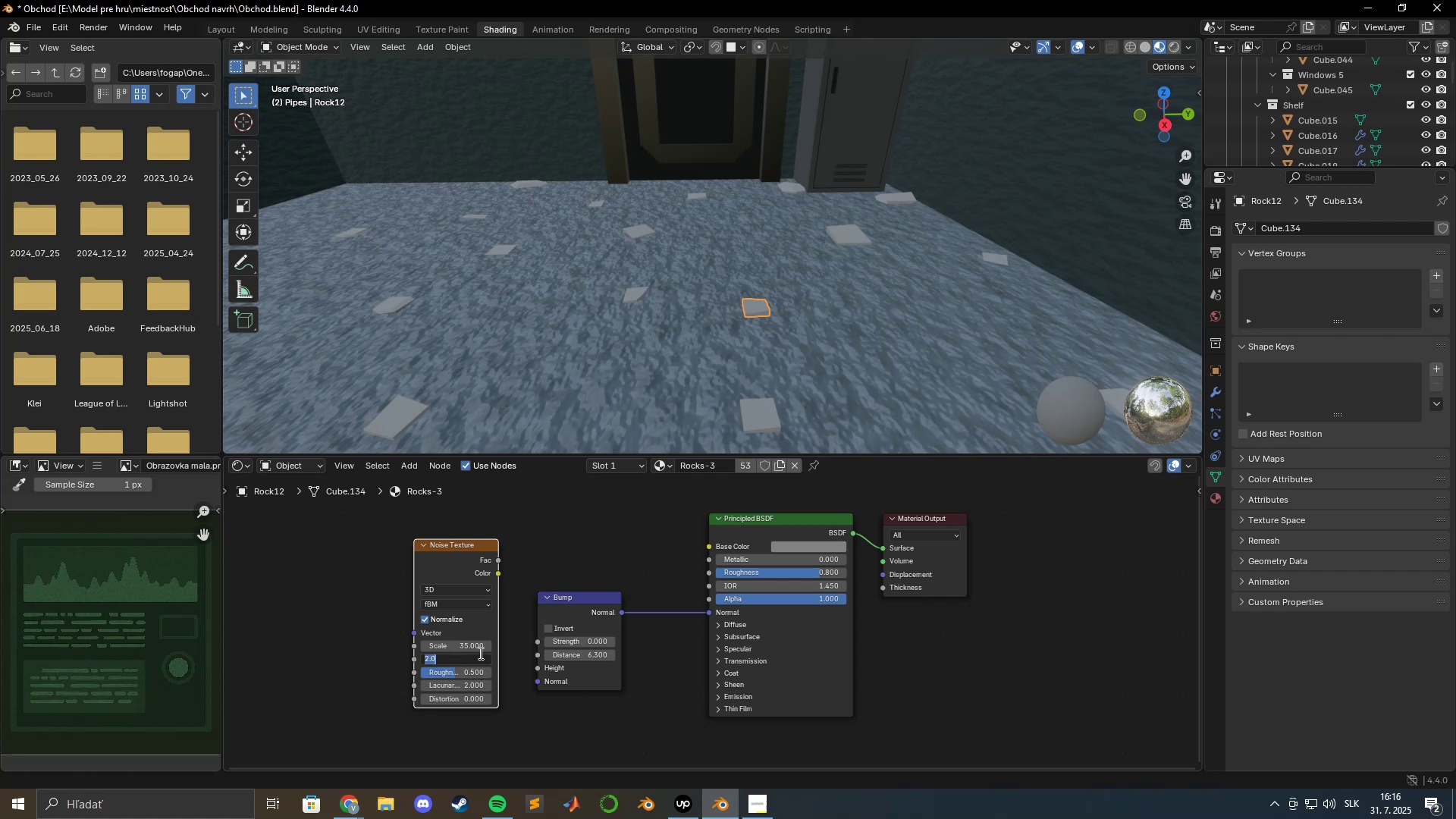 
key(Numpad5)
 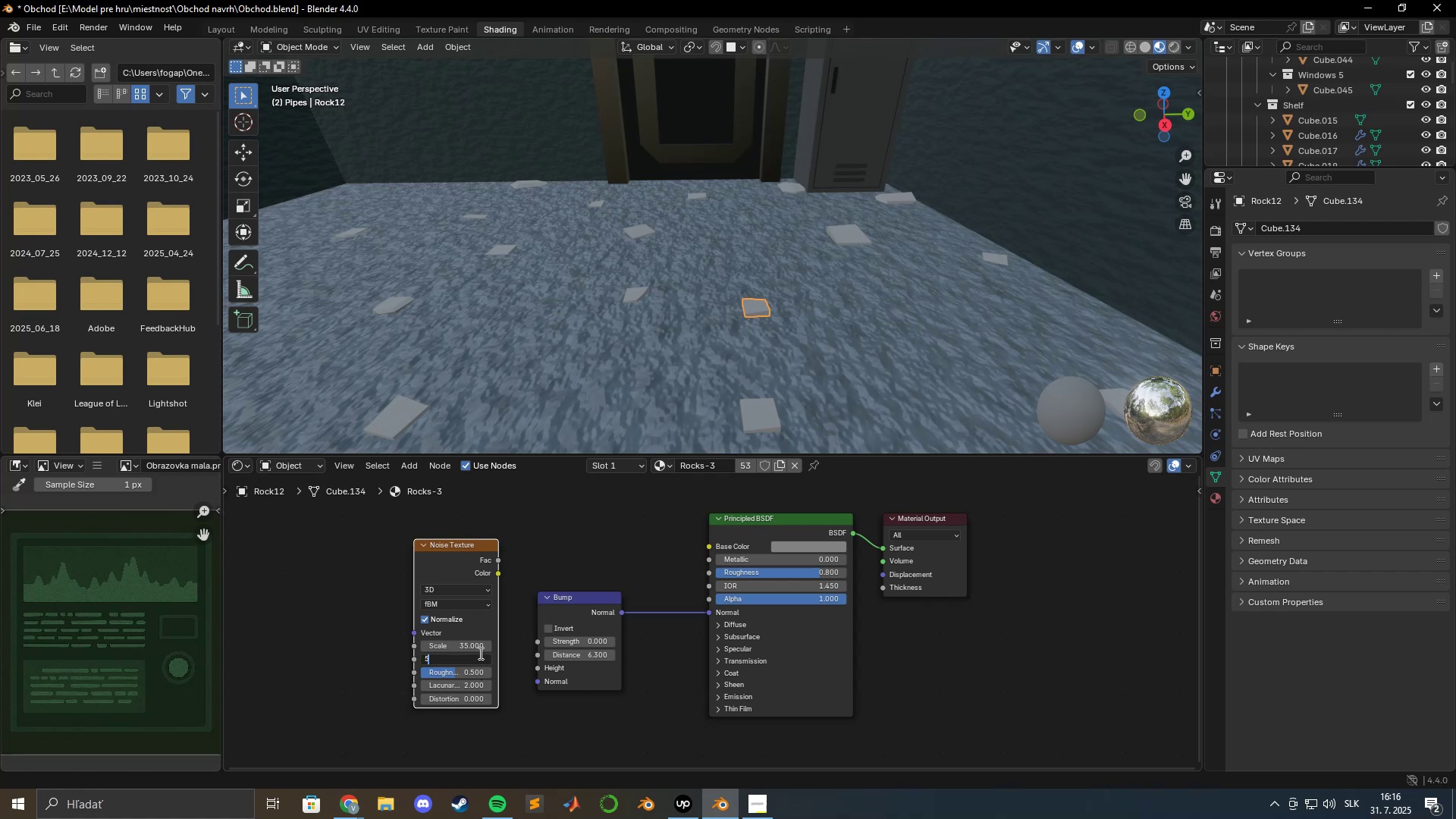 
key(Enter)
 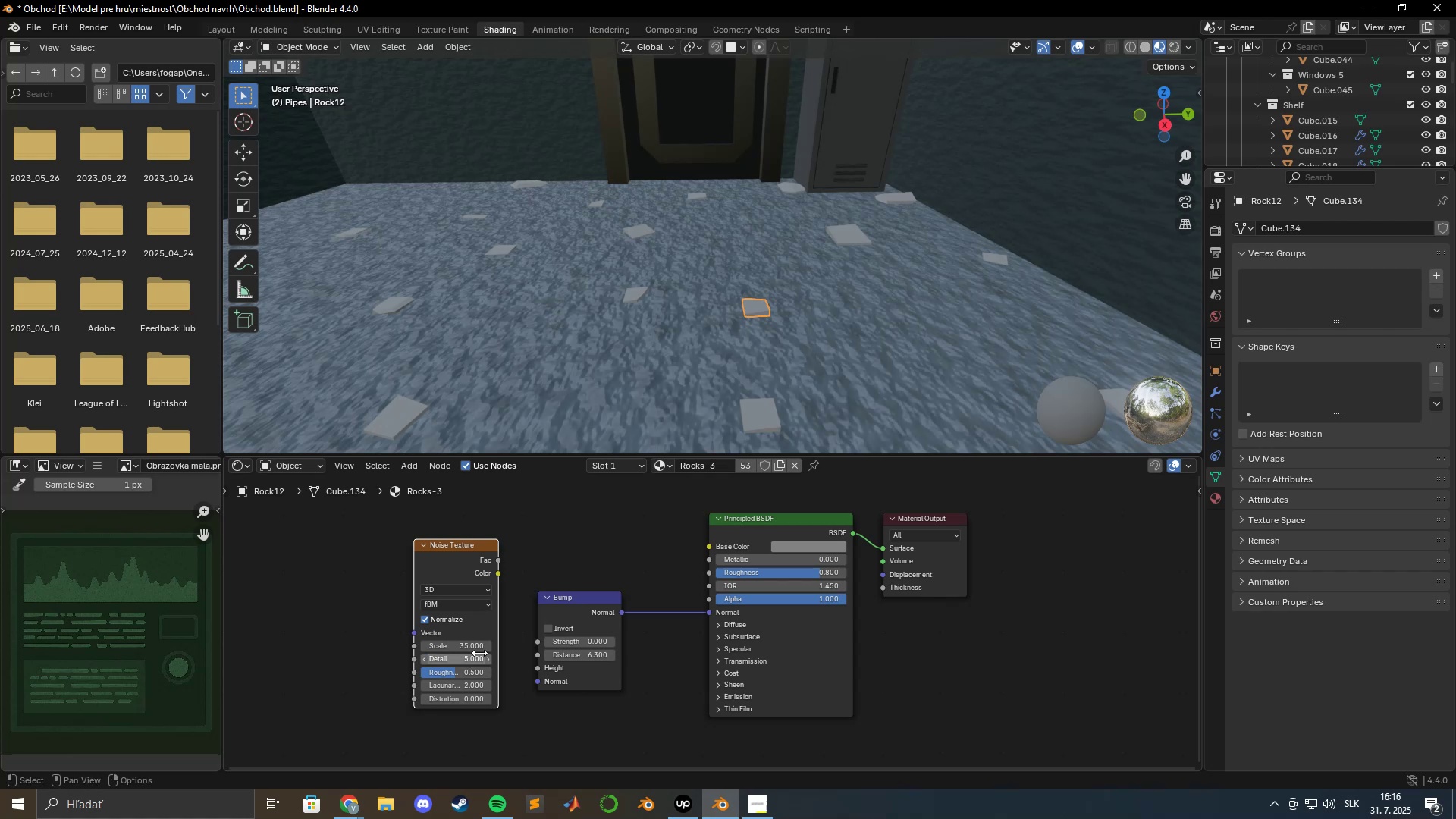 
key(Alt+AltLeft)
 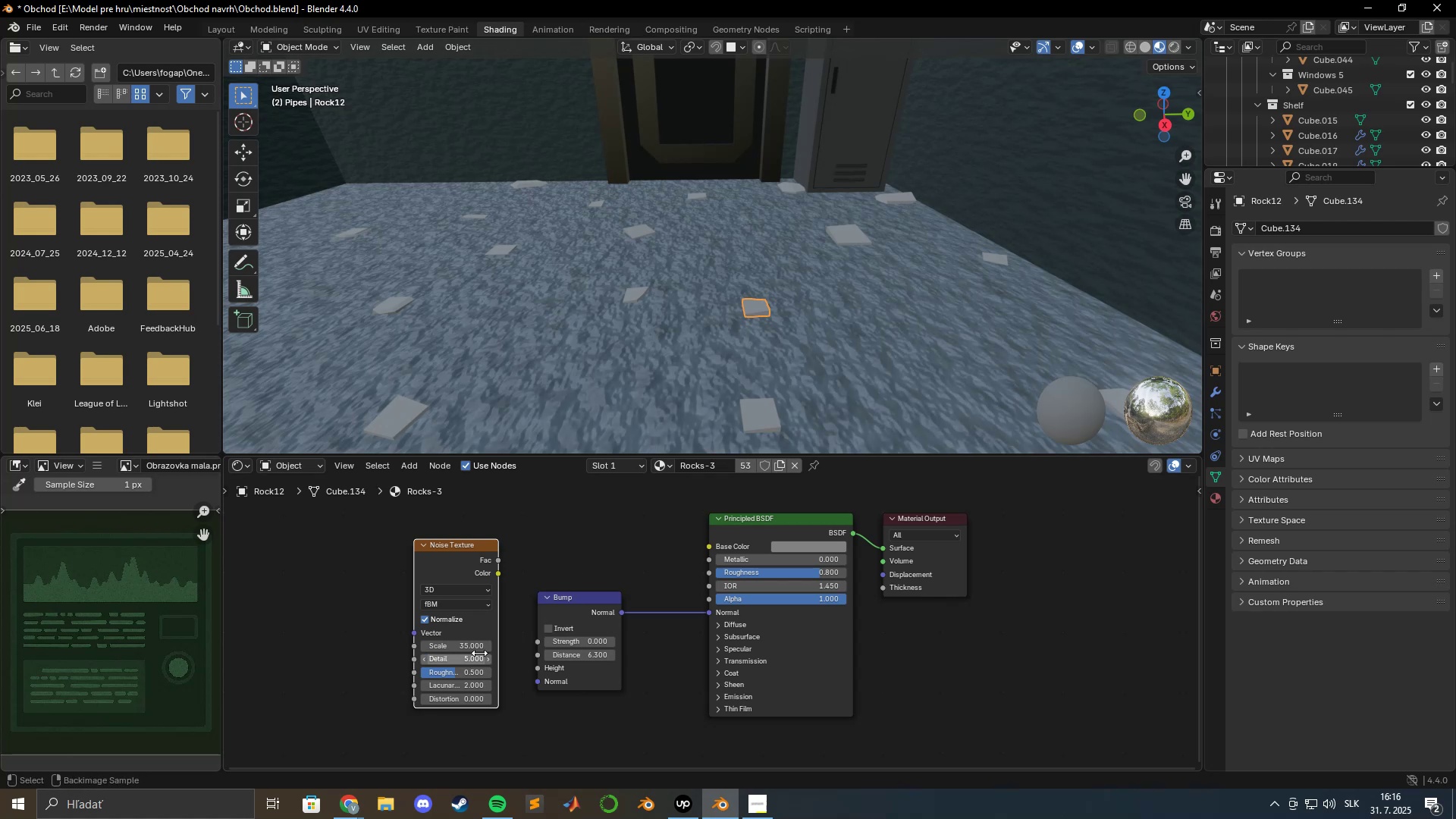 
key(Alt+Tab)
 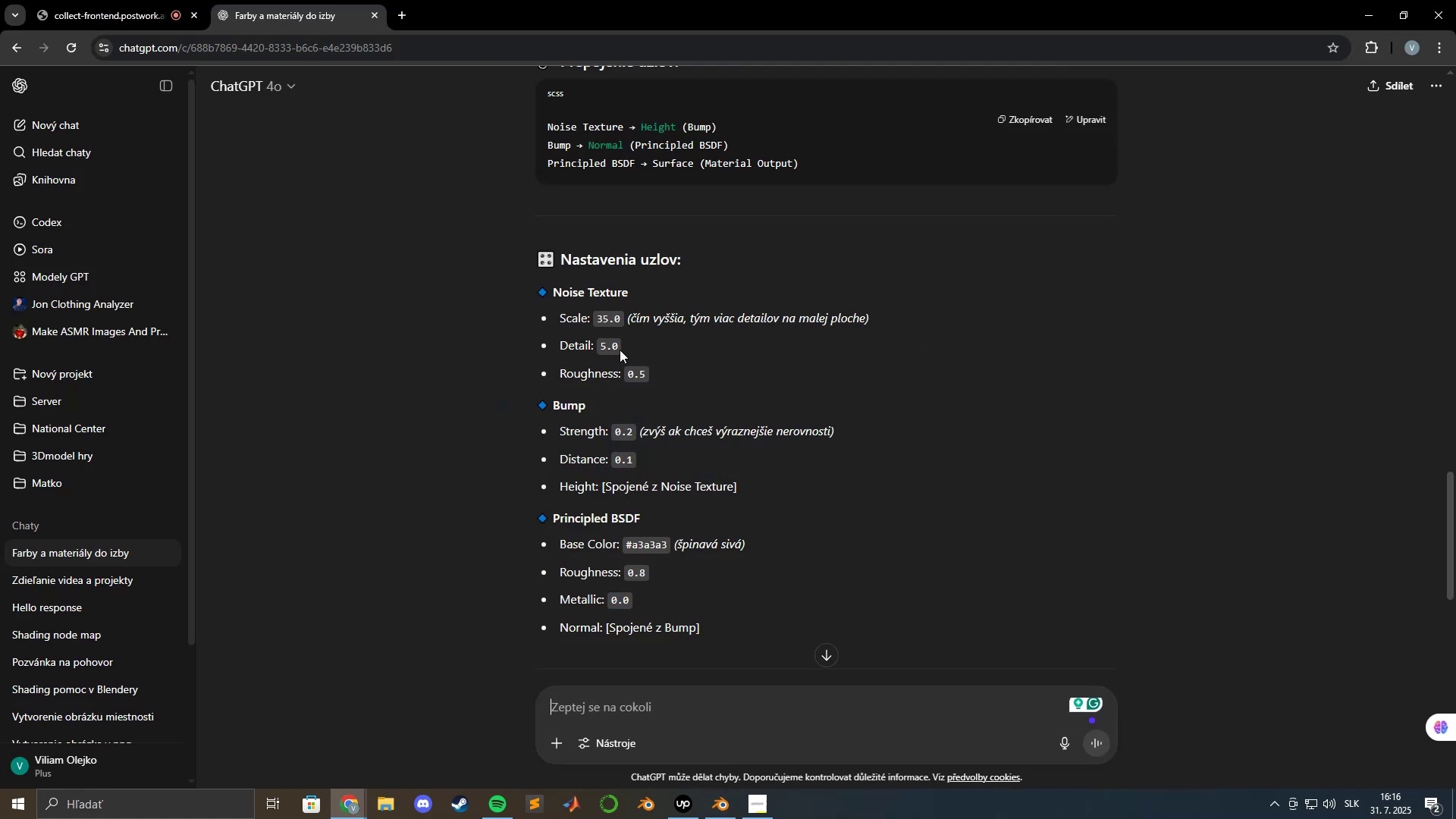 
key(Alt+AltLeft)
 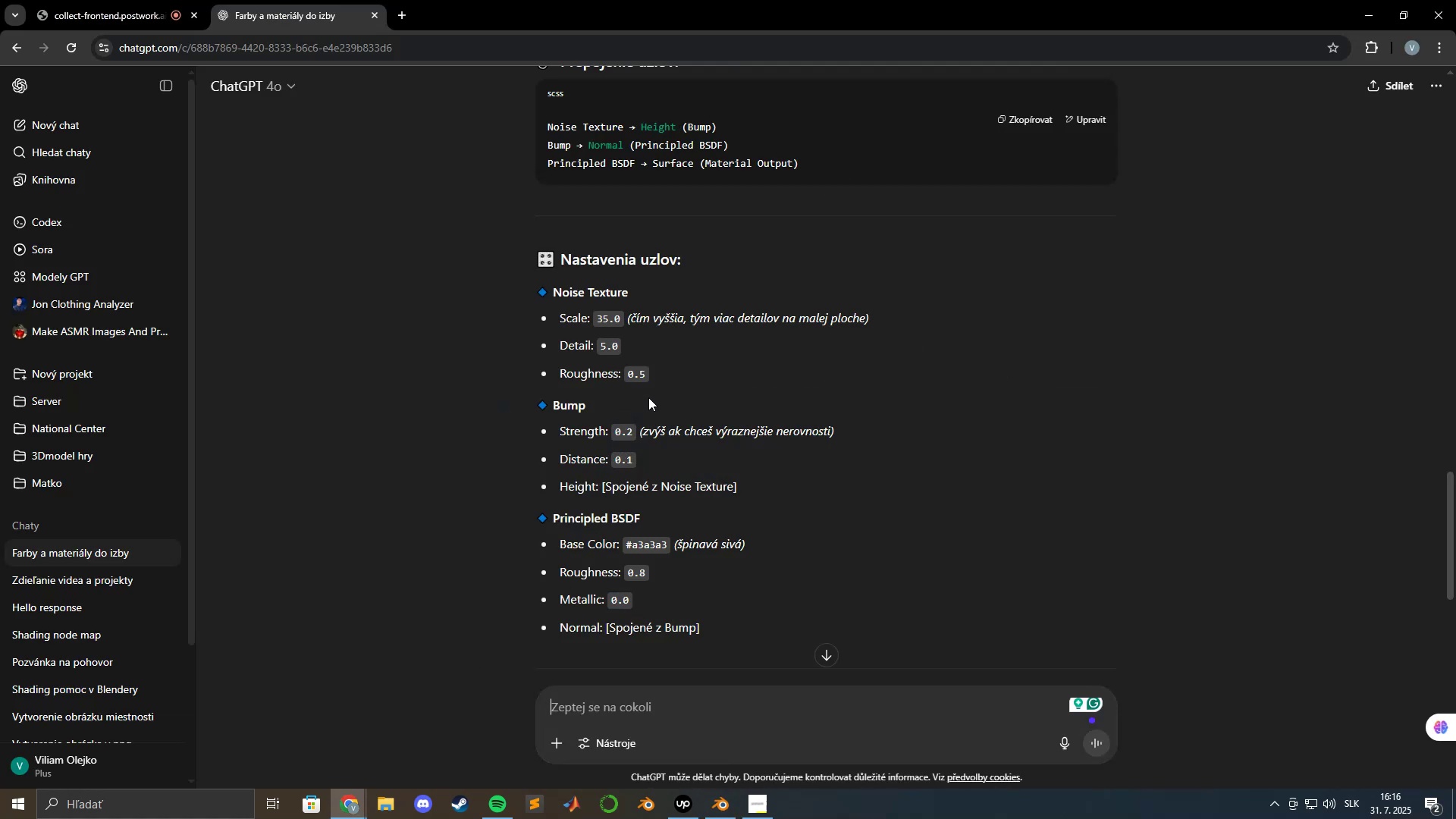 
key(Alt+Tab)
 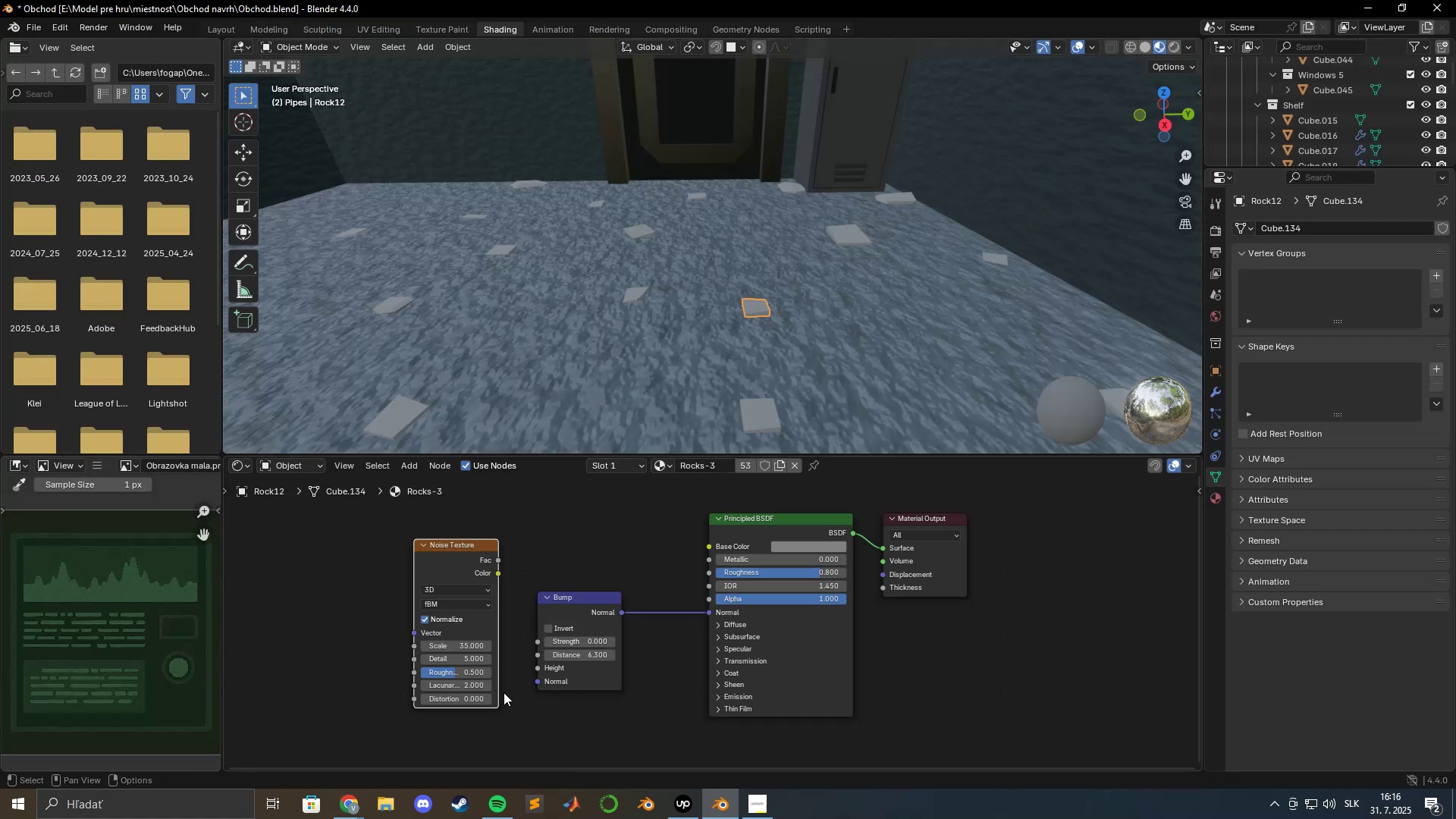 
key(Alt+AltLeft)
 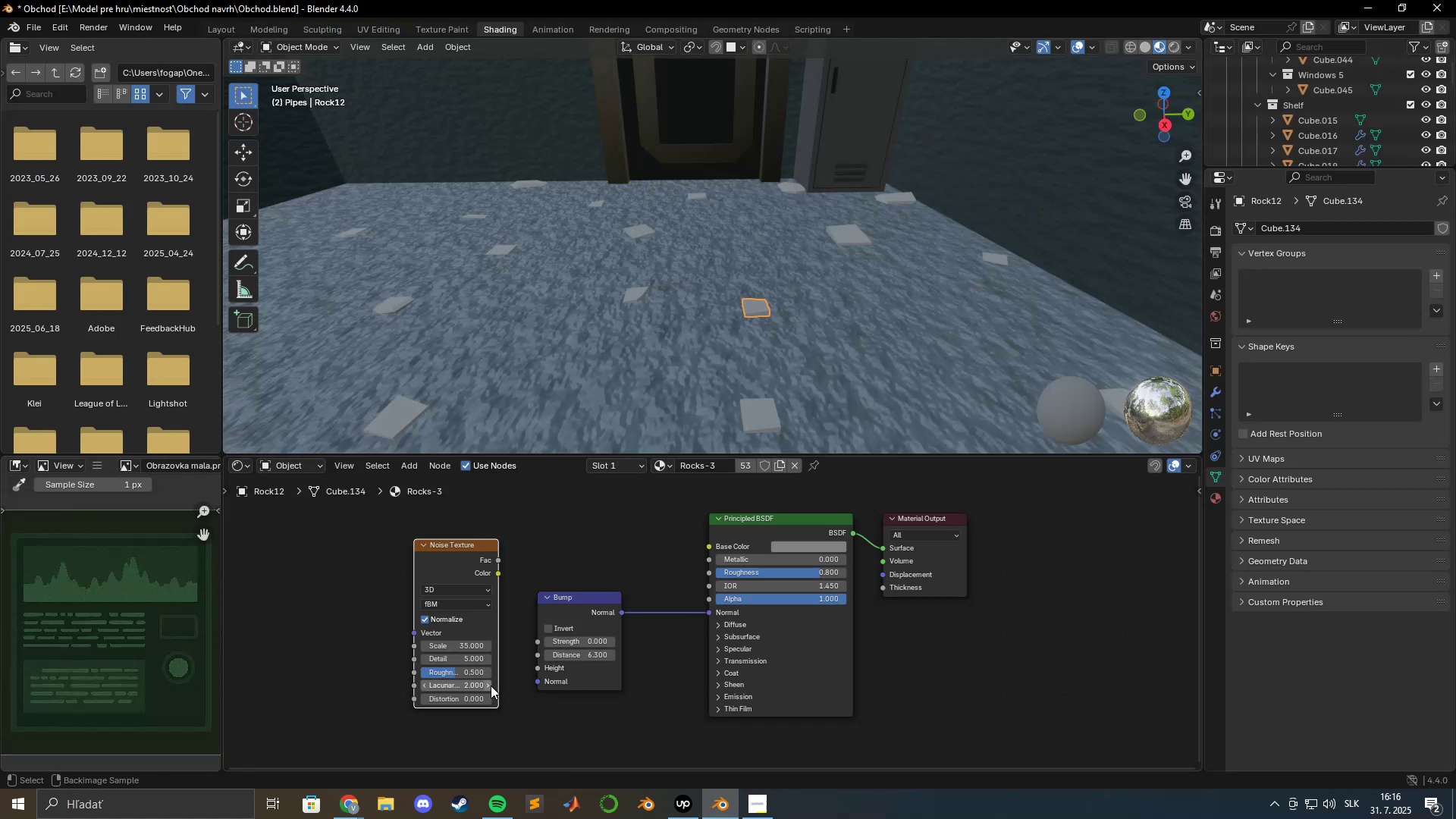 
key(Alt+Tab)
 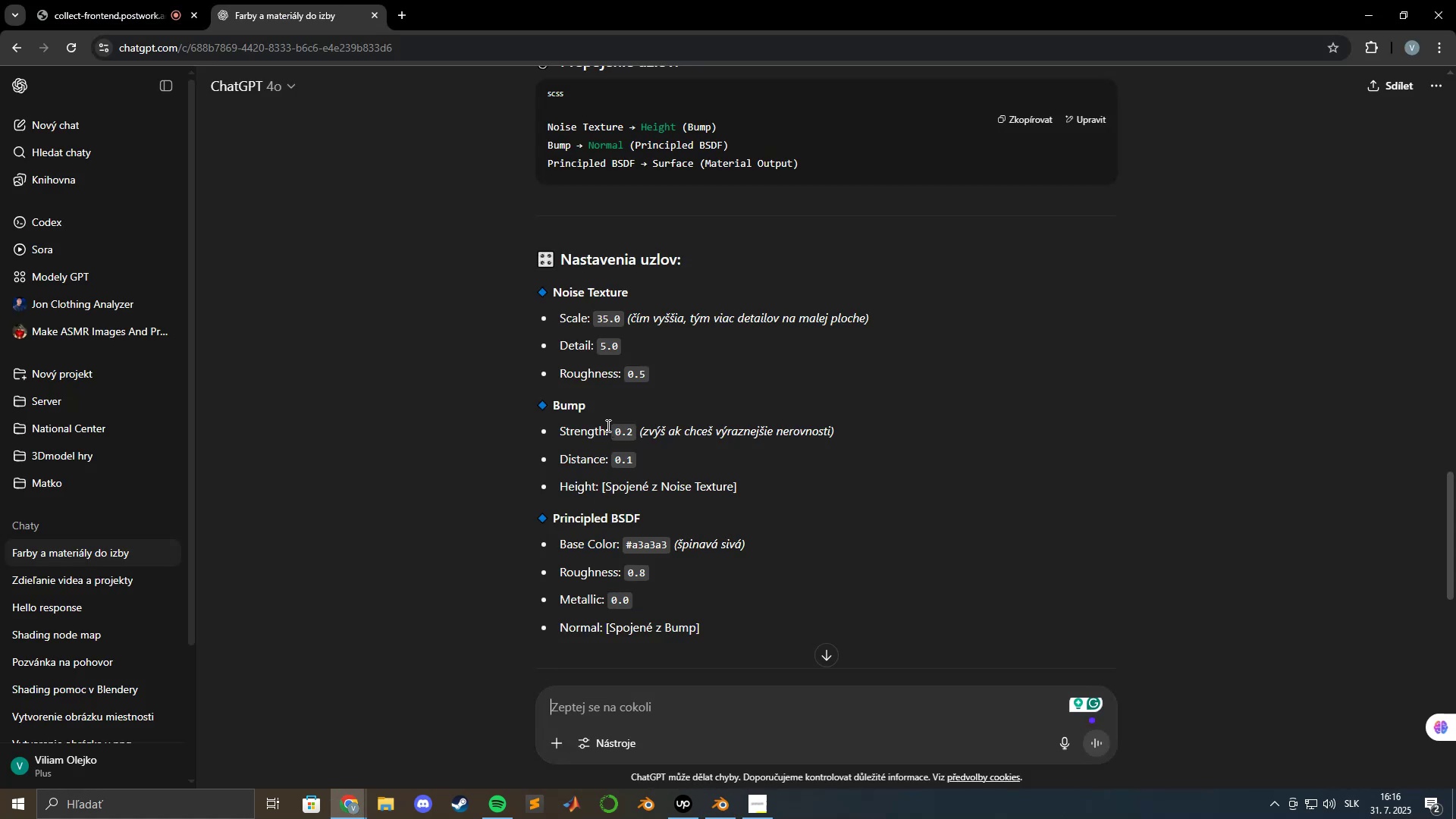 
key(Alt+AltLeft)
 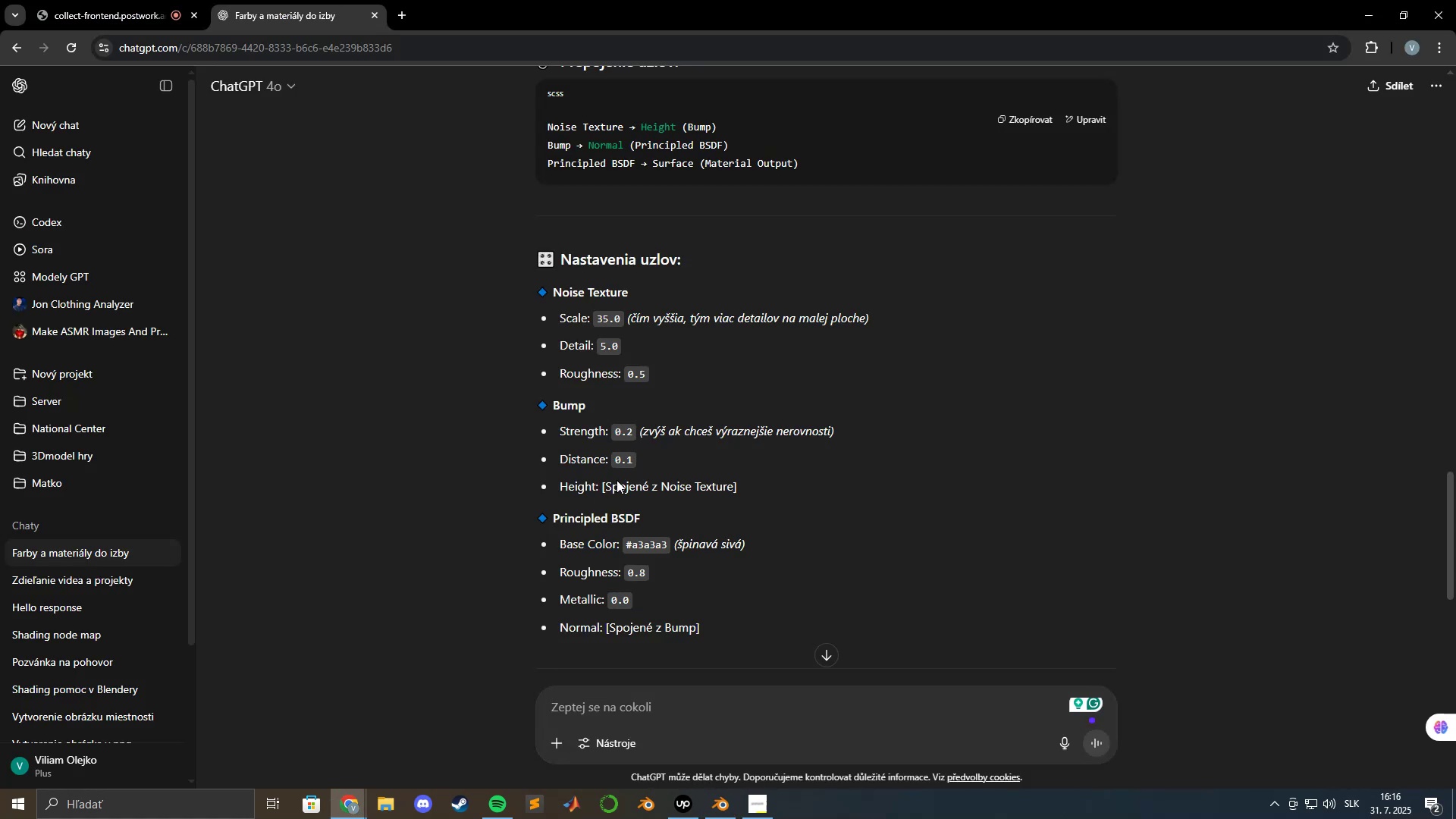 
key(Alt+Tab)
 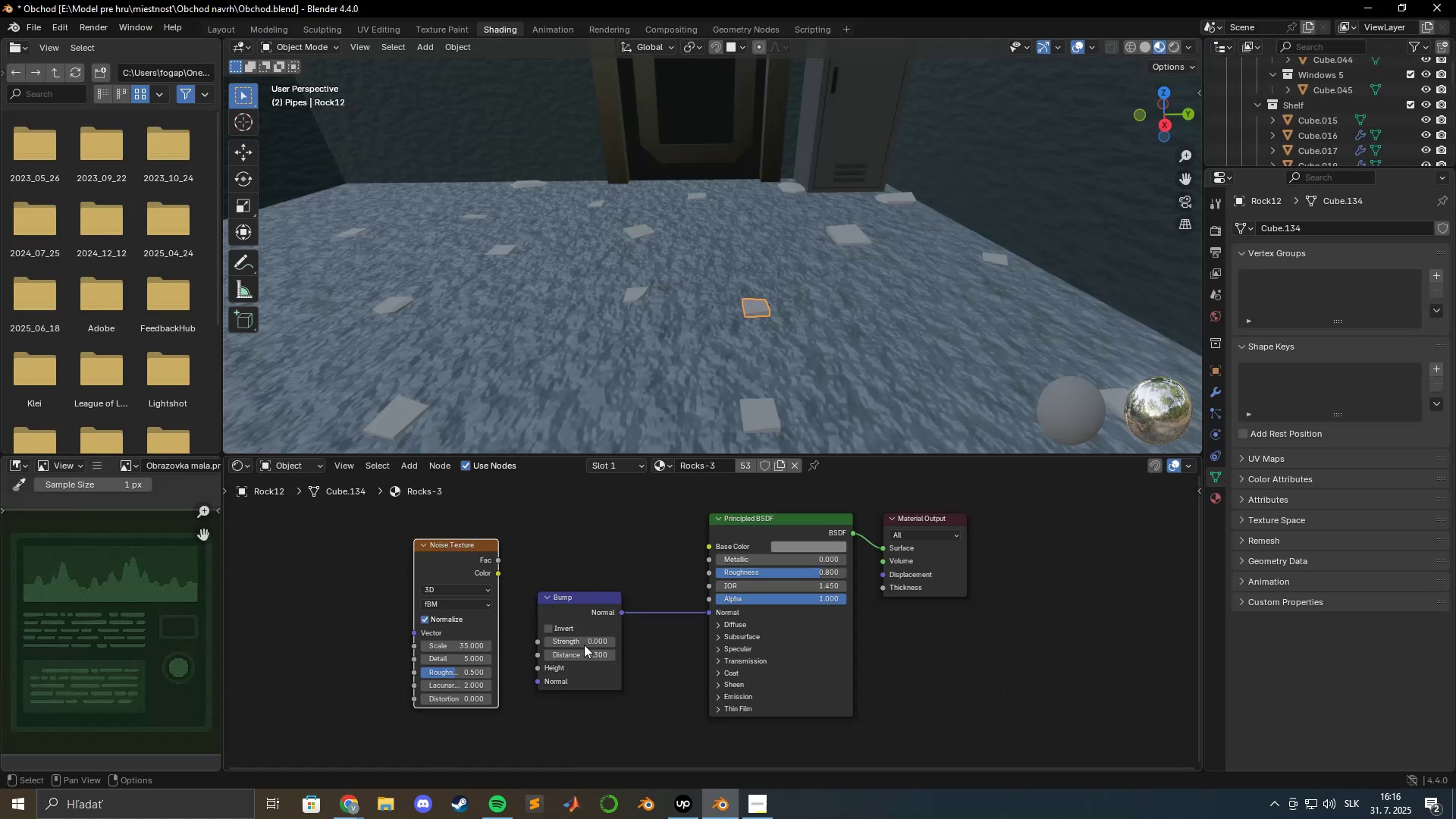 
left_click([585, 644])
 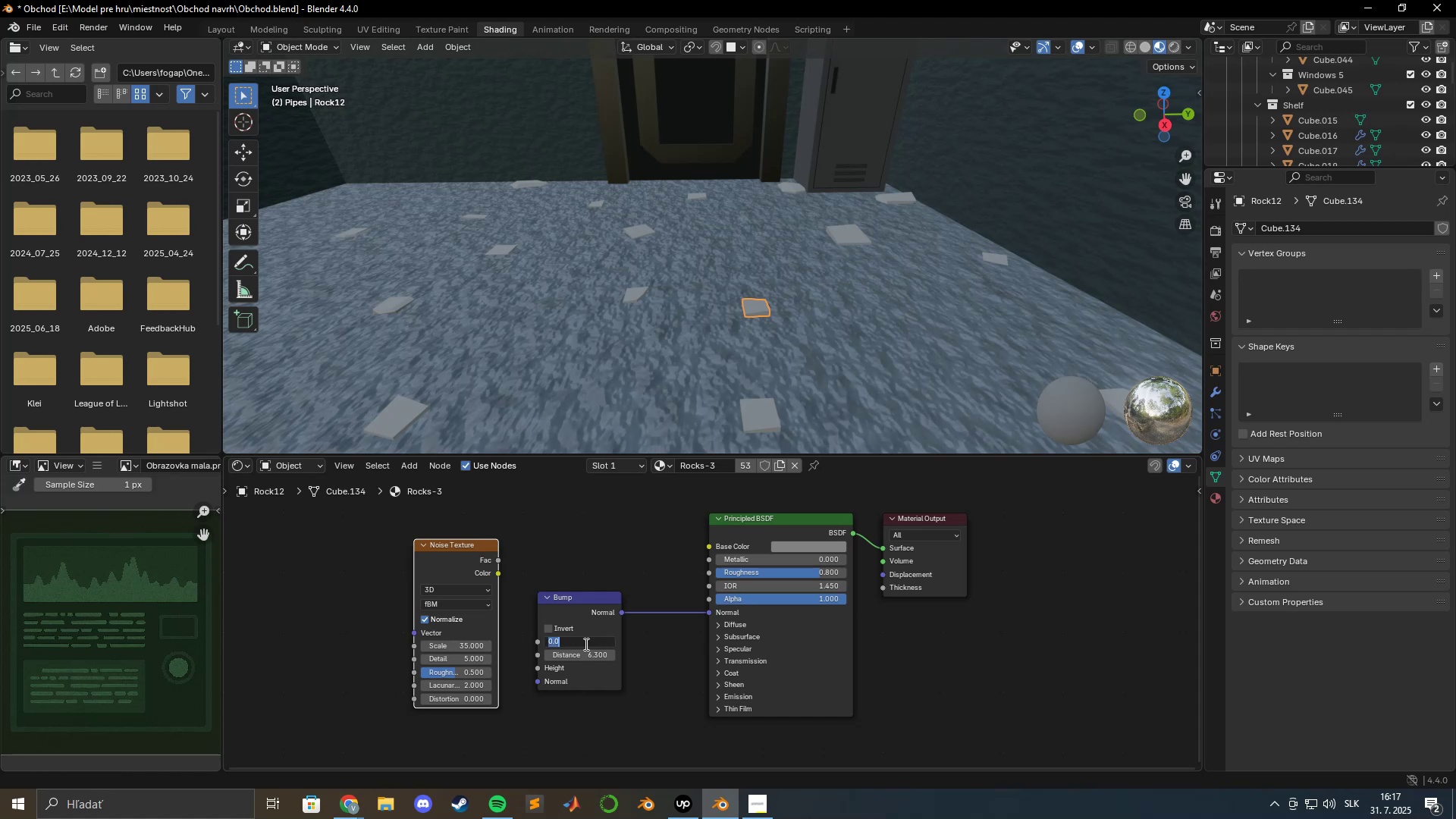 
key(Numpad0)
 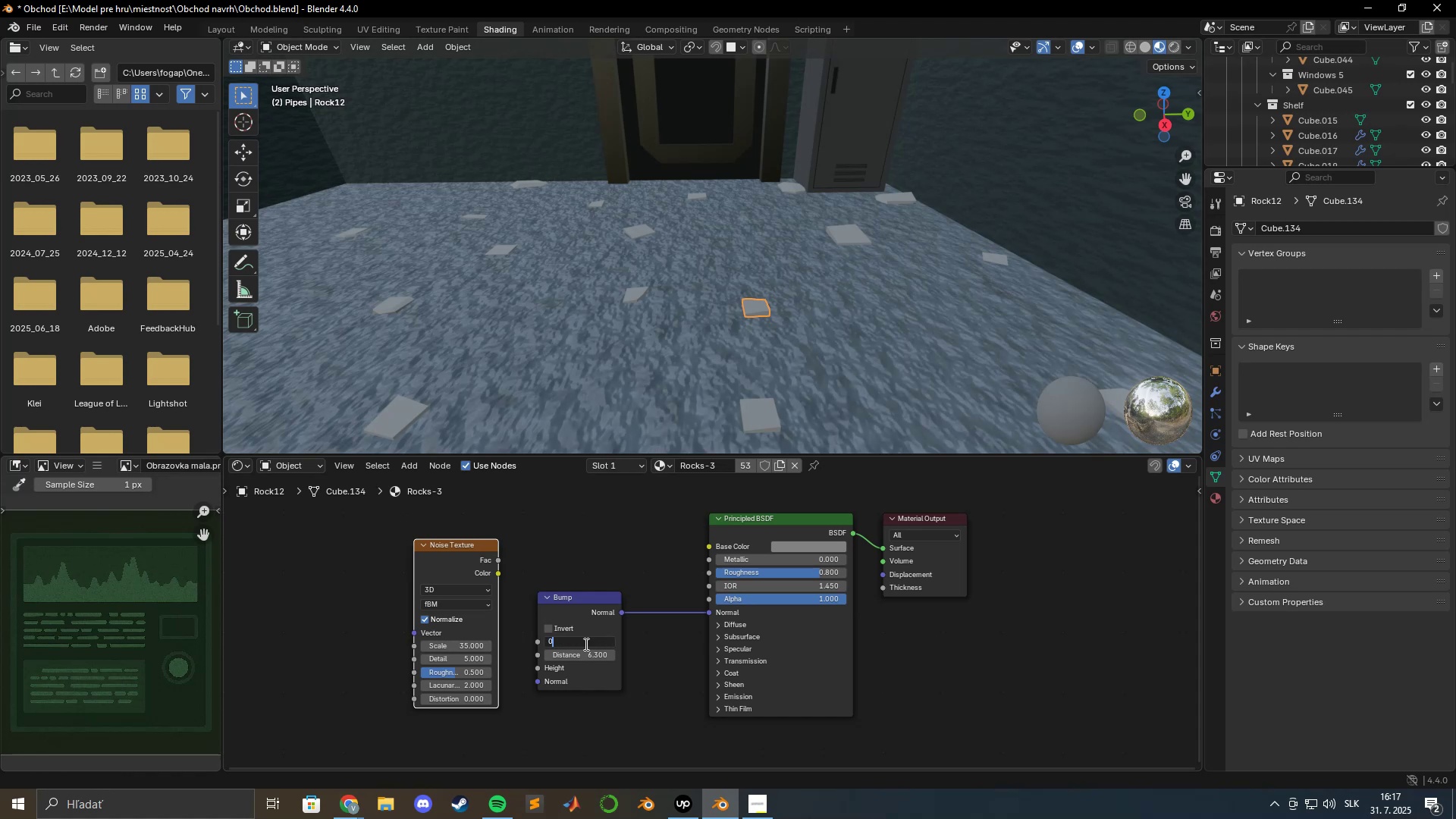 
key(NumpadDecimal)
 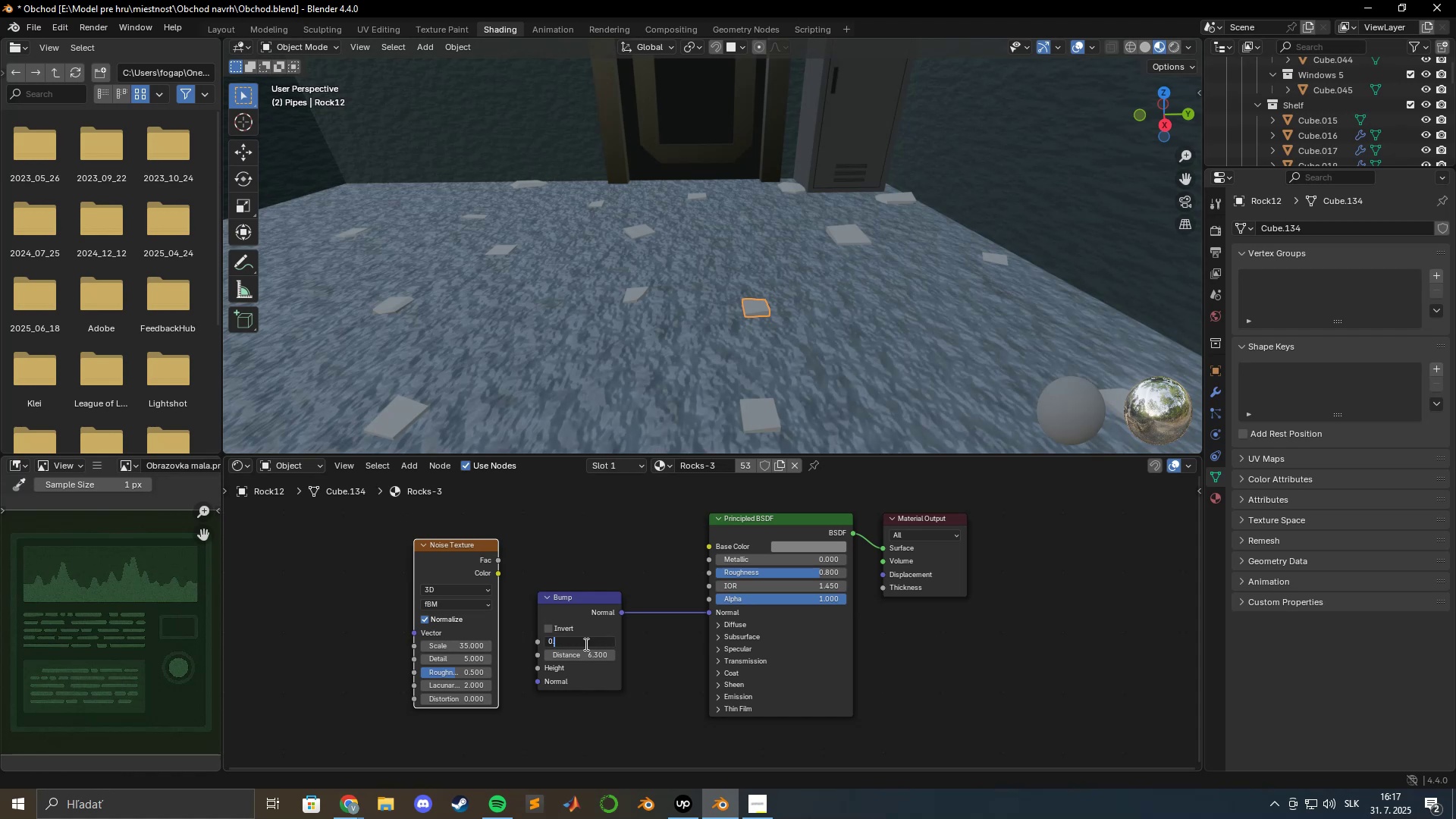 
key(Numpad2)
 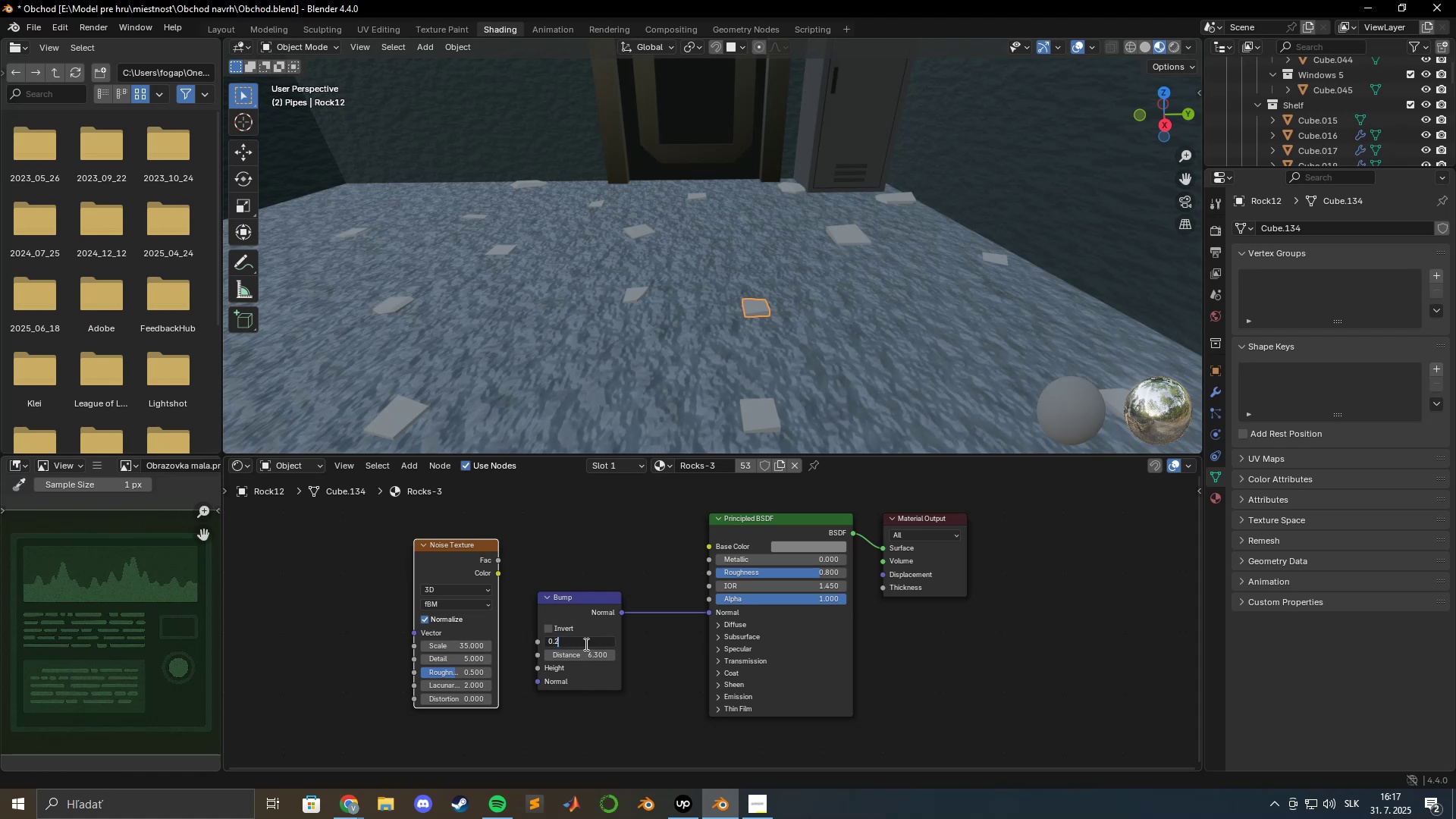 
key(Enter)
 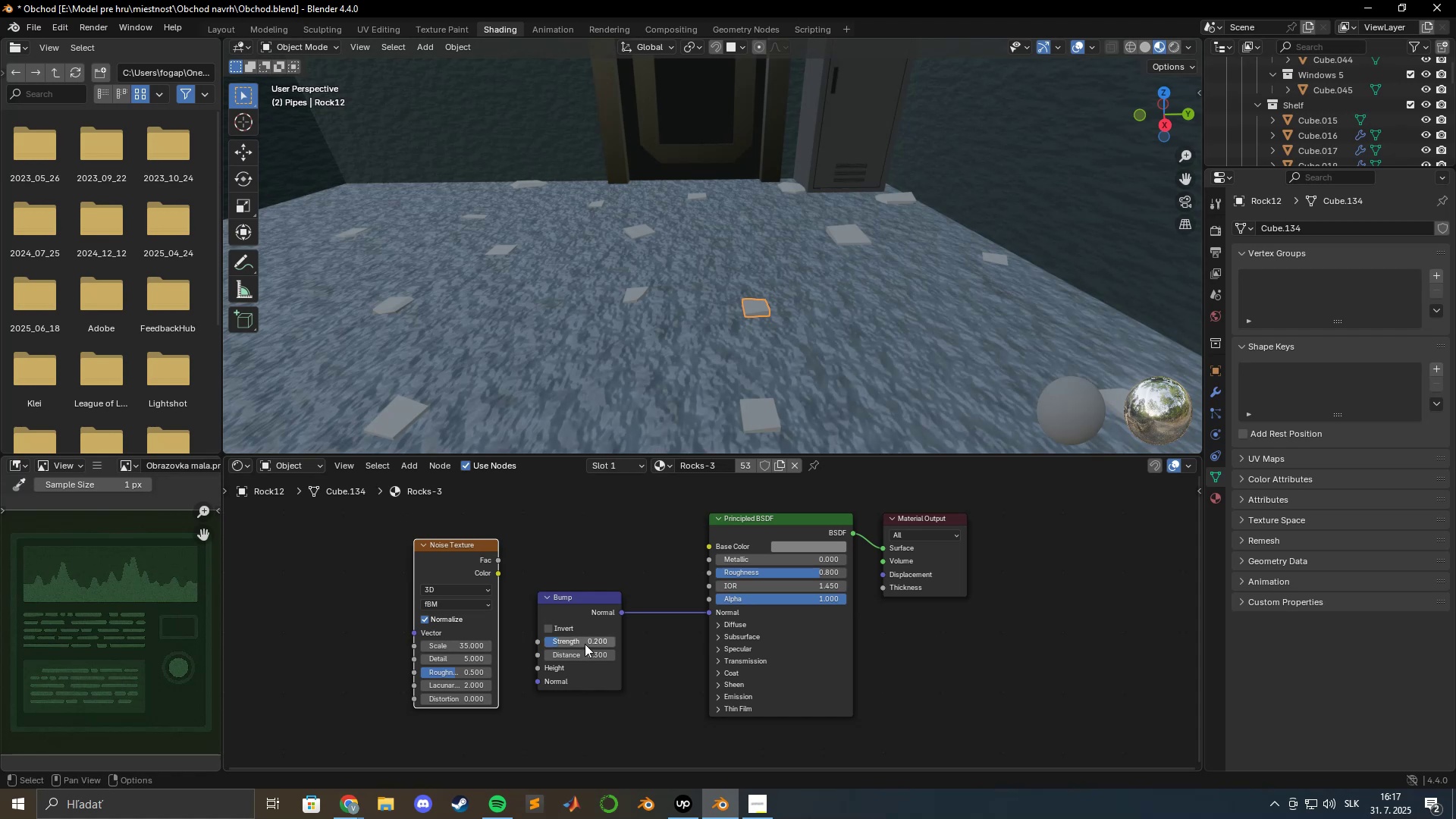 
key(Alt+AltLeft)
 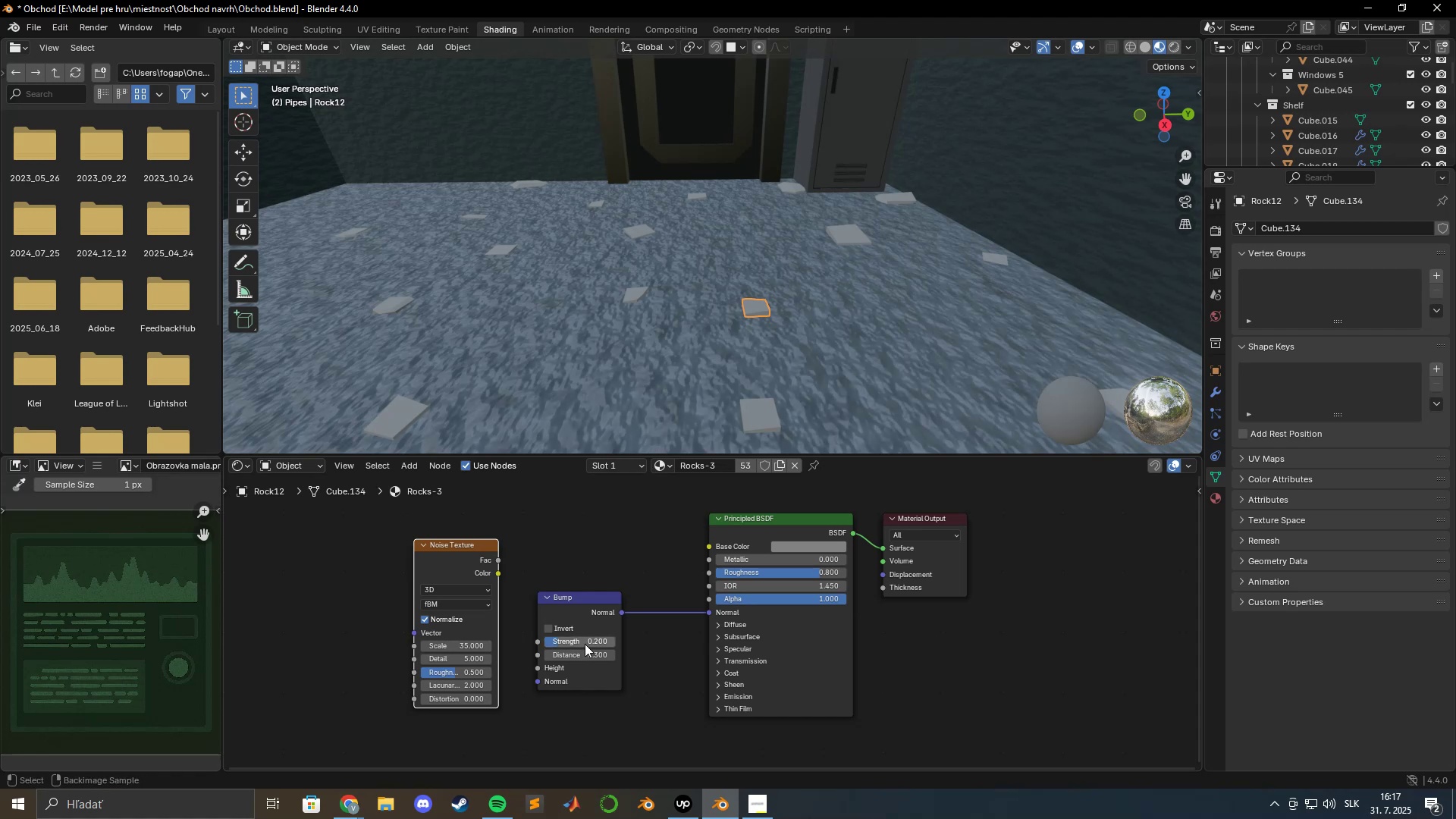 
key(Alt+Tab)
 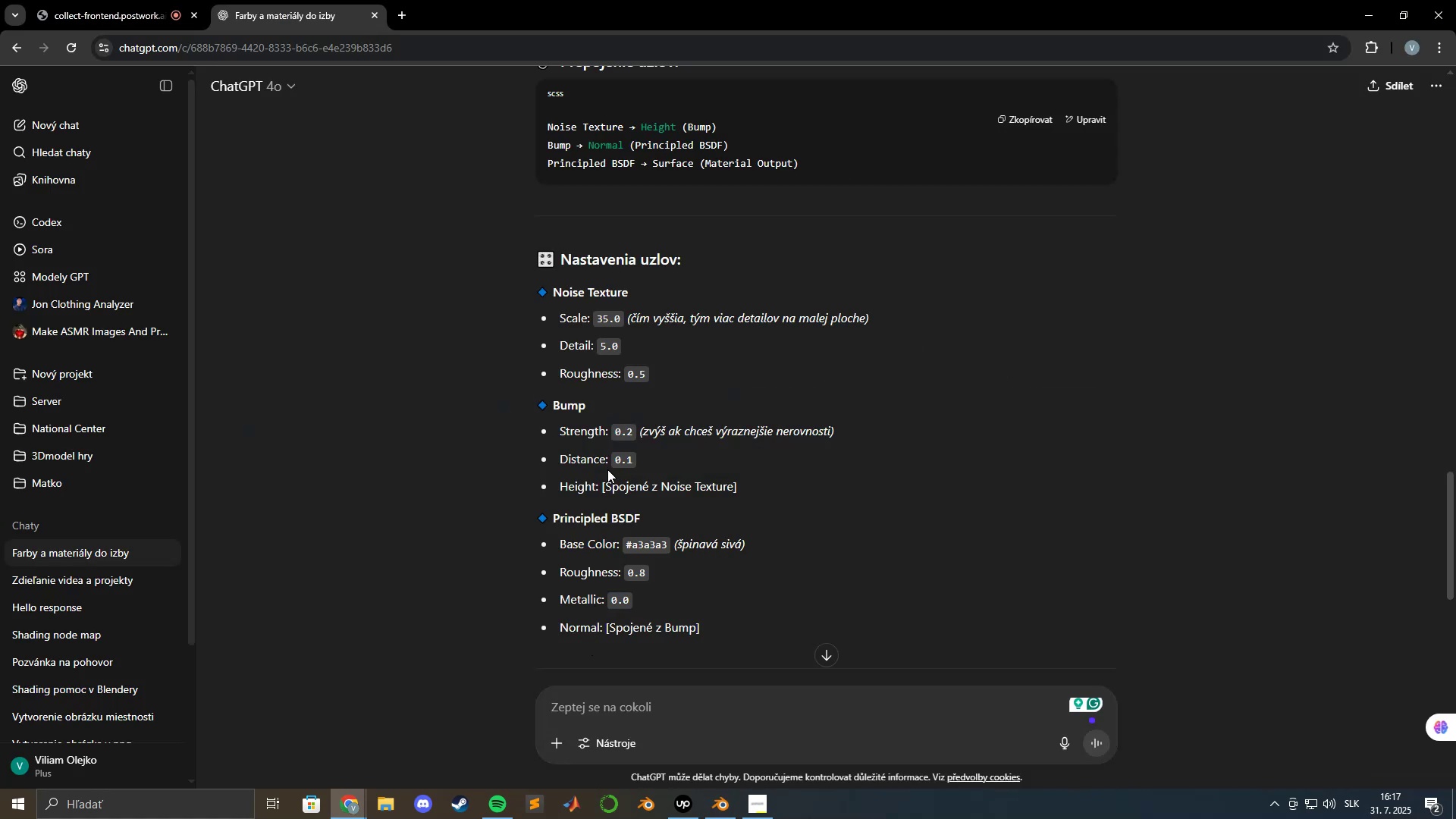 
key(Alt+AltLeft)
 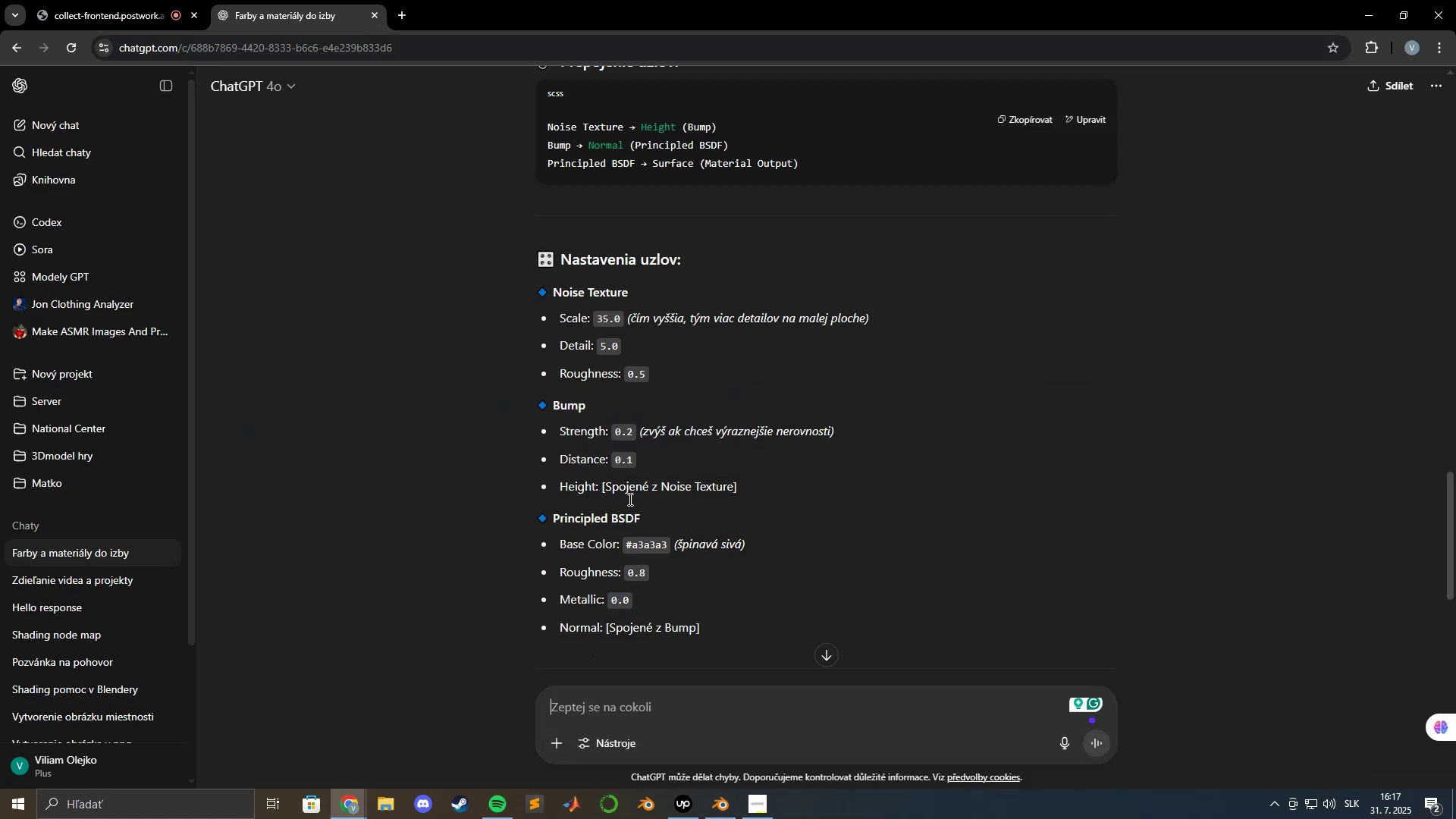 
key(Alt+Tab)
 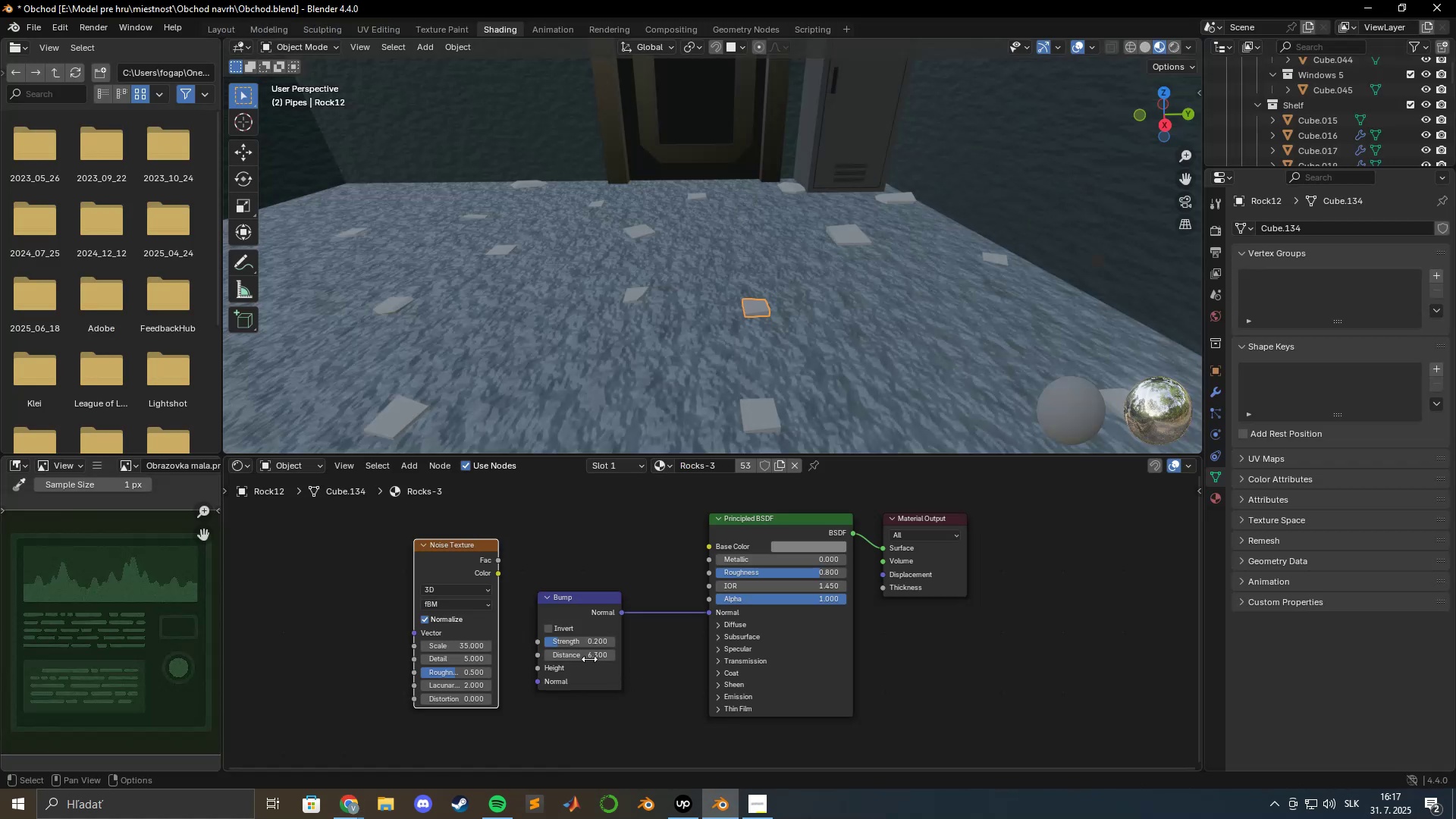 
left_click_drag(start_coordinate=[587, 657], to_coordinate=[586, 177])
 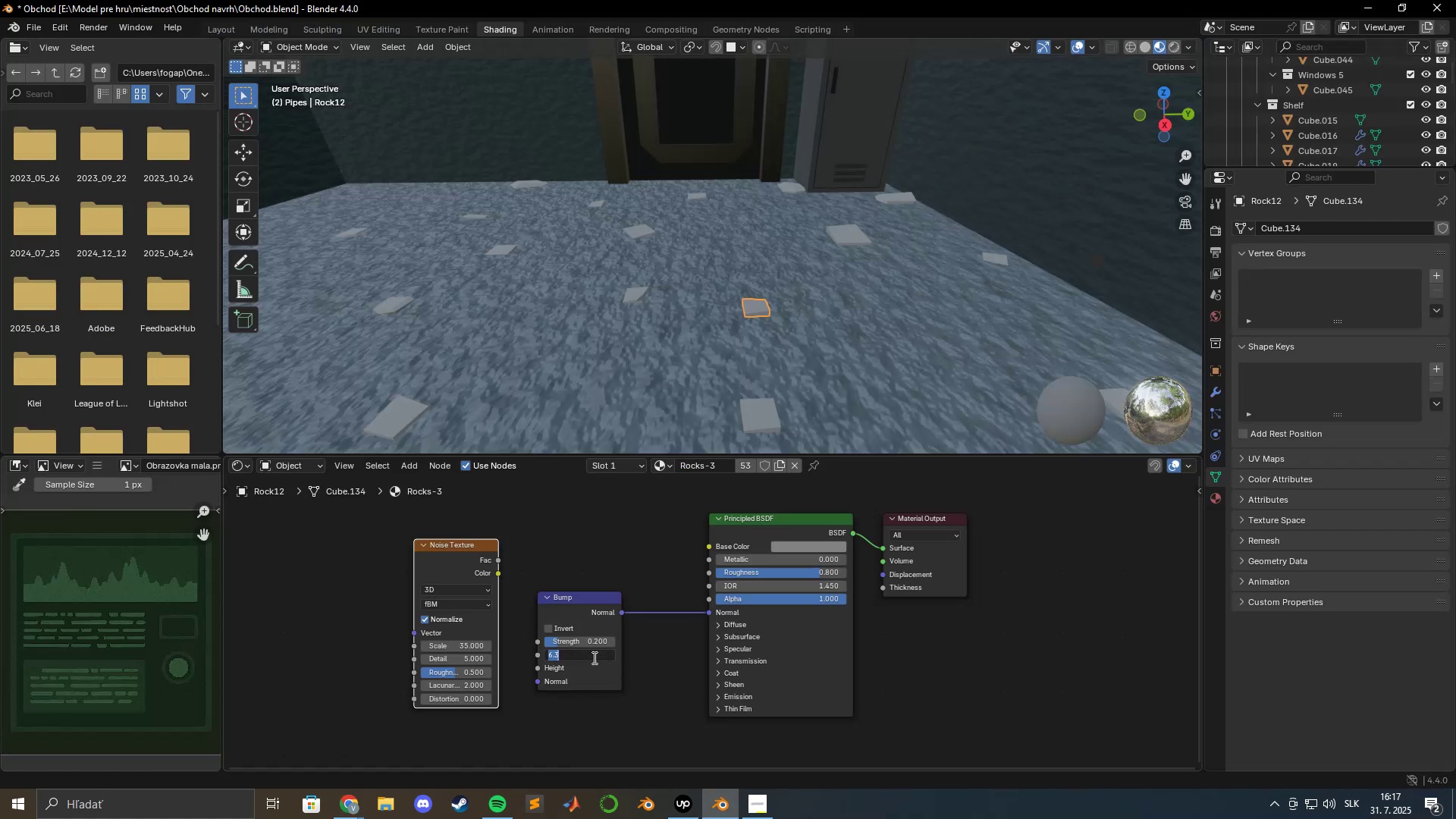 
key(Numpad0)
 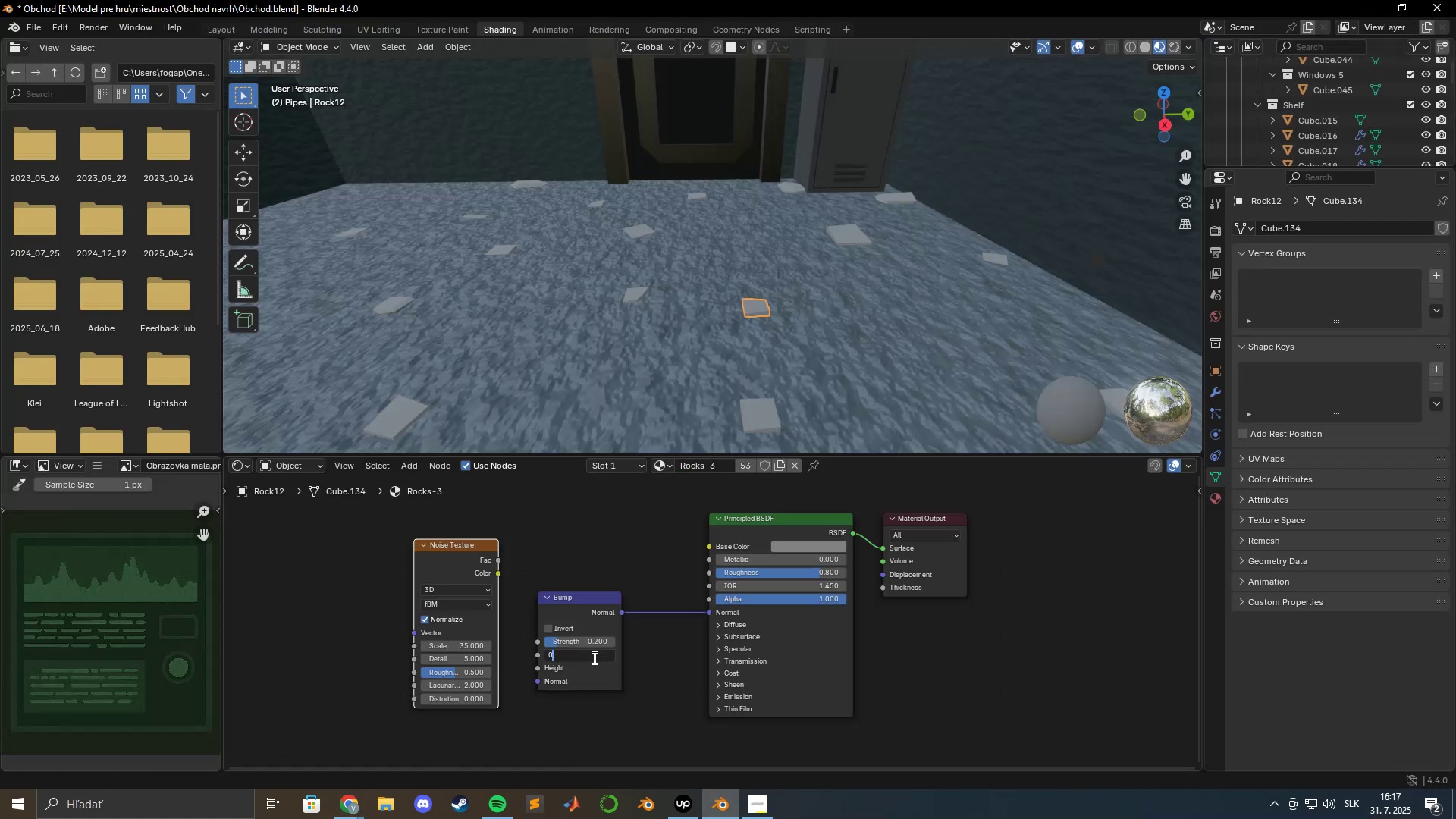 
key(NumpadDecimal)
 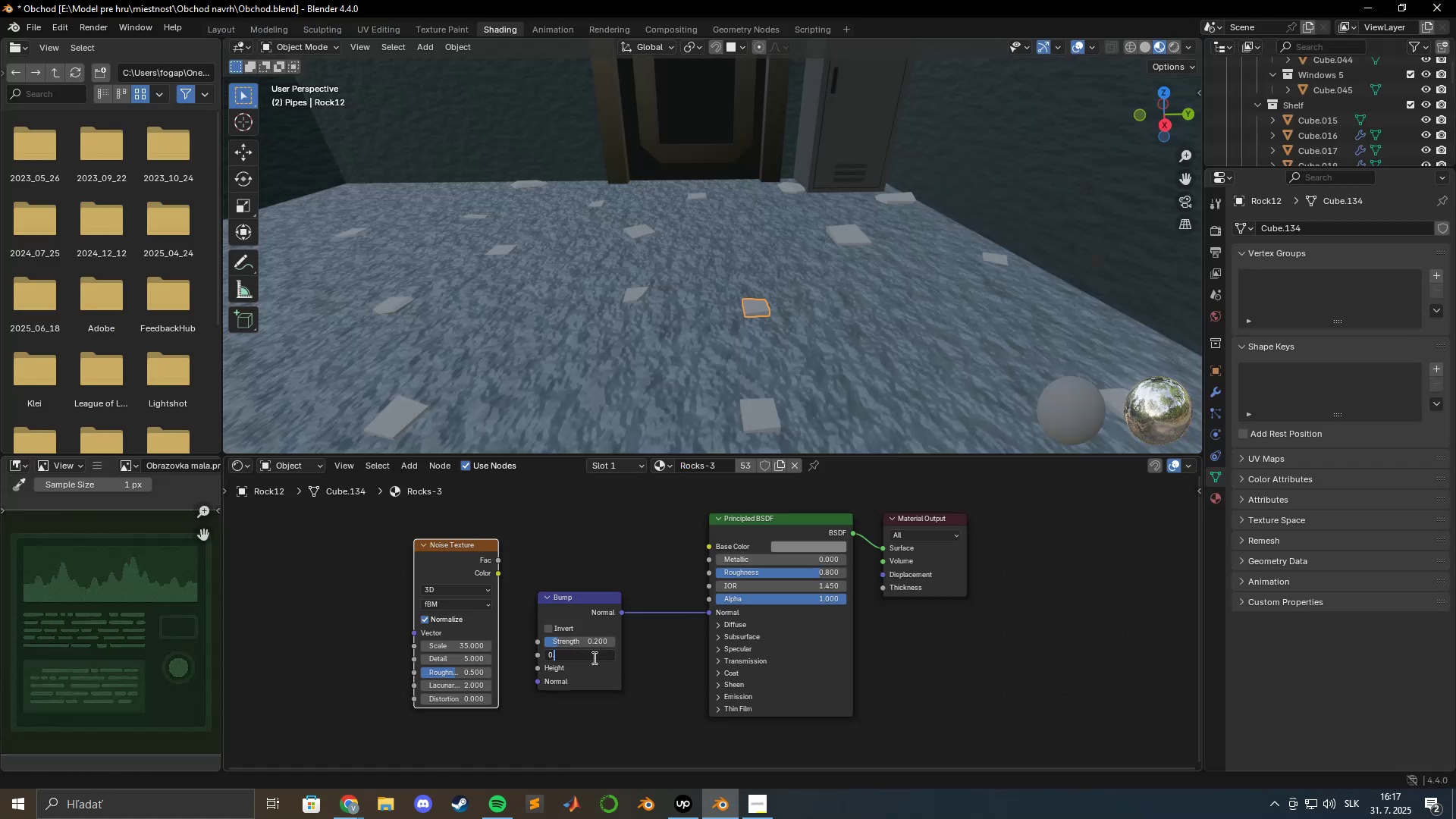 
key(Numpad1)
 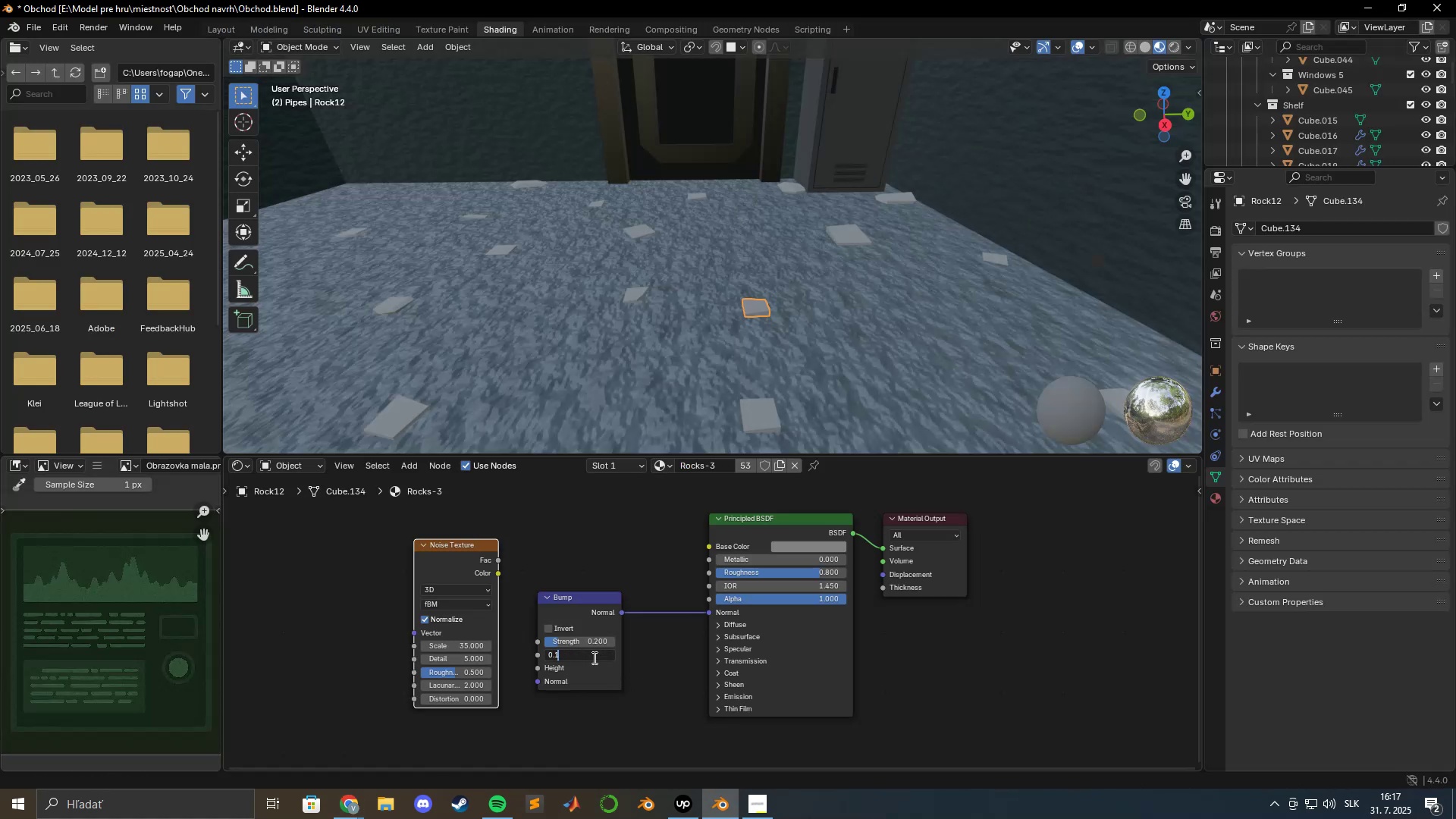 
key(Enter)
 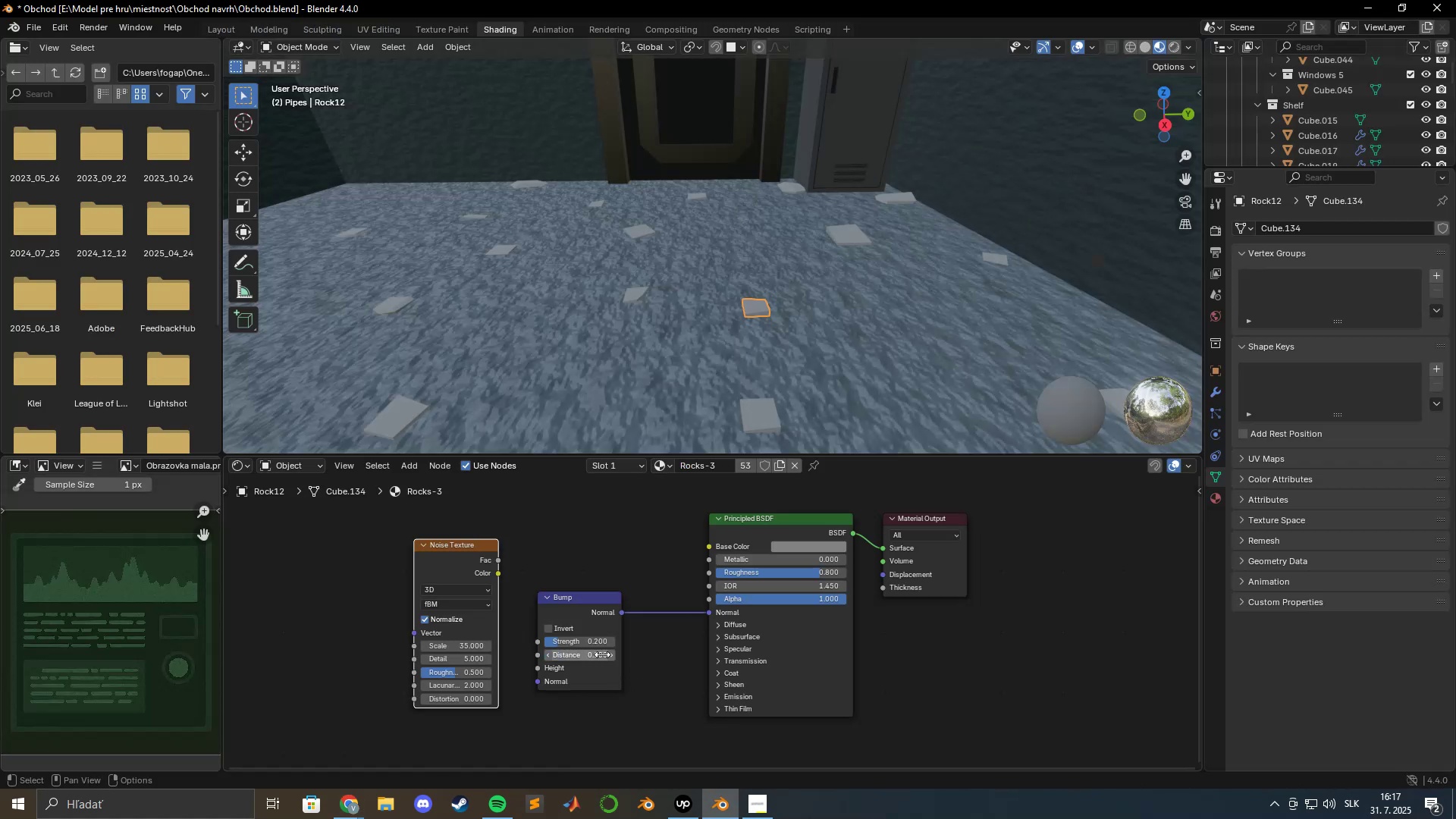 
key(Alt+AltLeft)
 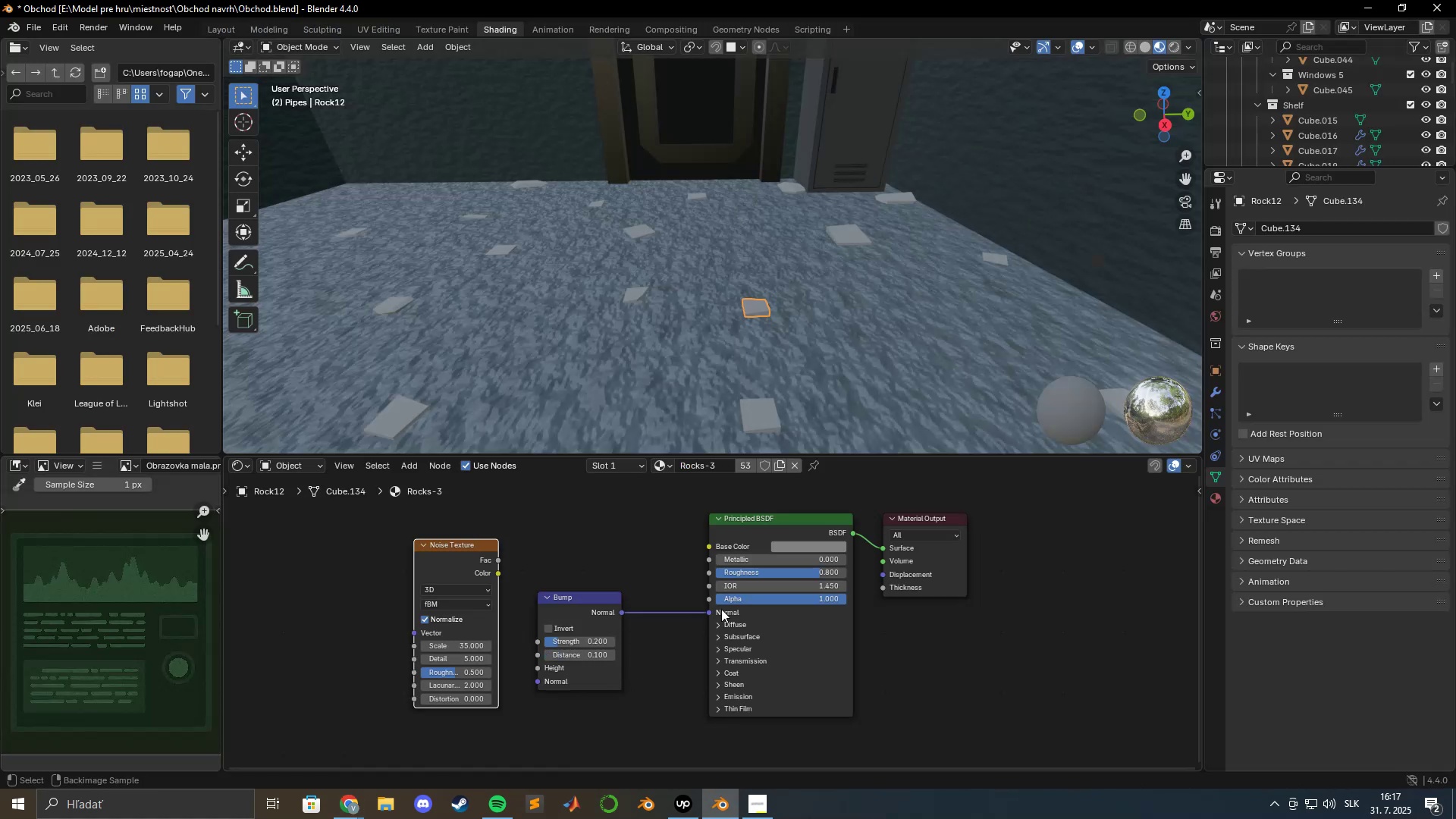 
key(Alt+Tab)
 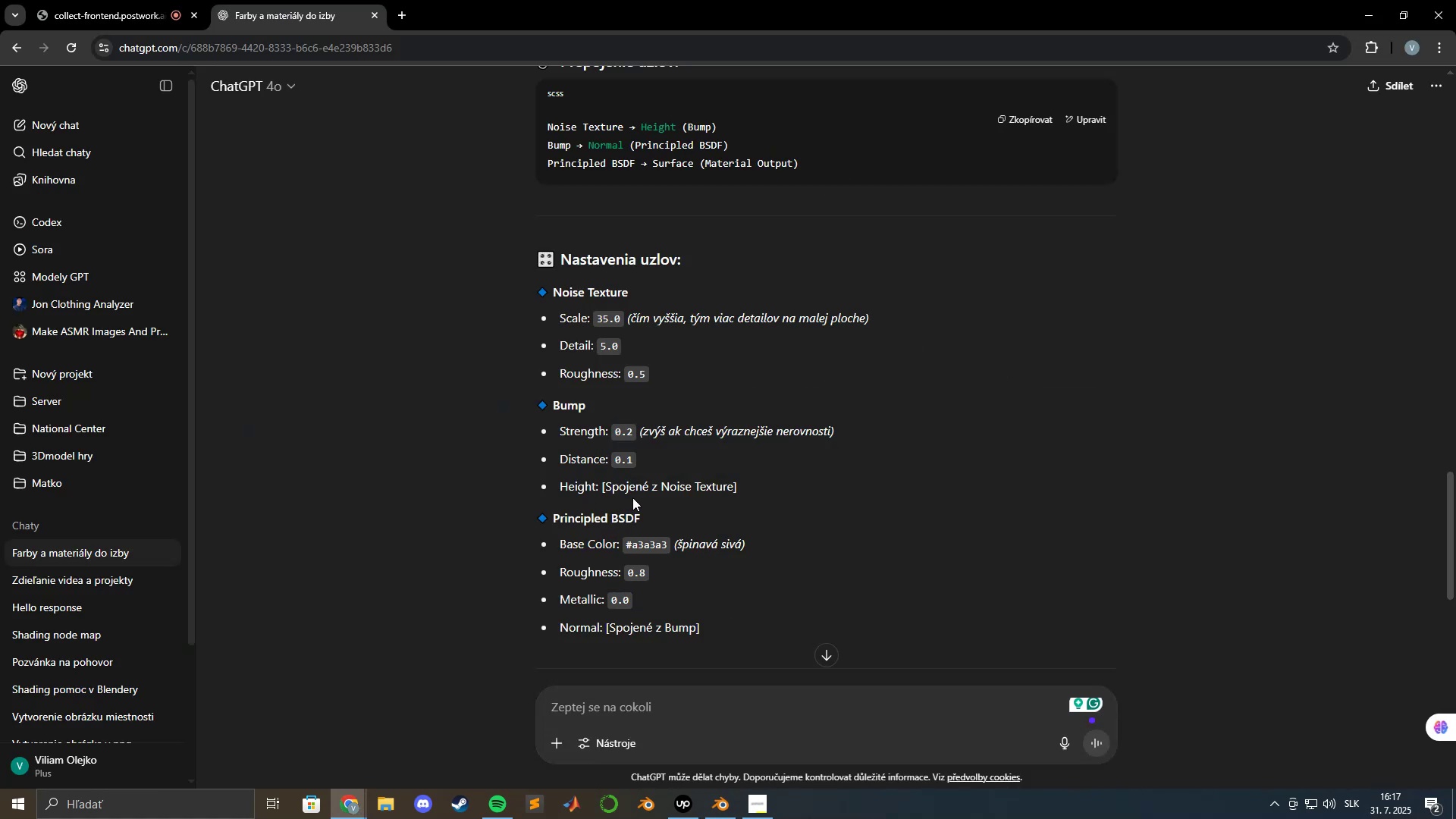 
key(Alt+AltLeft)
 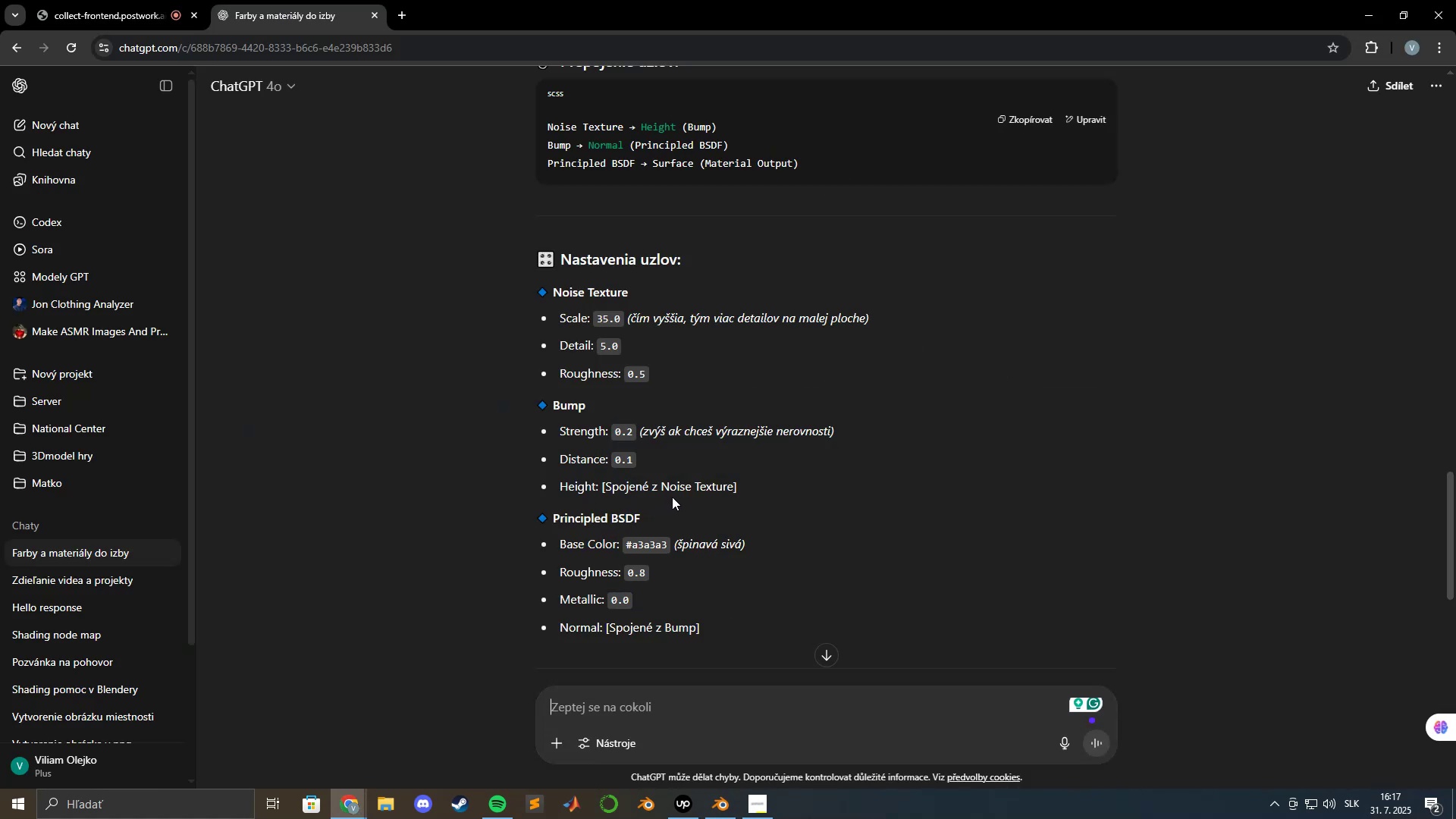 
key(Alt+Tab)
 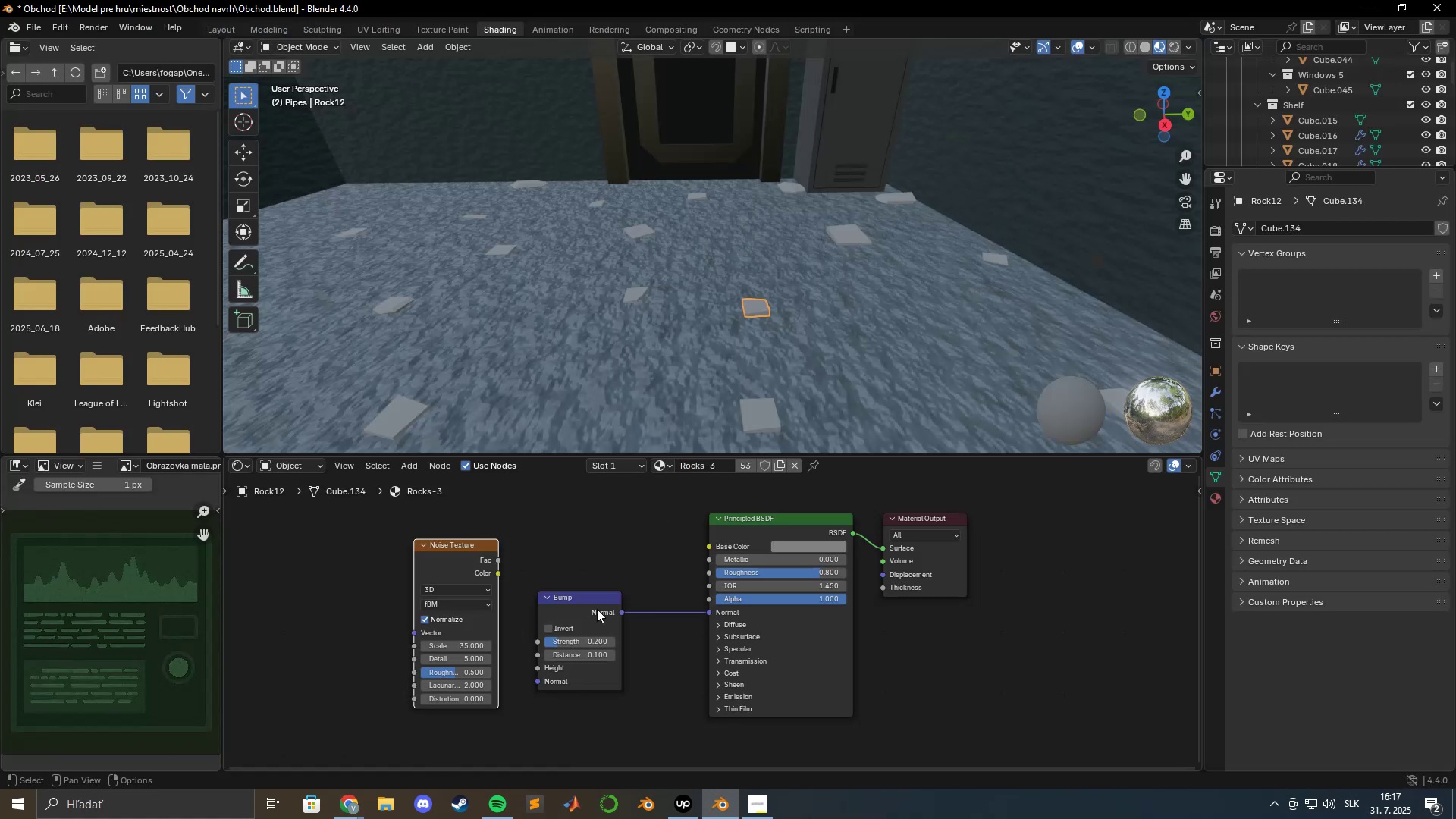 
hold_key(key=ShiftLeft, duration=0.64)
 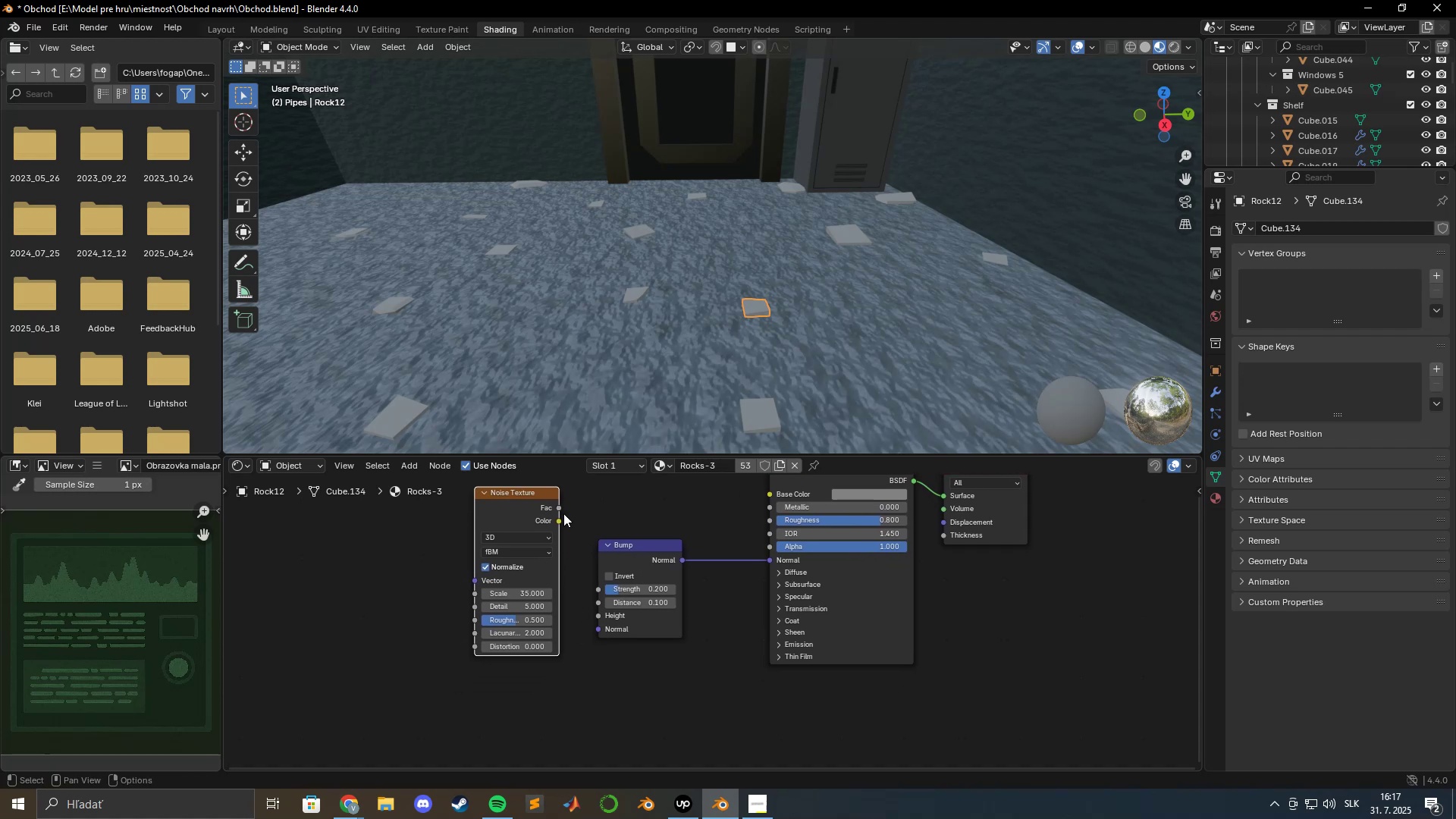 
key(Alt+AltLeft)
 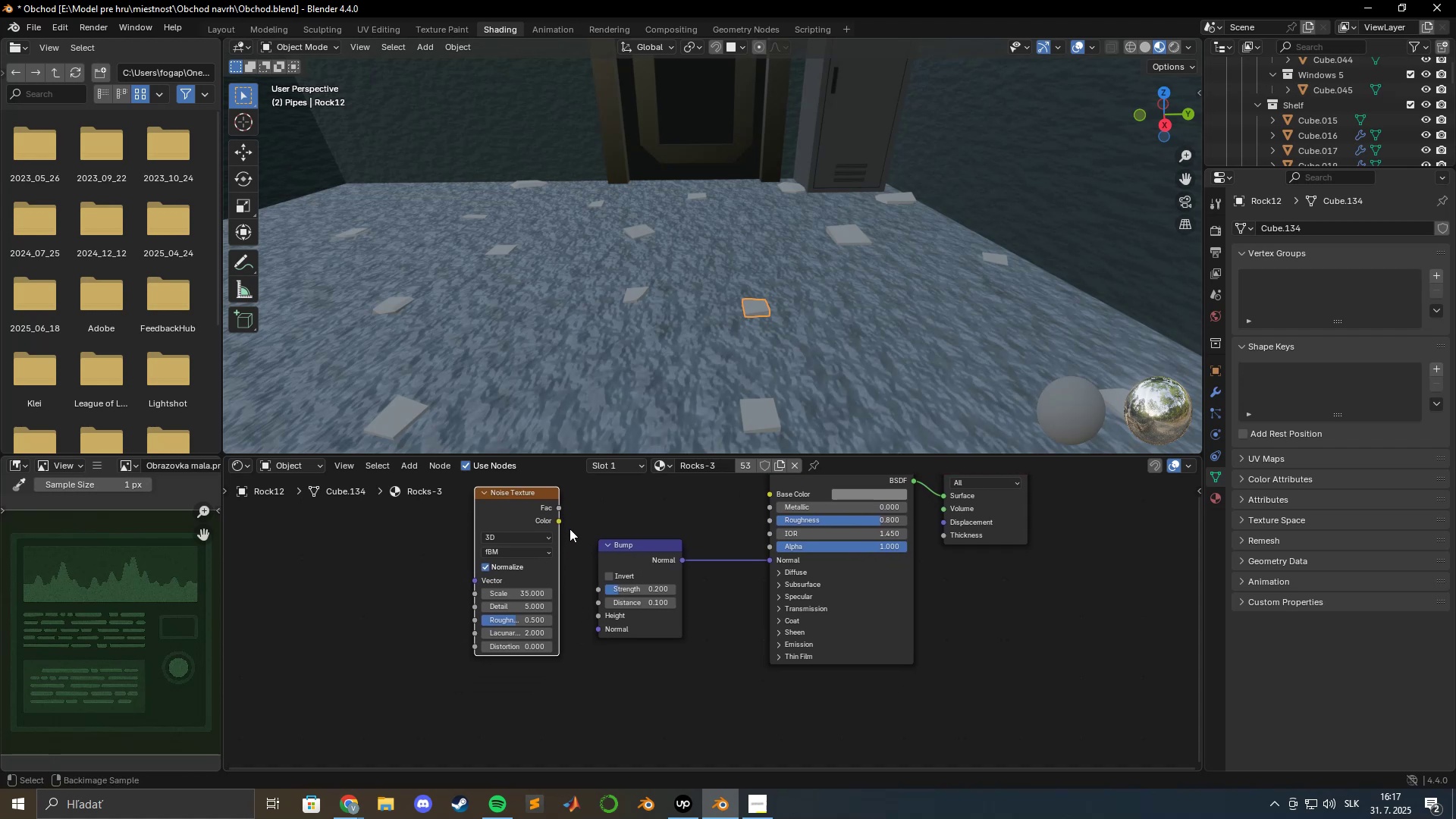 
key(Alt+Tab)
 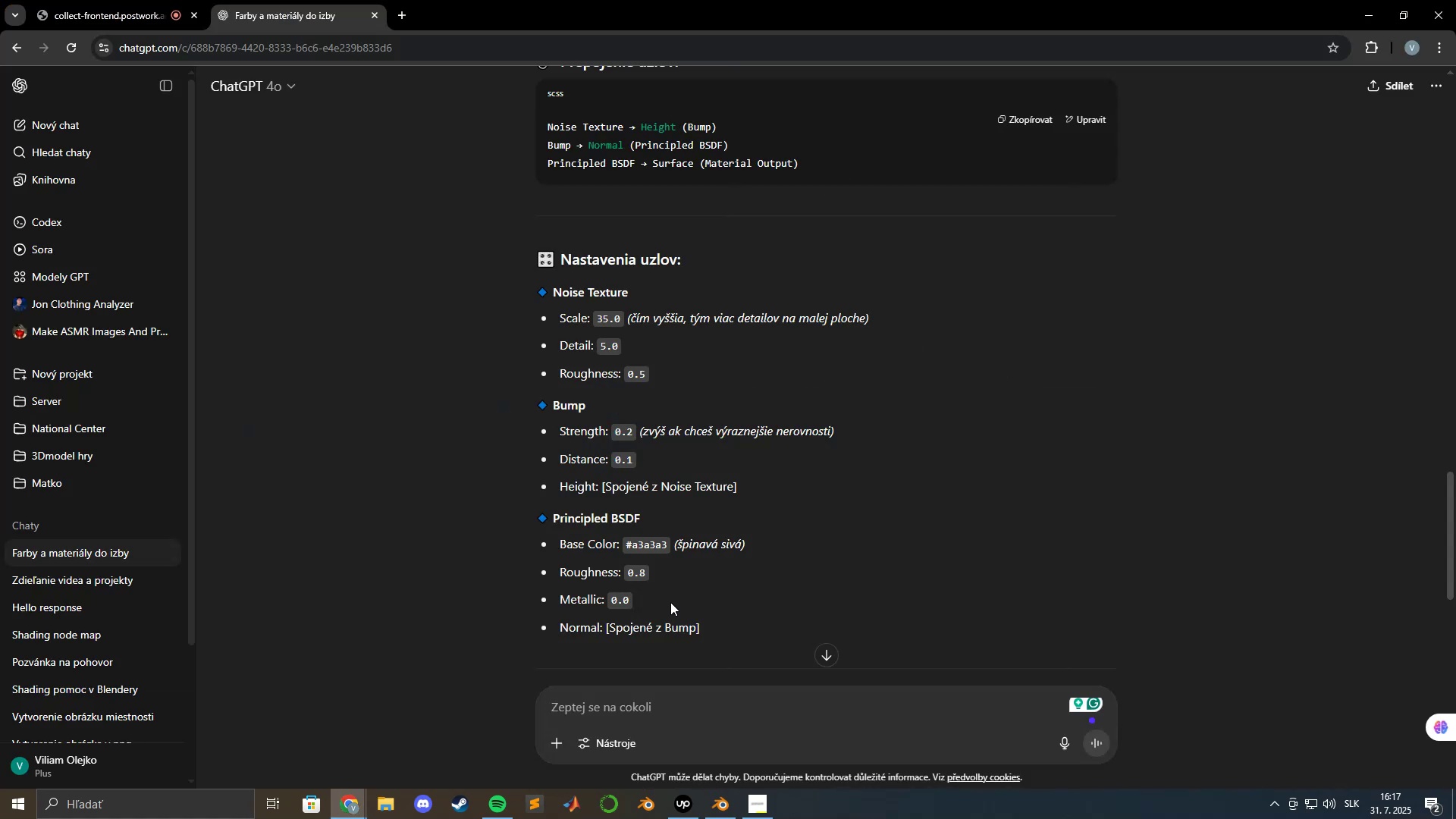 
scroll: coordinate [654, 612], scroll_direction: down, amount: 1.0
 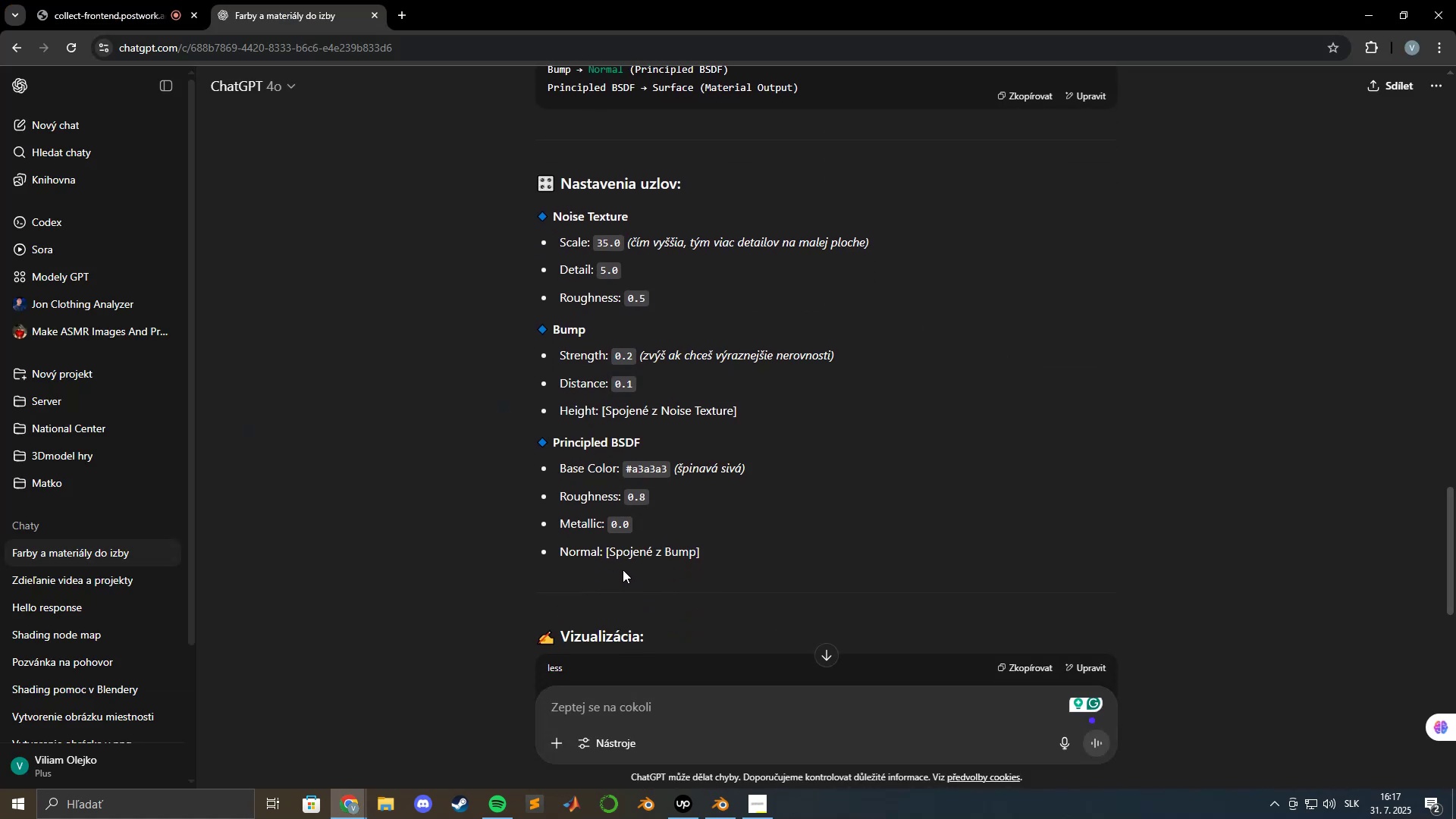 
key(Alt+AltLeft)
 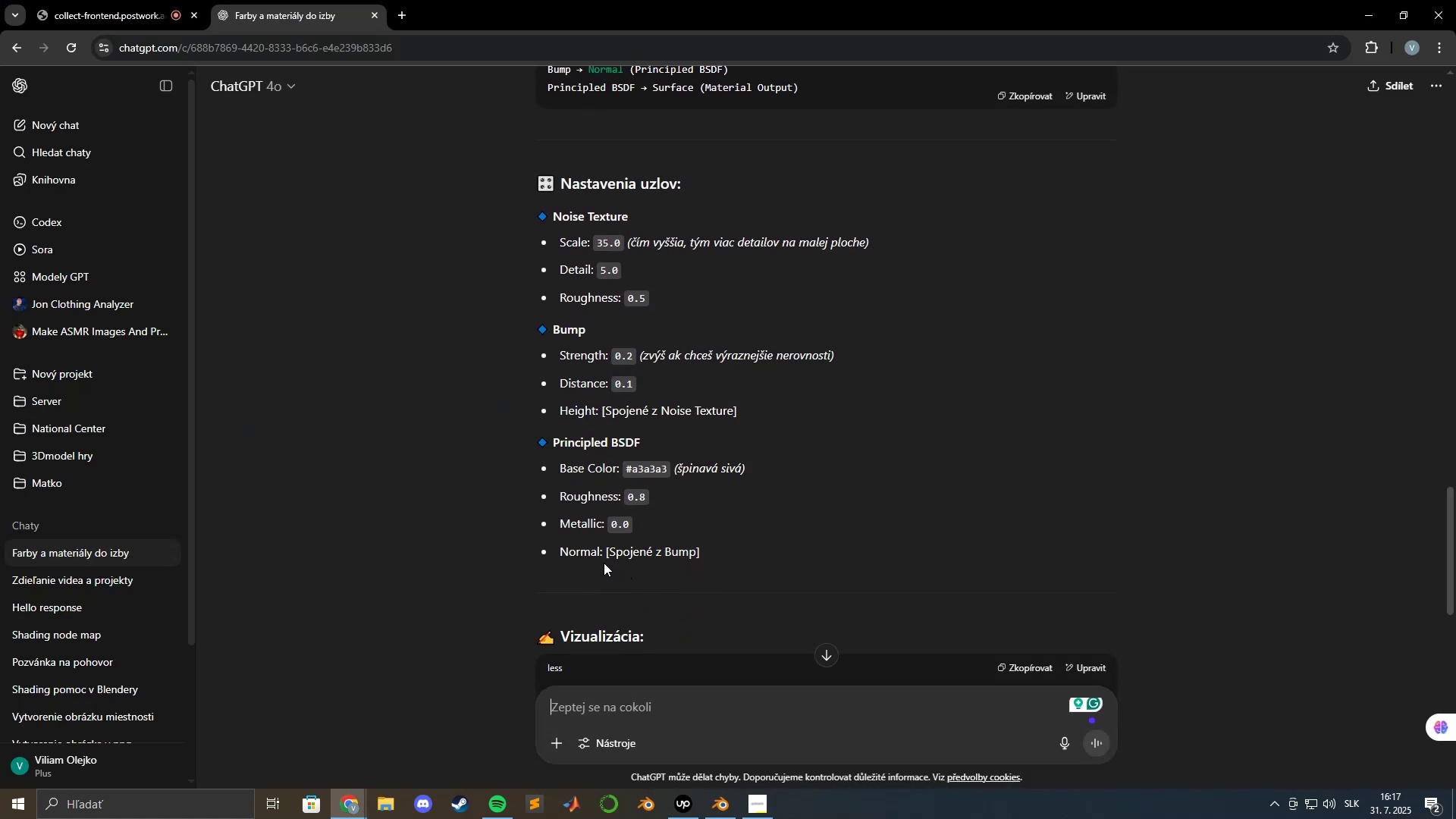 
key(Alt+Tab)
 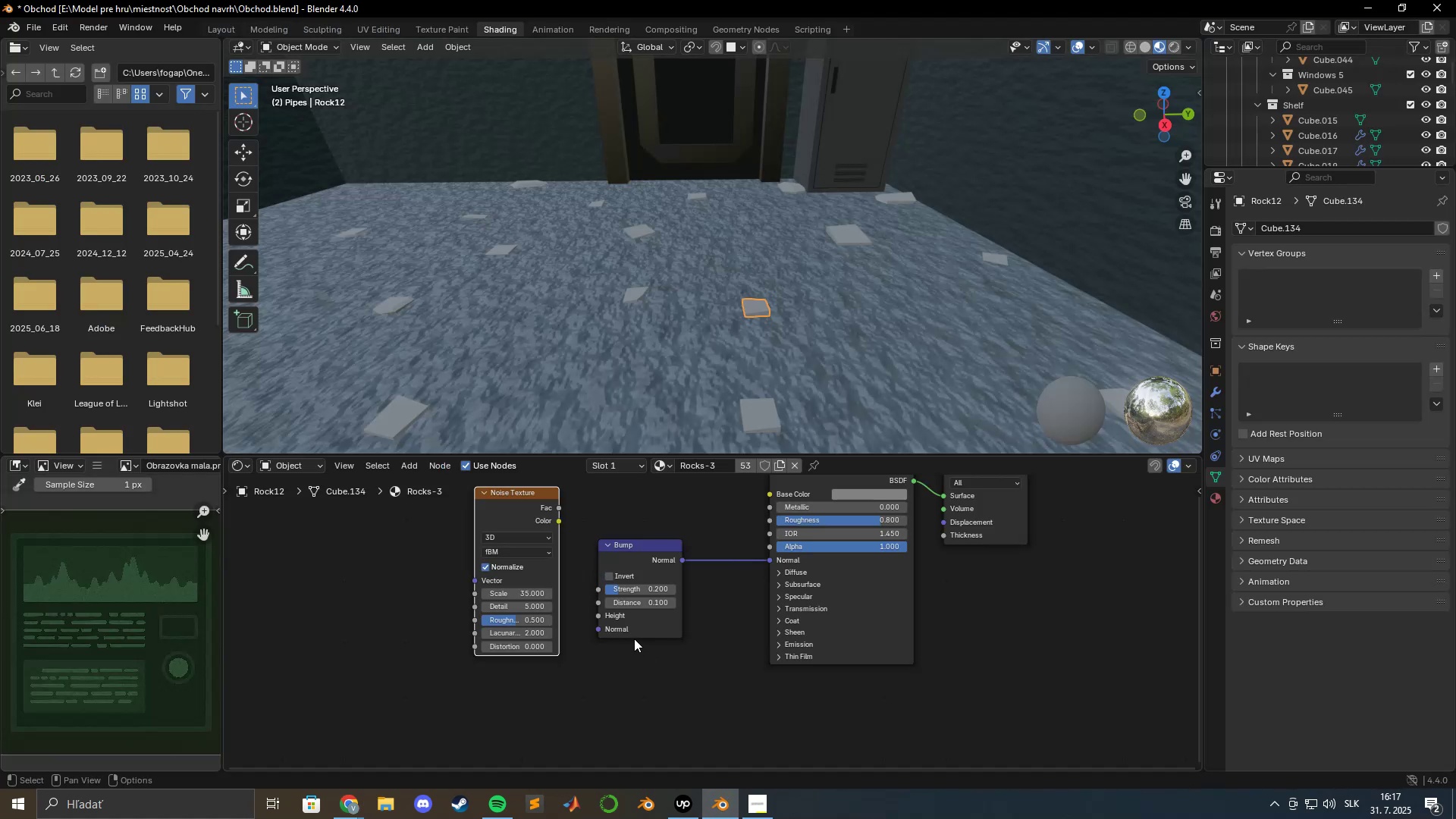 
key(Alt+AltLeft)
 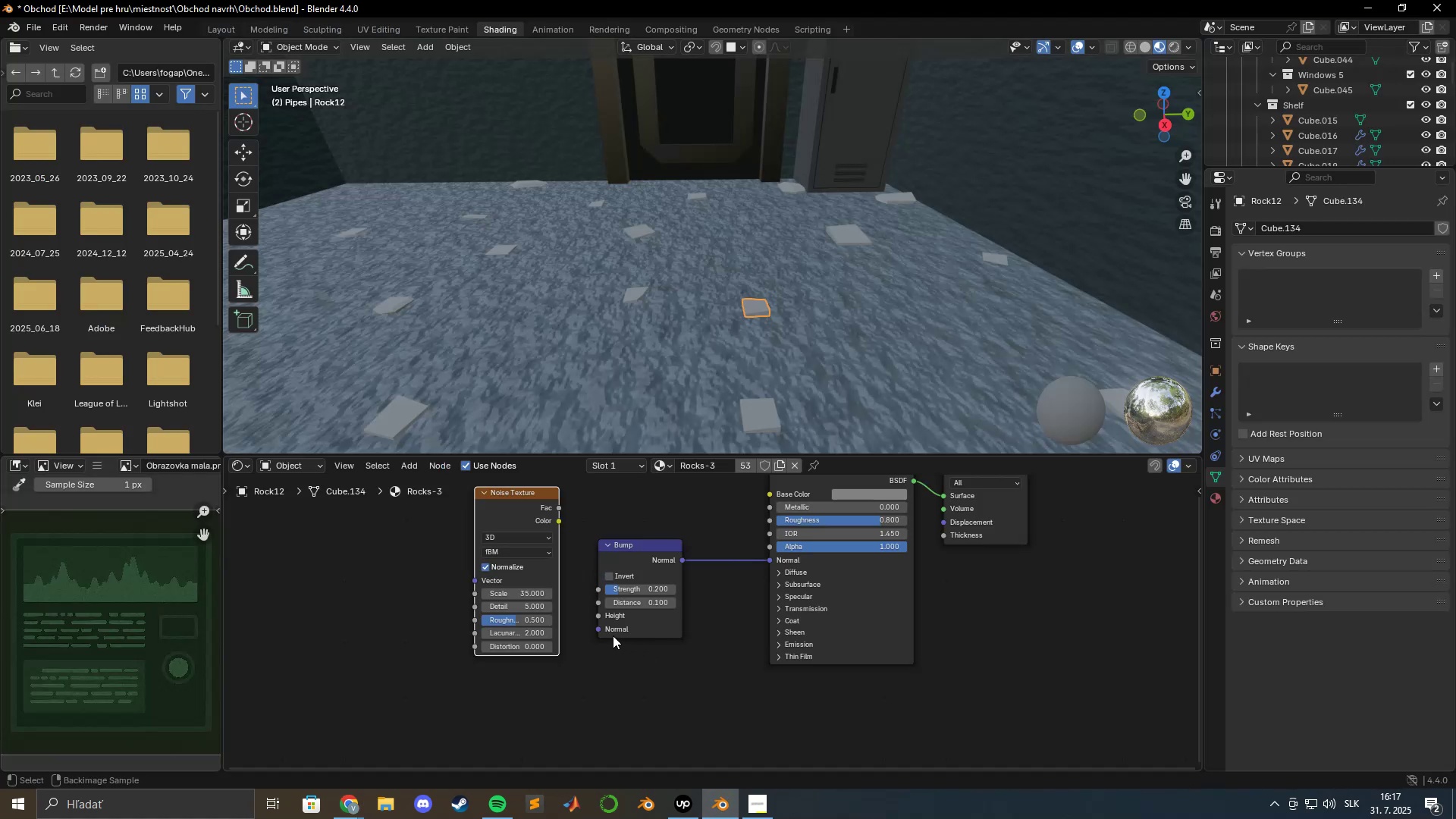 
key(Alt+Tab)
 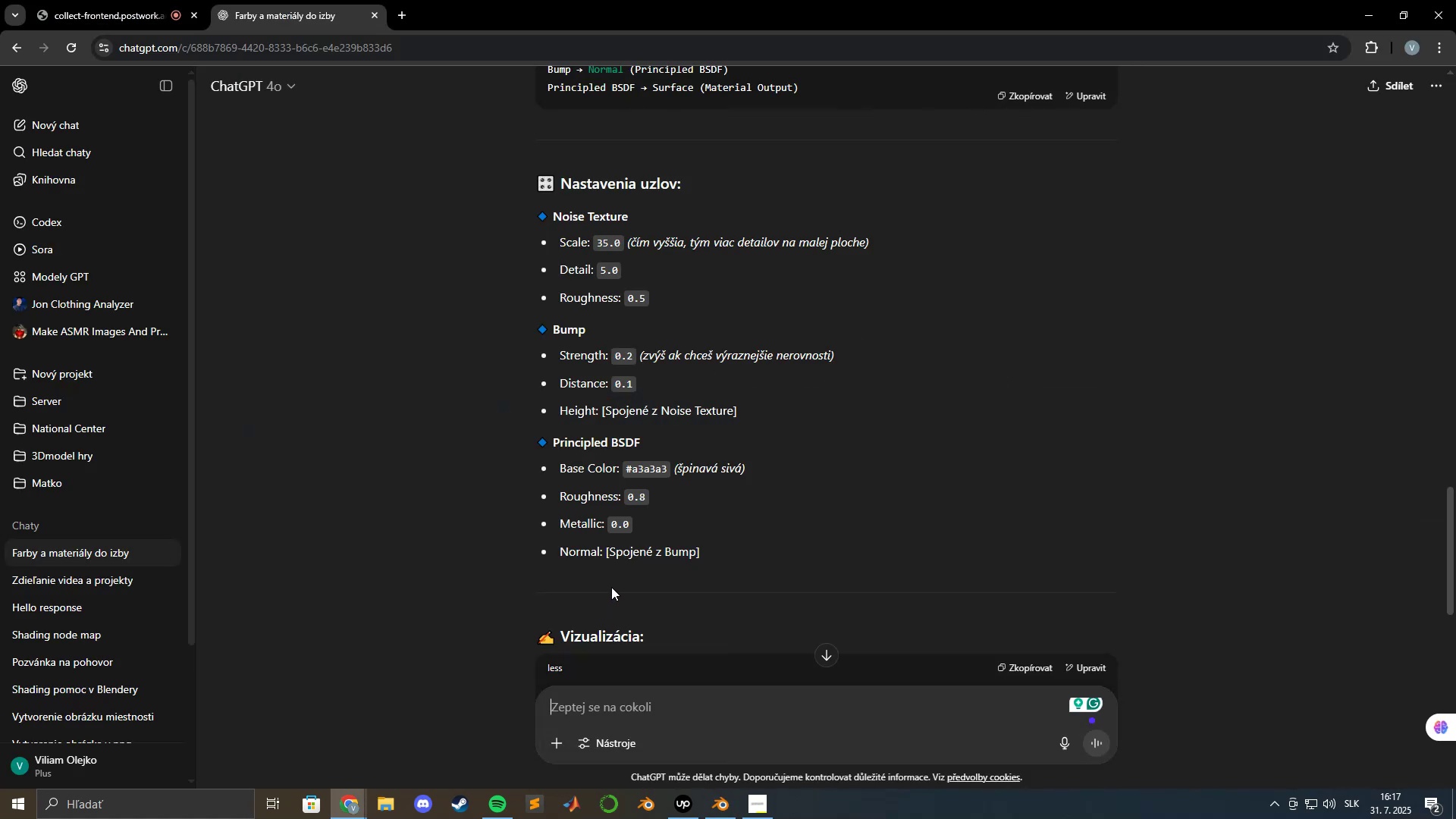 
key(Alt+AltLeft)
 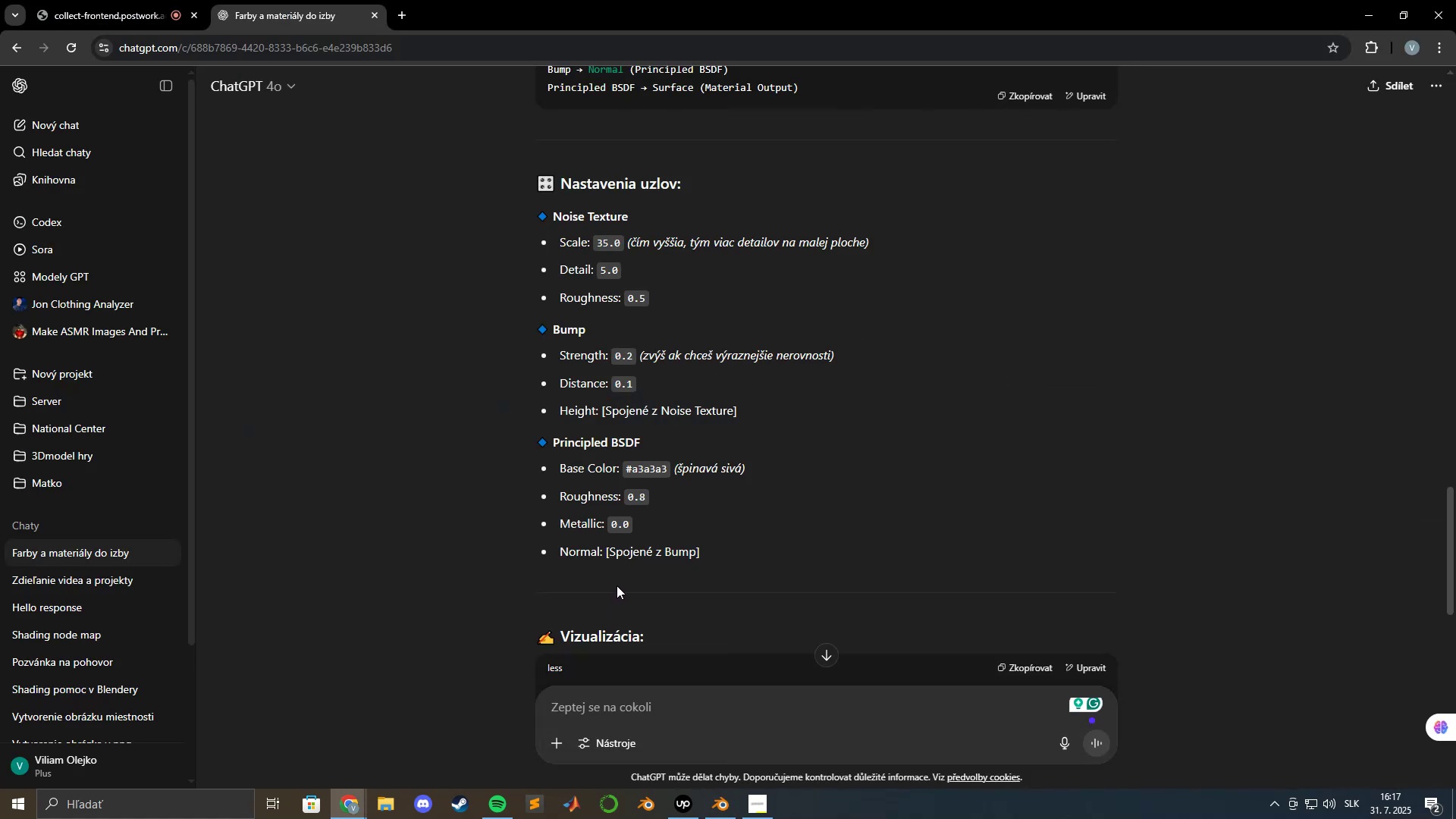 
key(Alt+Tab)
 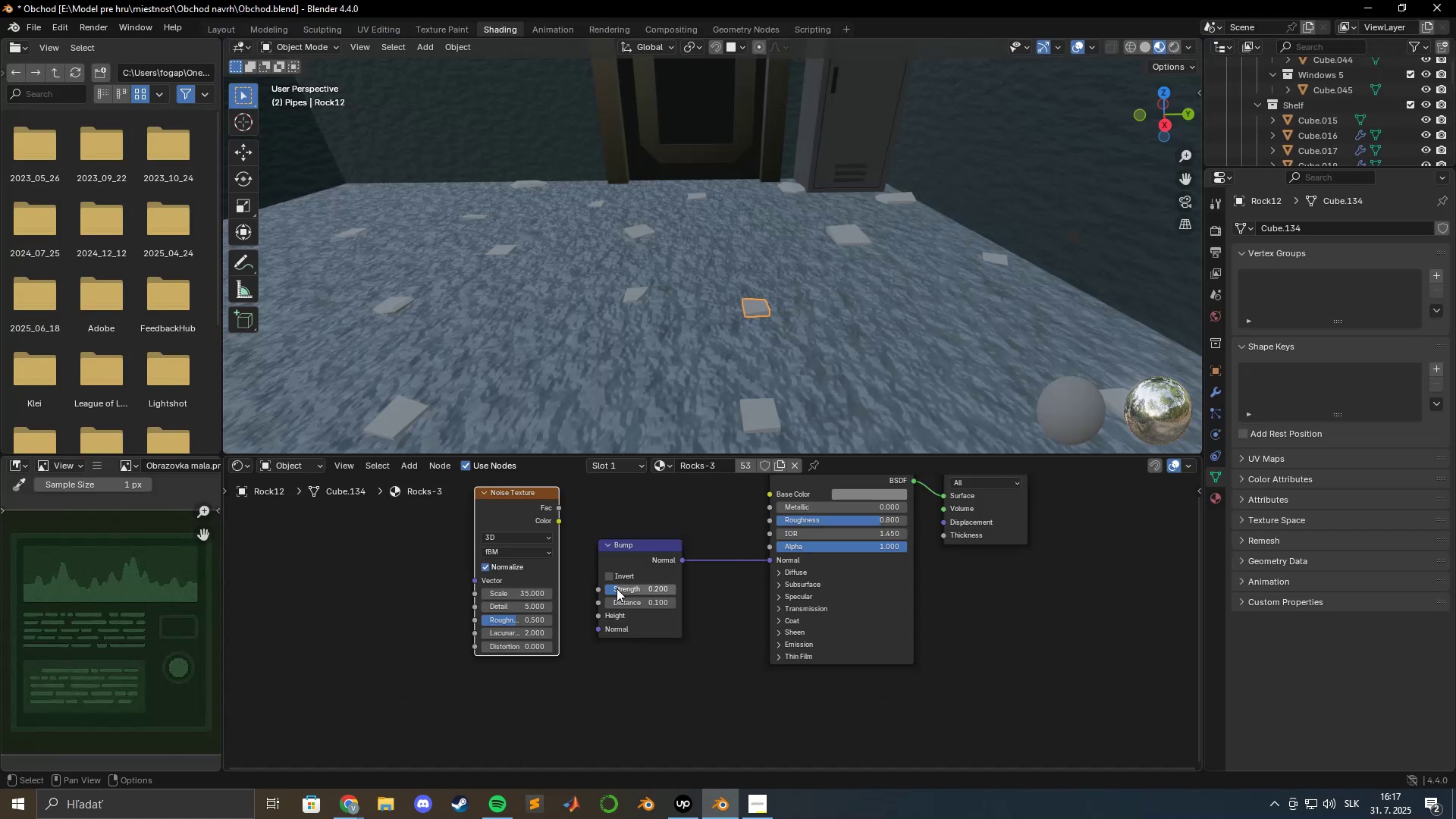 
key(Alt+AltLeft)
 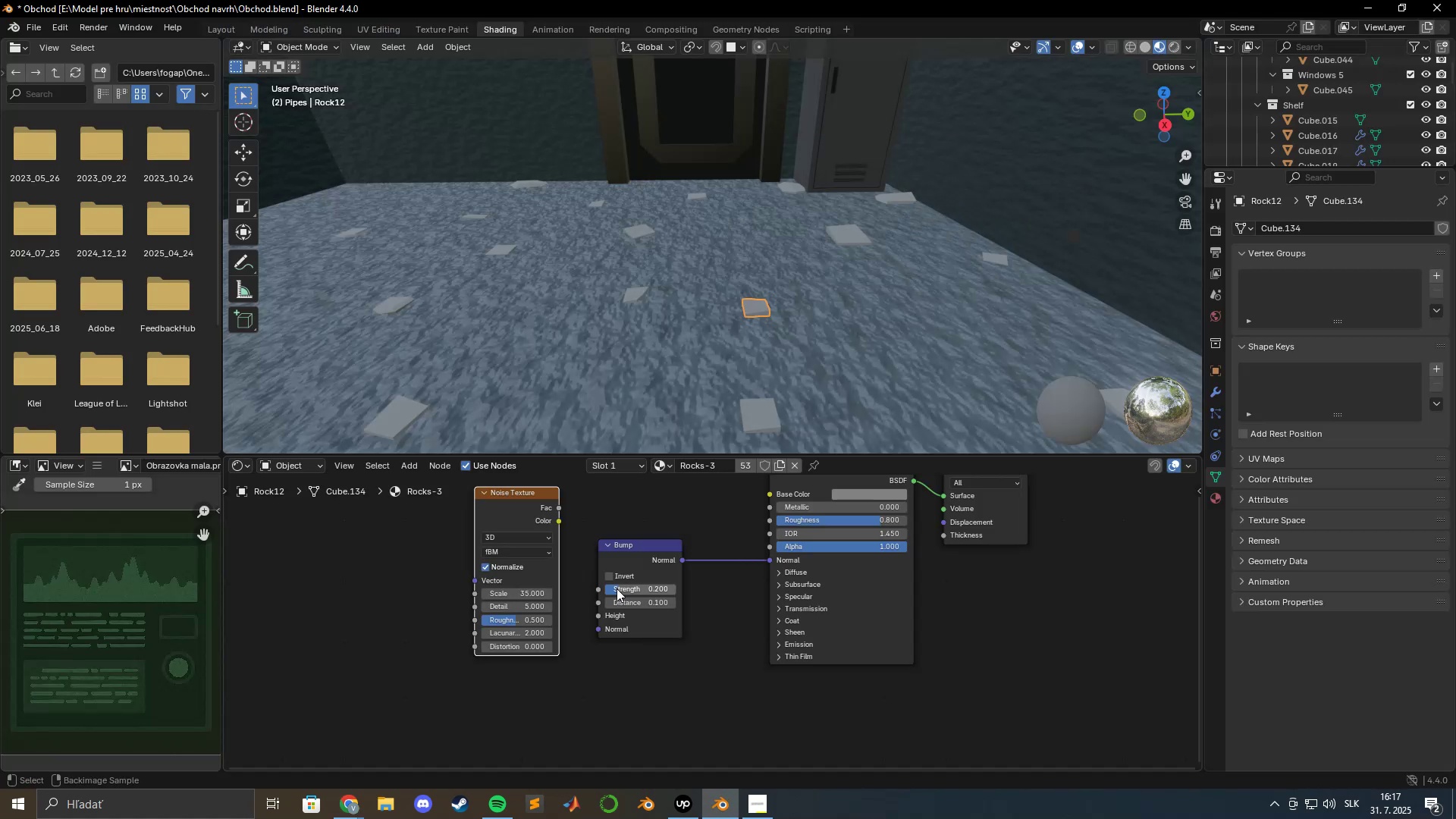 
key(Alt+Tab)
 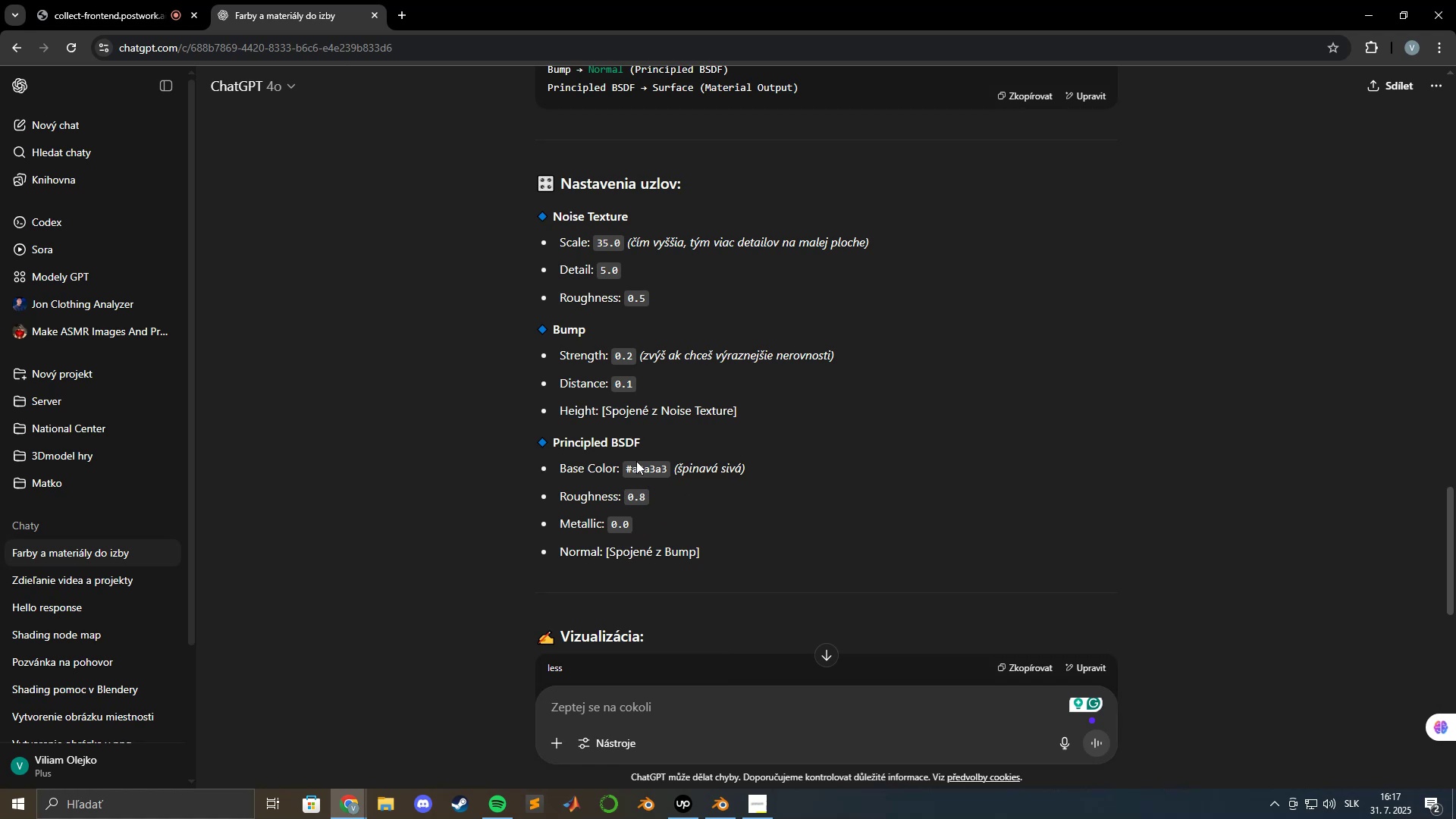 
wait(15.34)
 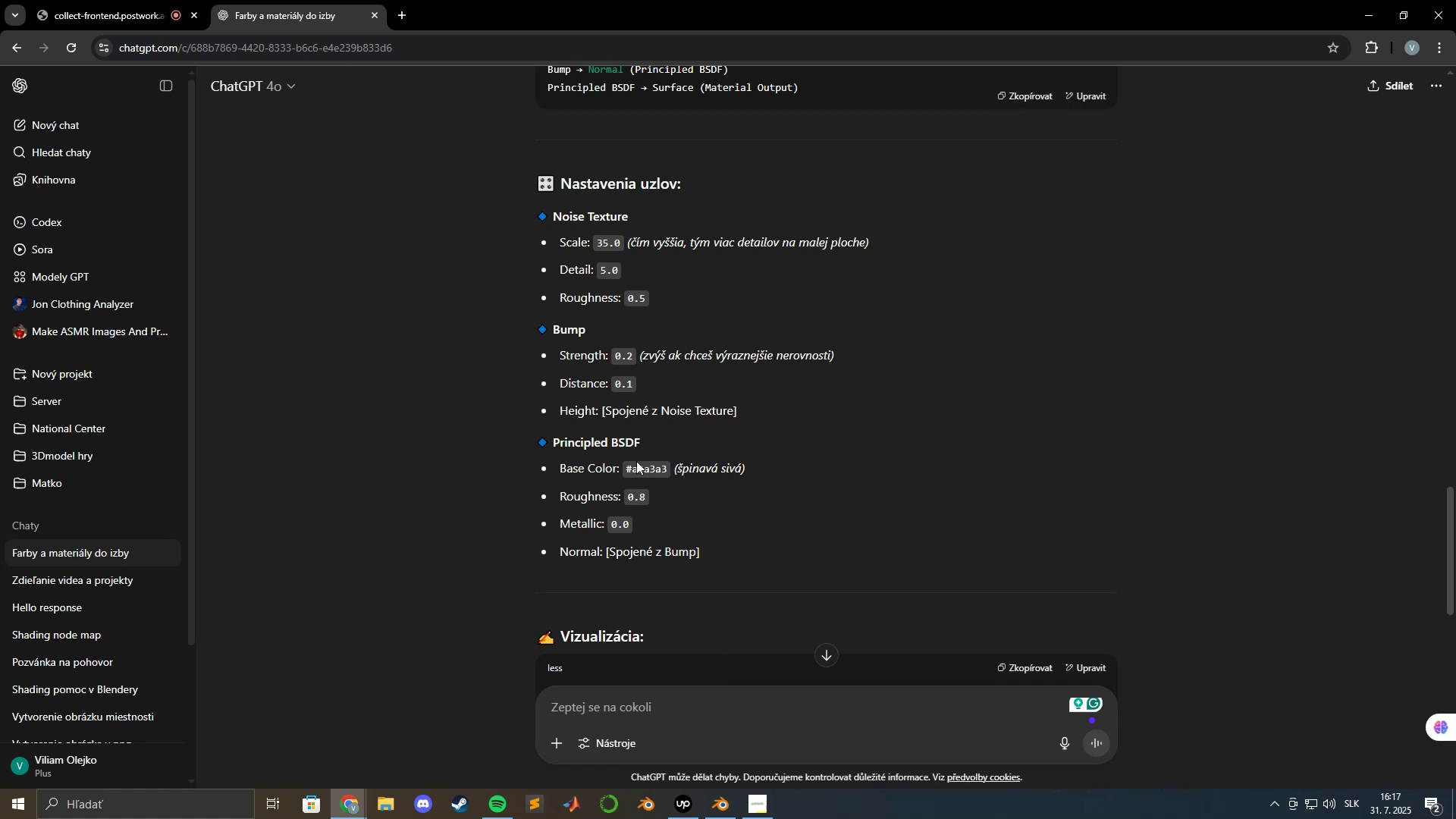 
key(Alt+AltLeft)
 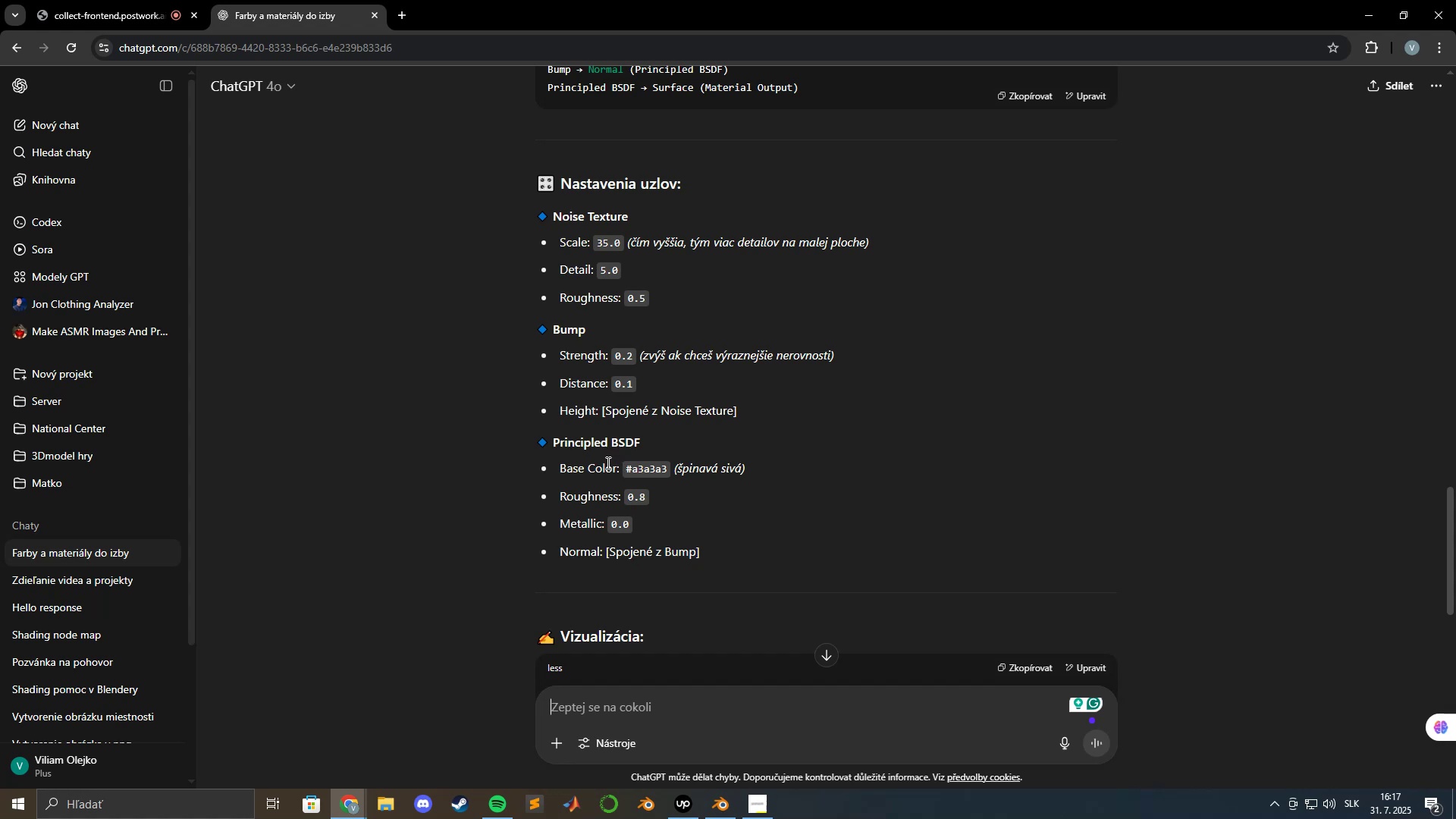 
key(Alt+Tab)
 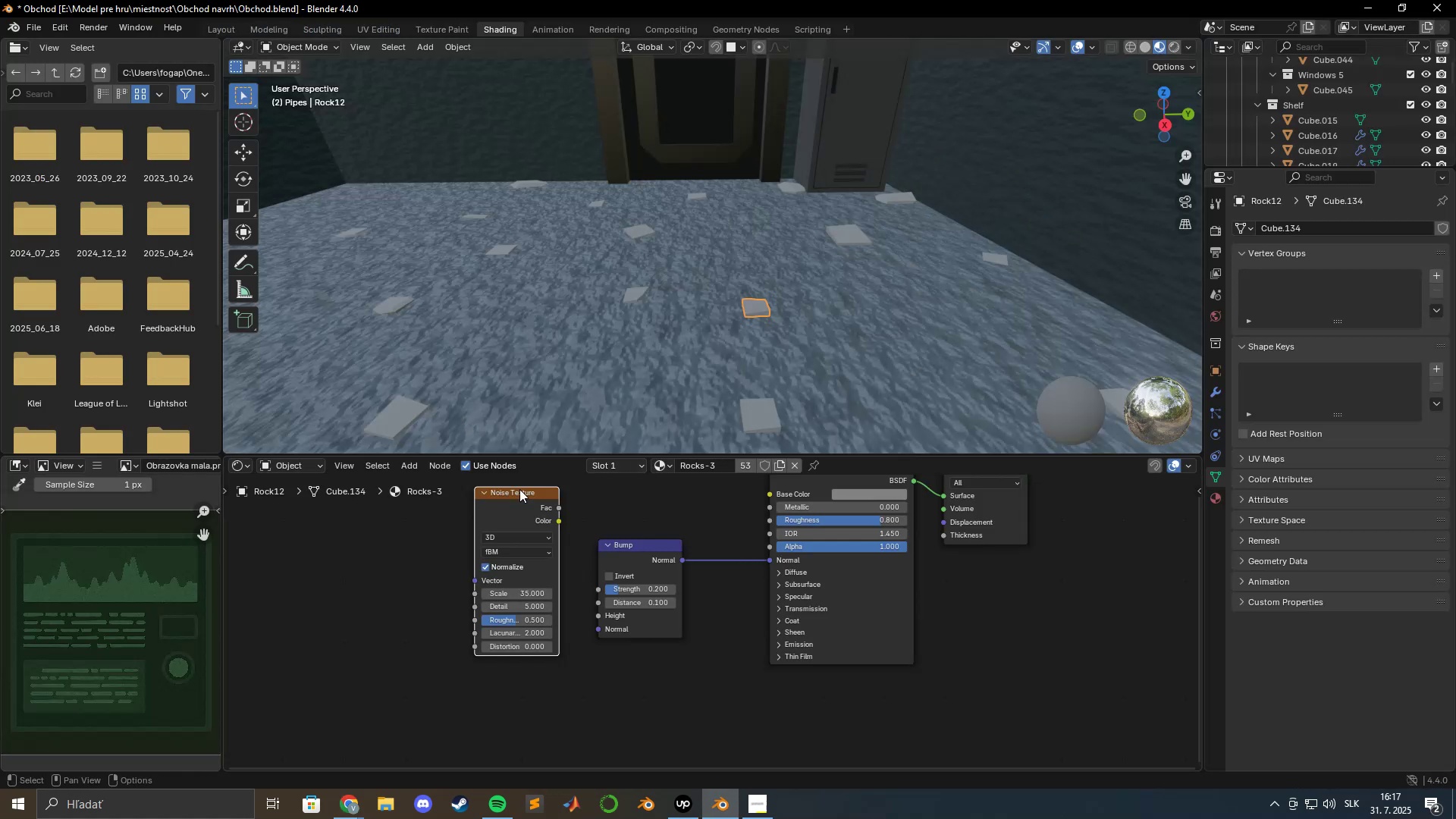 
key(Alt+AltLeft)
 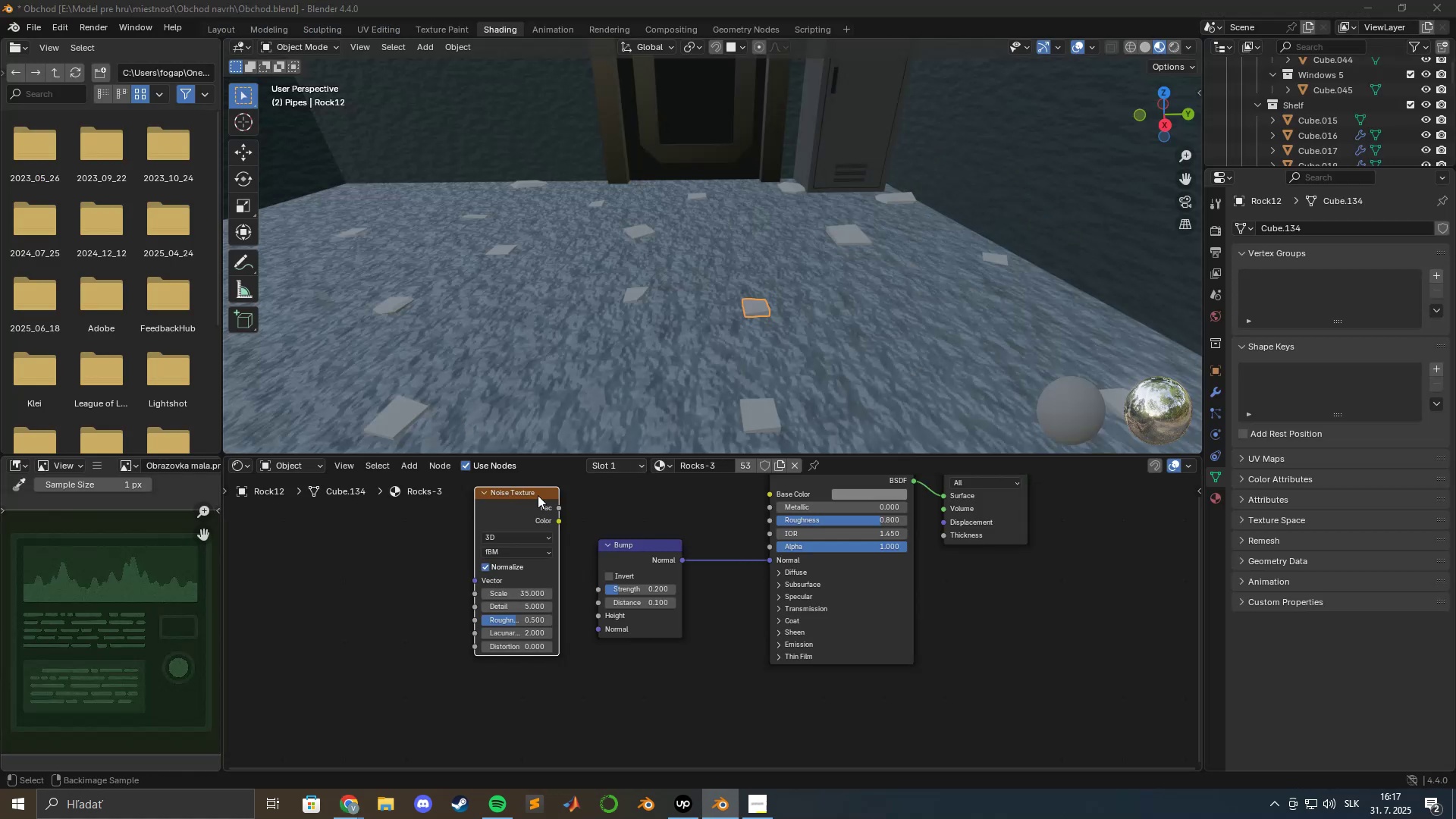 
key(Alt+Tab)
 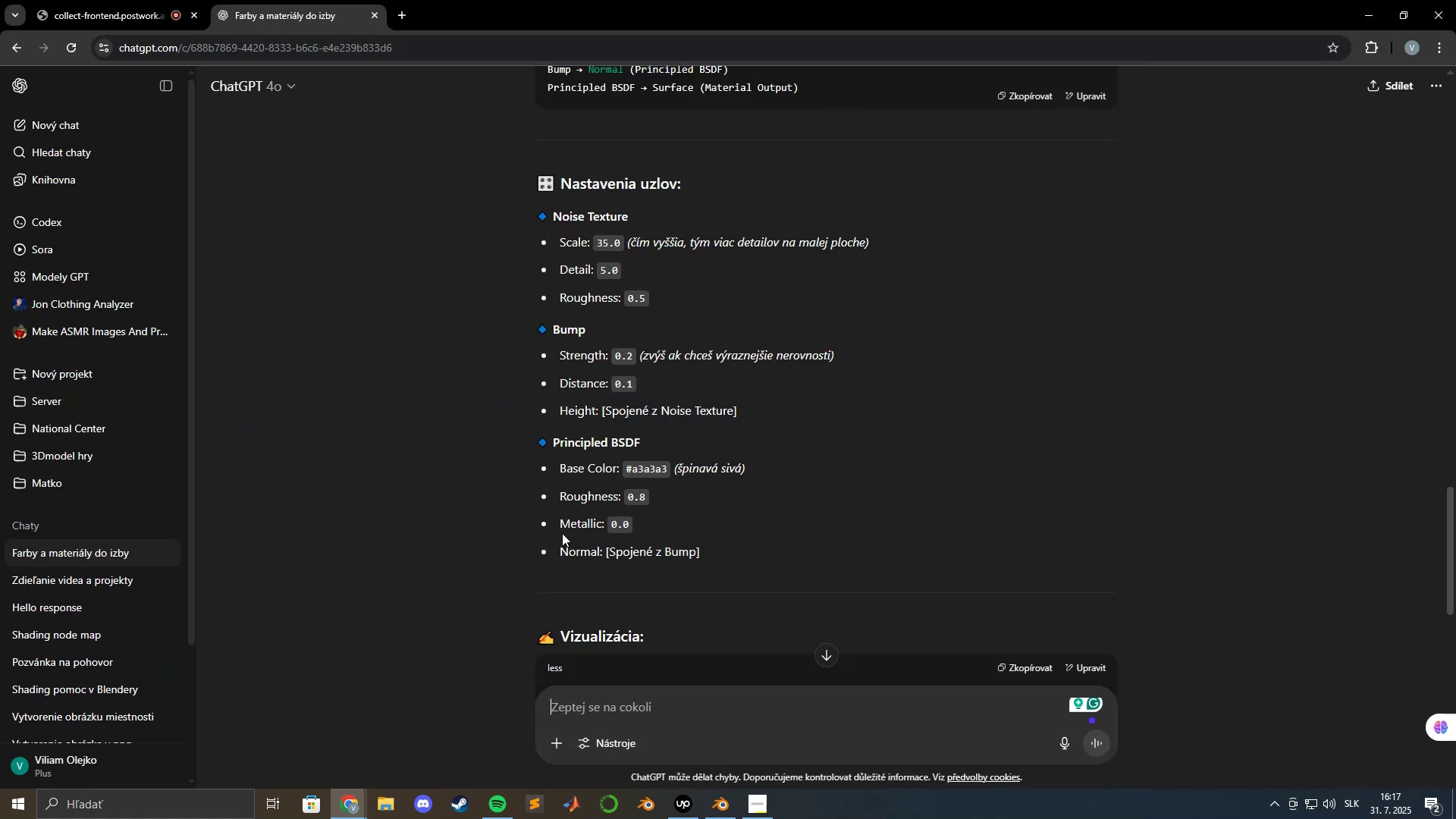 
scroll: coordinate [595, 519], scroll_direction: down, amount: 7.0
 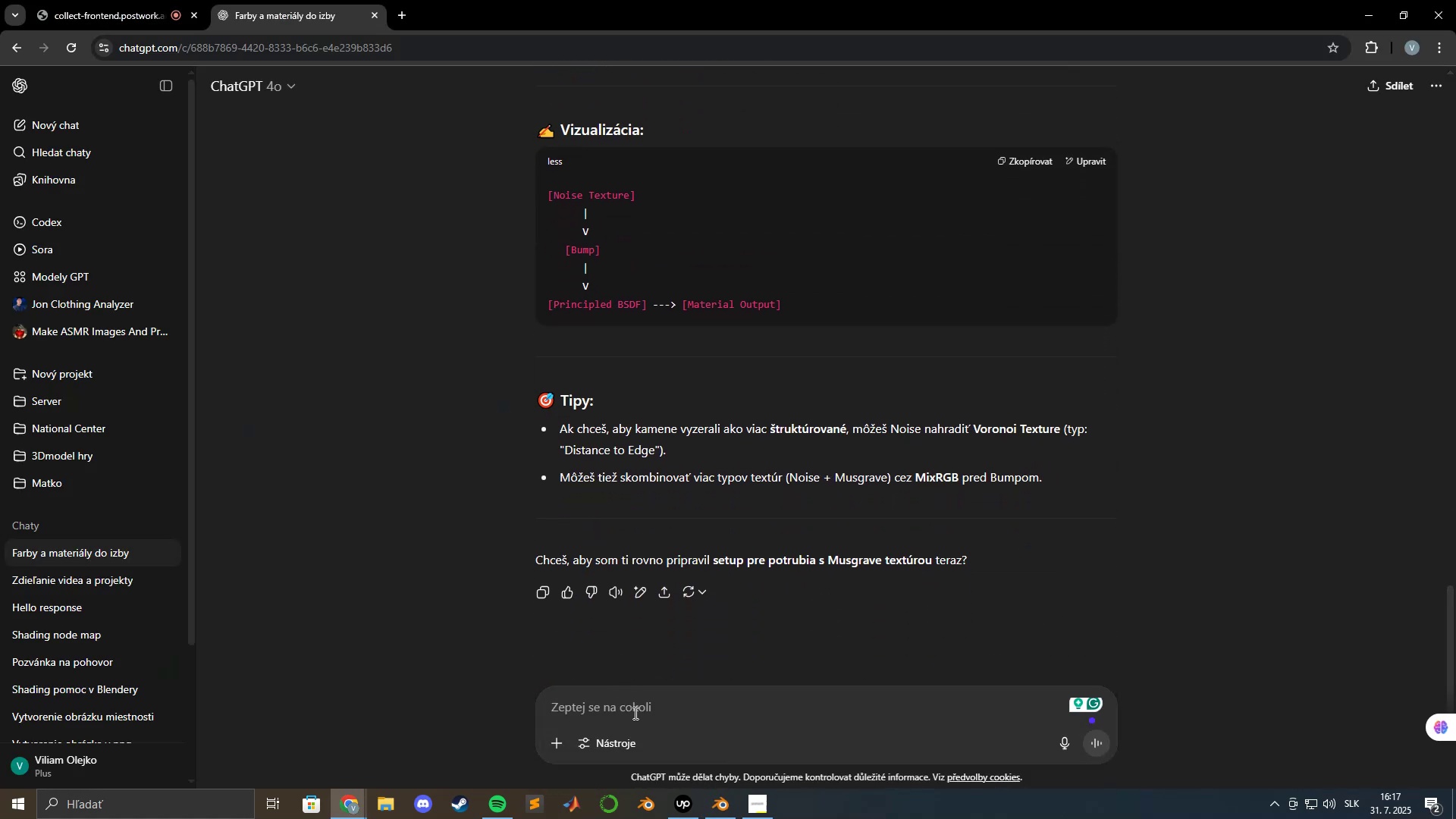 
type(A z noise texture do bump ma ist color < 4i fac < )
 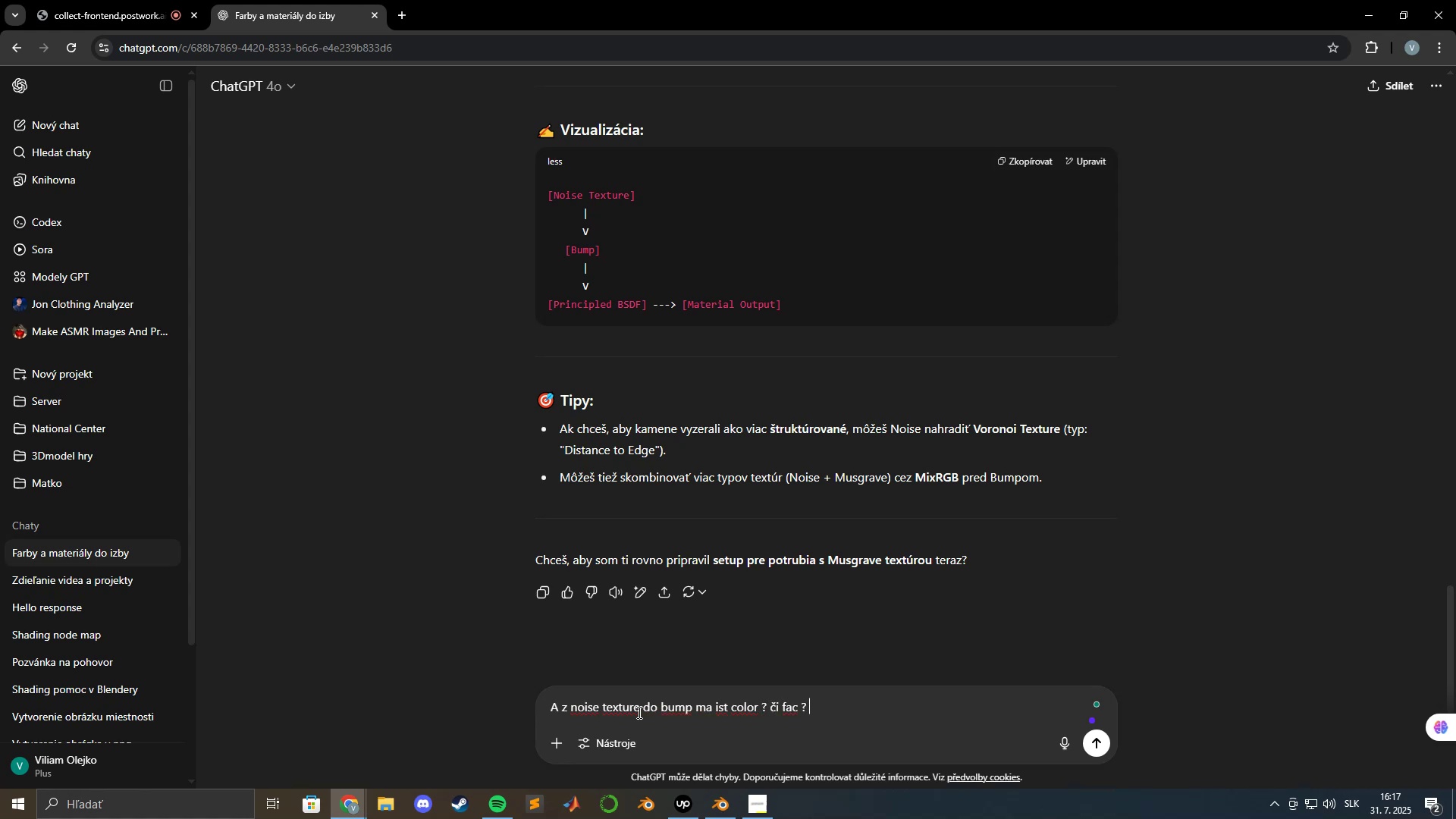 
key(Enter)
 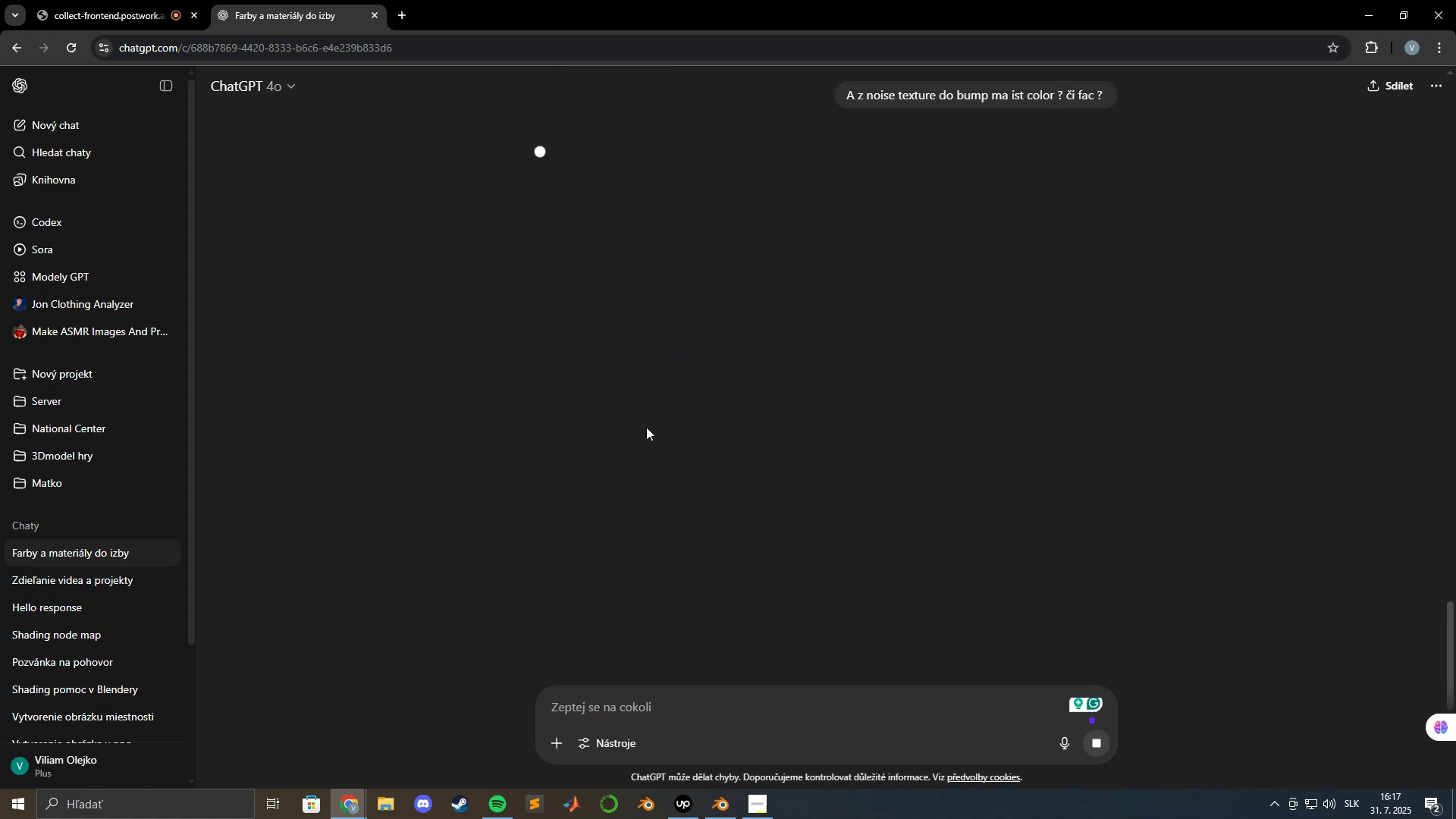 
mouse_move([647, 367])
 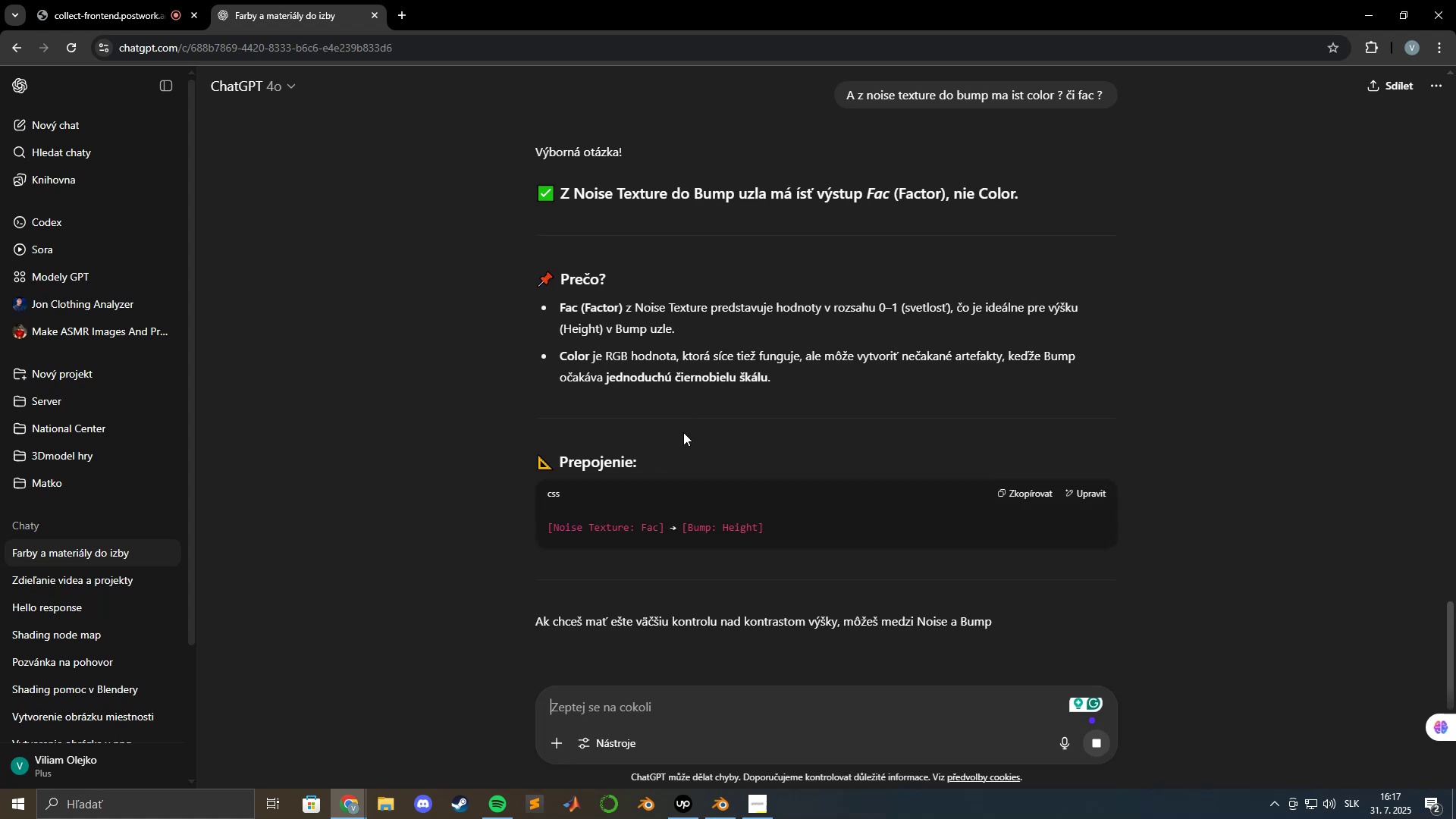 
key(Alt+AltLeft)
 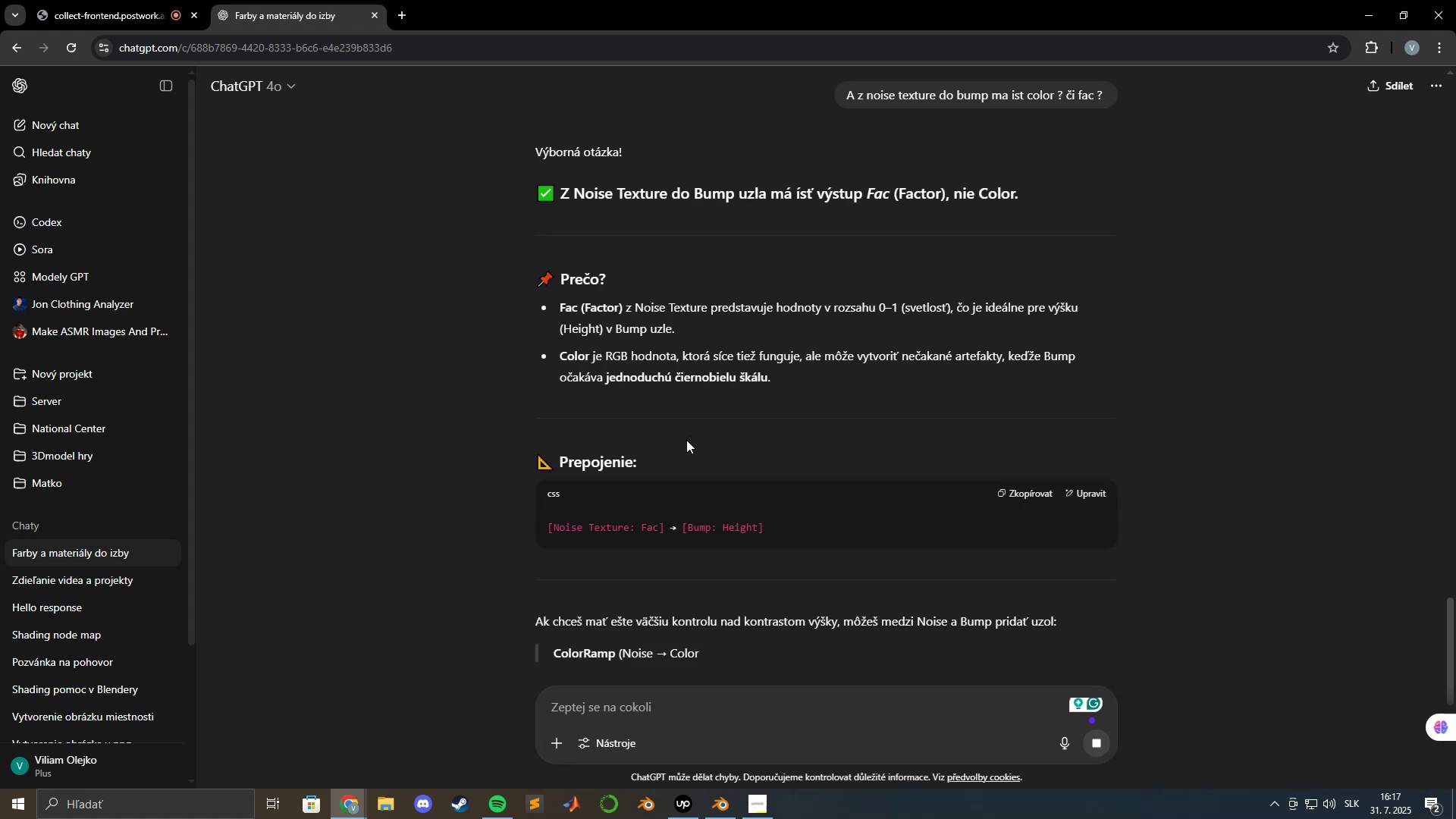 
key(Alt+Tab)
 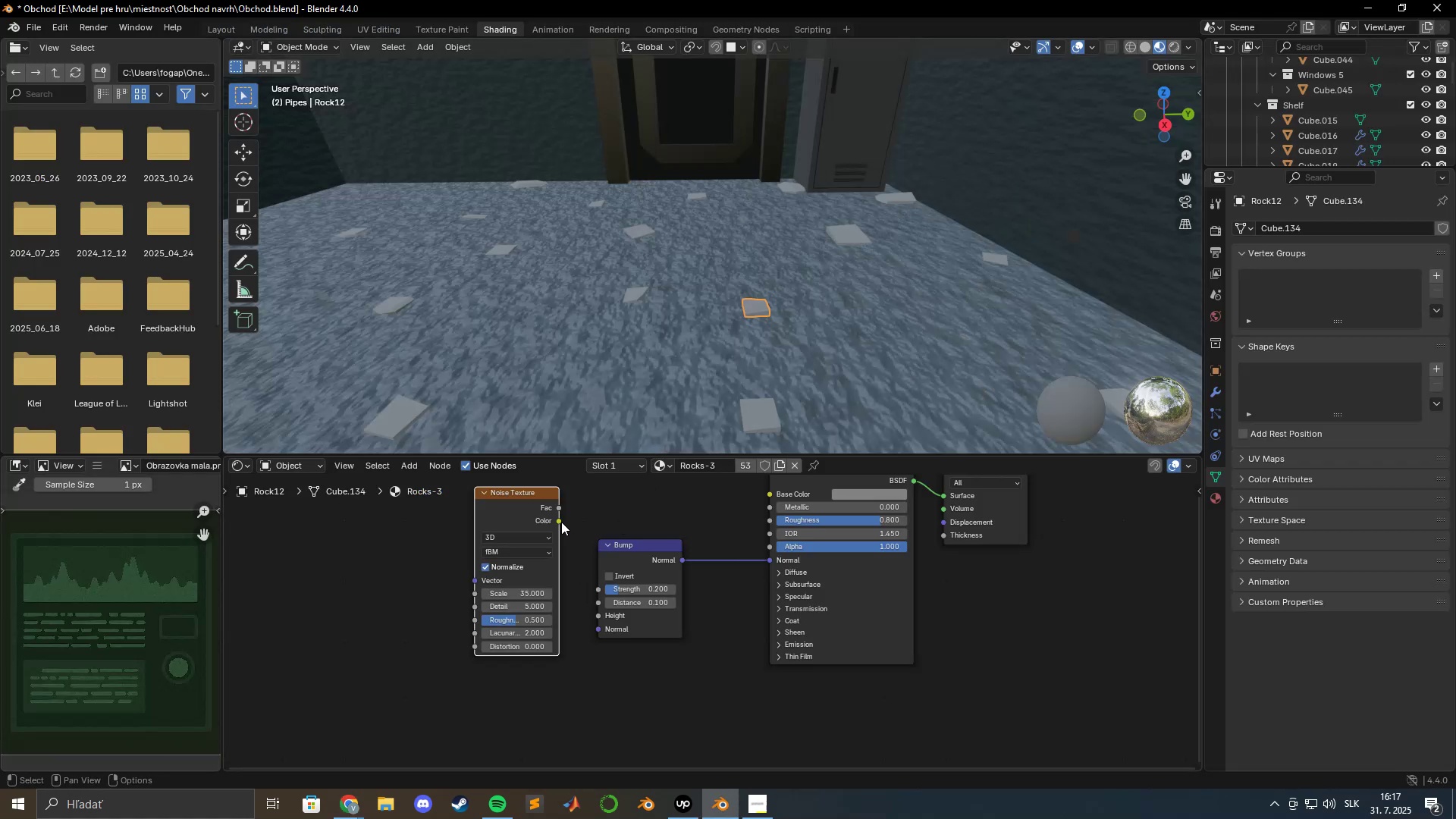 
left_click_drag(start_coordinate=[557, 507], to_coordinate=[593, 619])
 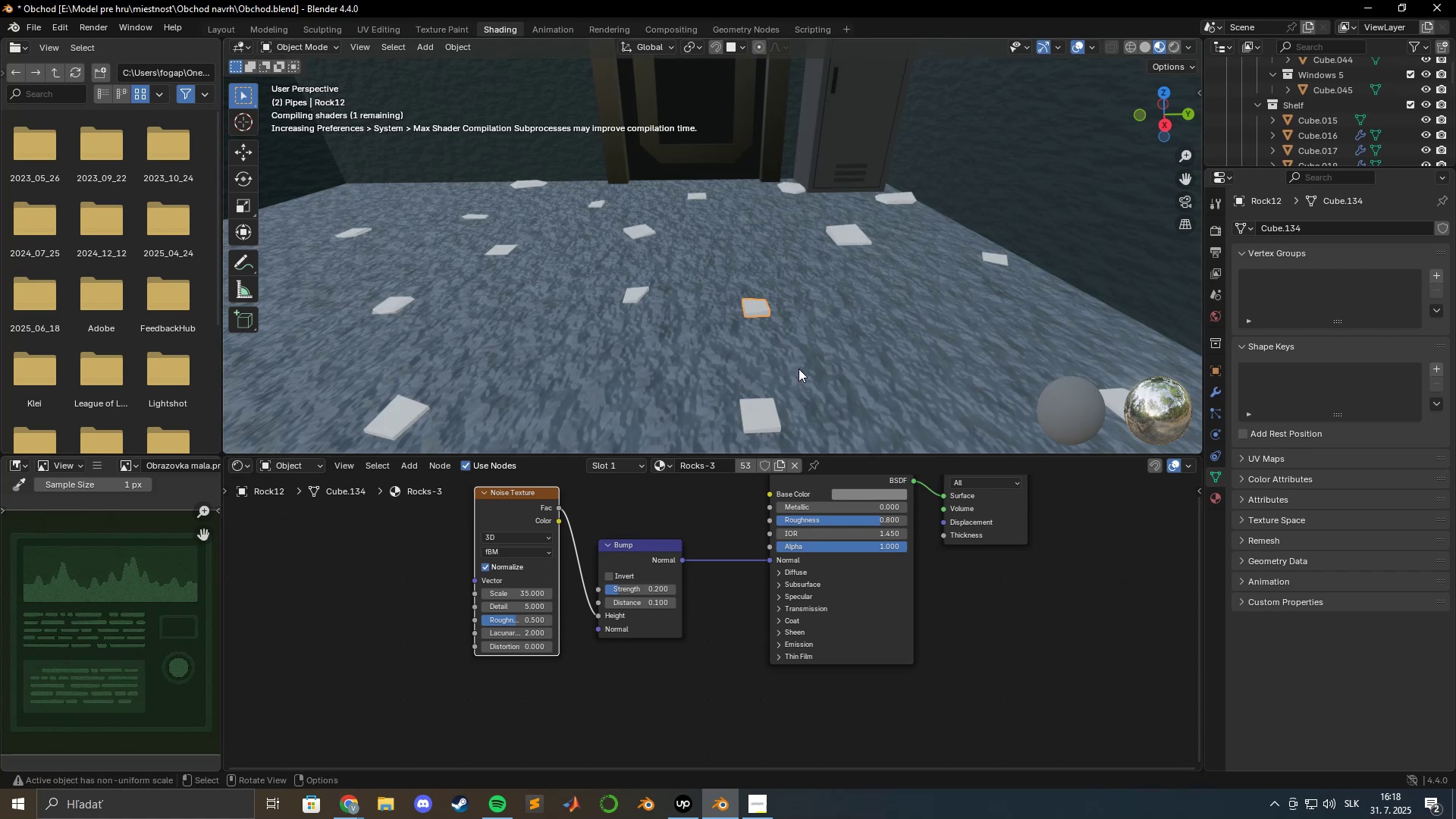 
scroll: coordinate [795, 340], scroll_direction: up, amount: 3.0
 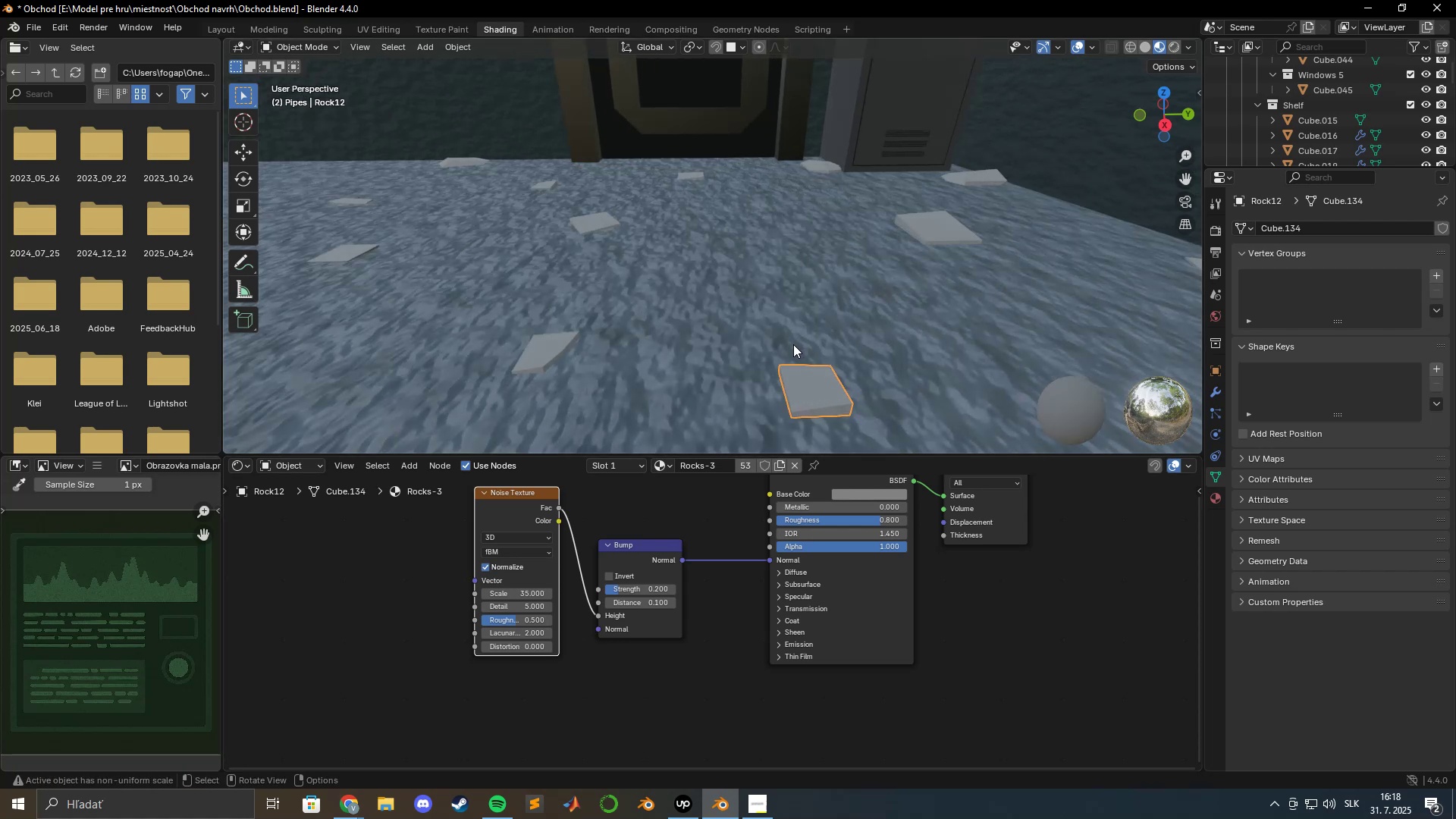 
hold_key(key=ShiftLeft, duration=0.42)
 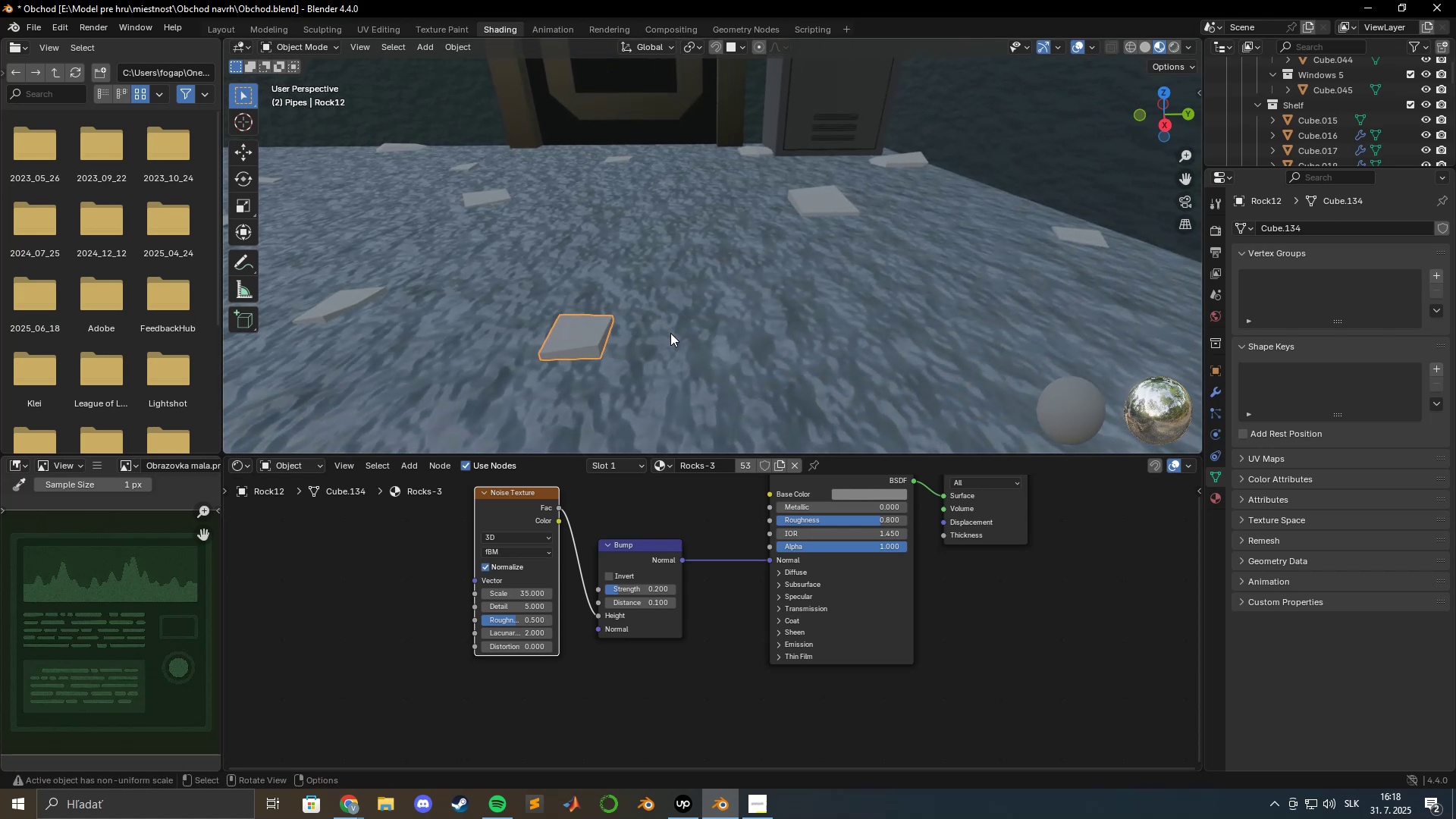 
scroll: coordinate [671, 342], scroll_direction: up, amount: 3.0
 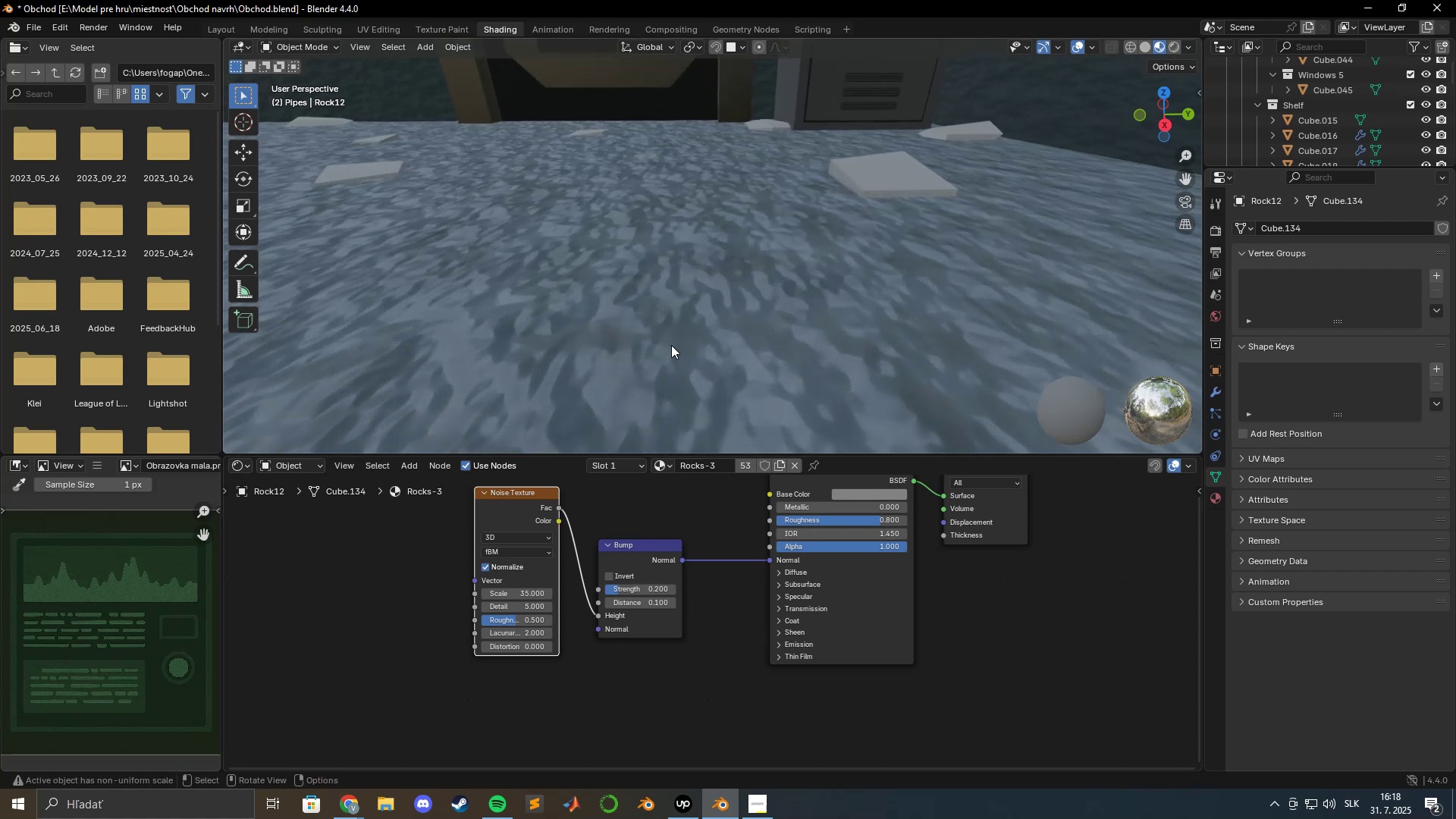 
hold_key(key=ShiftLeft, duration=1.25)
 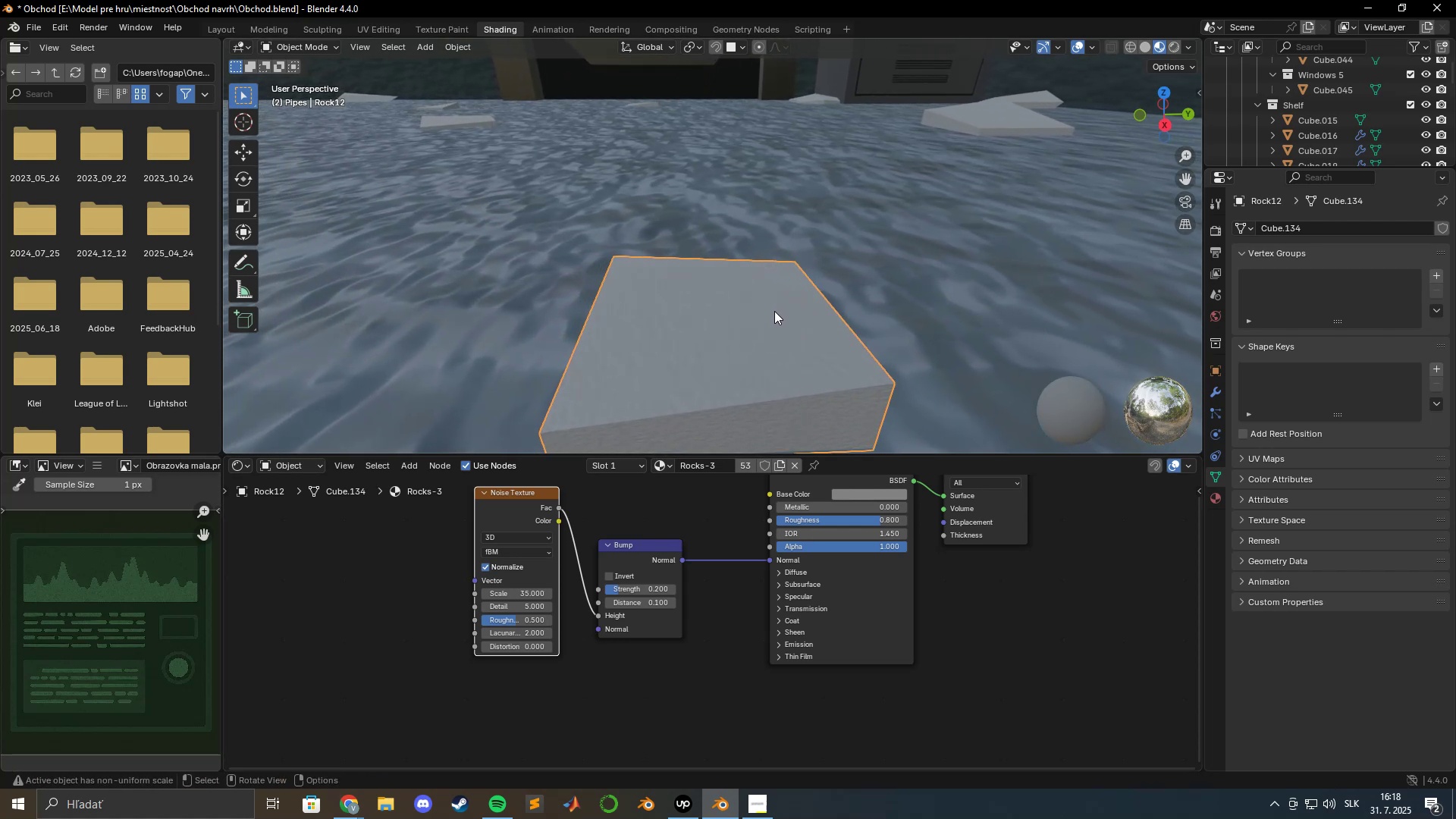 
key(Alt+AltLeft)
 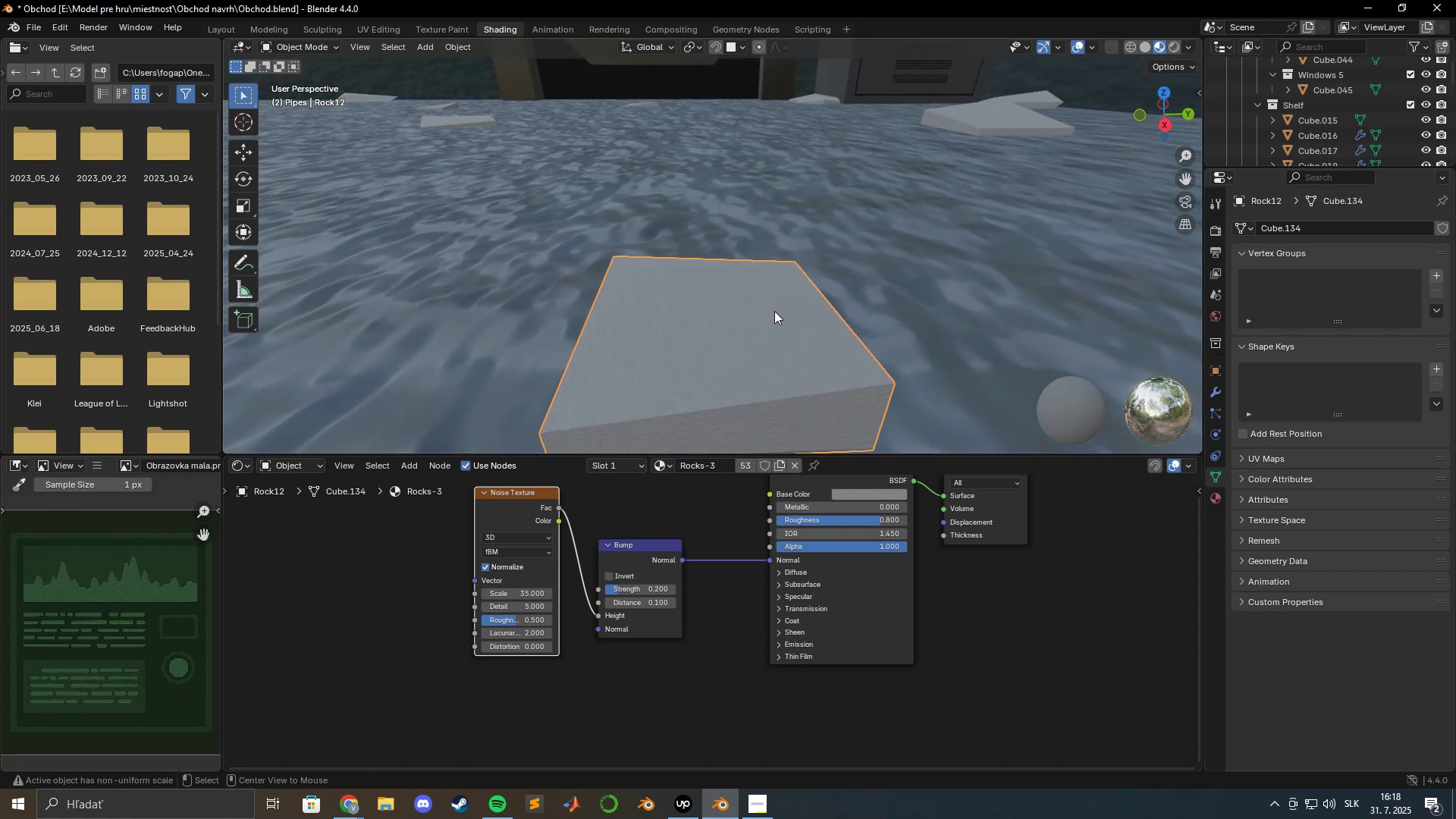 
key(Alt+Tab)
 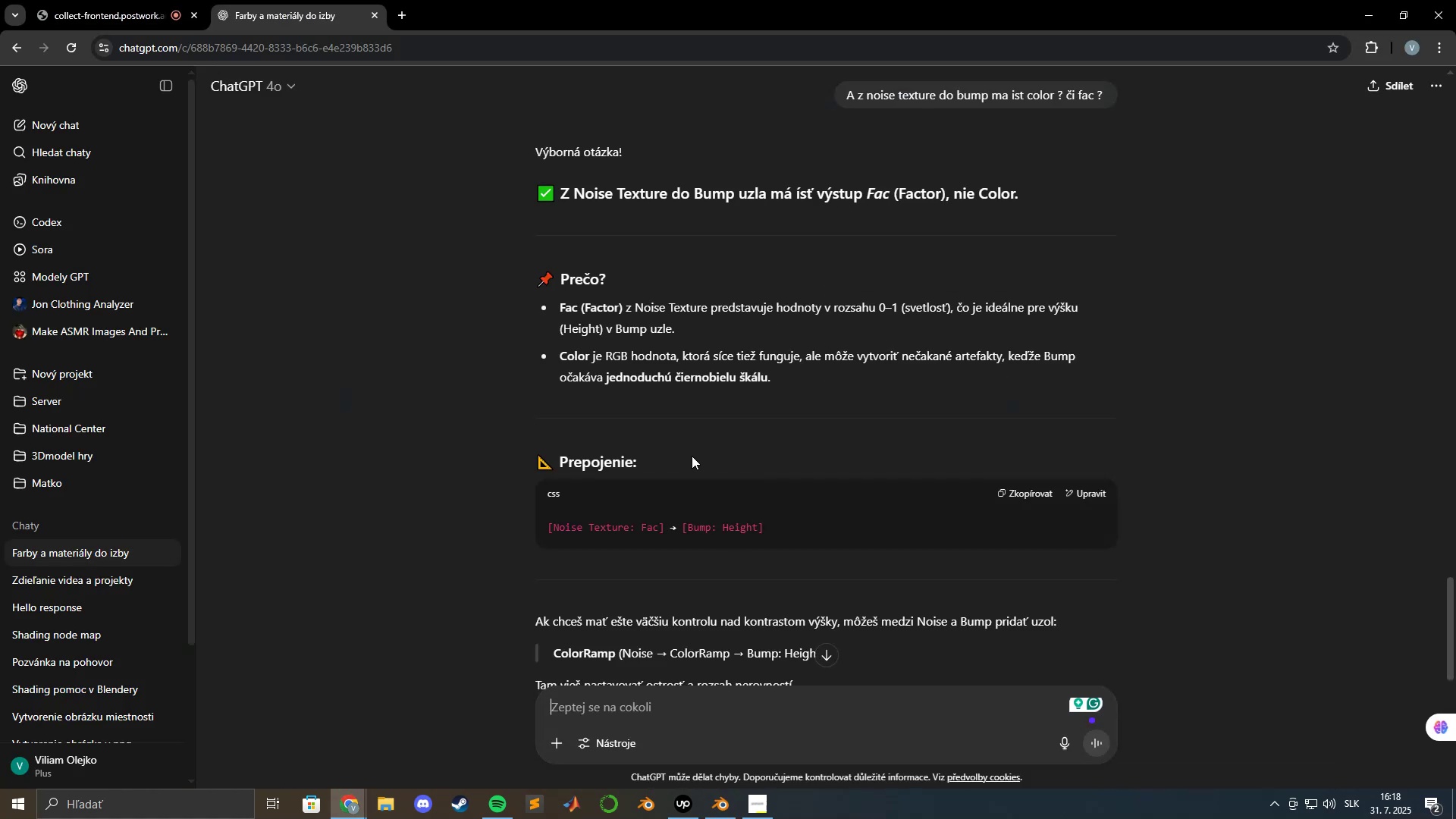 
scroll: coordinate [696, 461], scroll_direction: down, amount: 4.0
 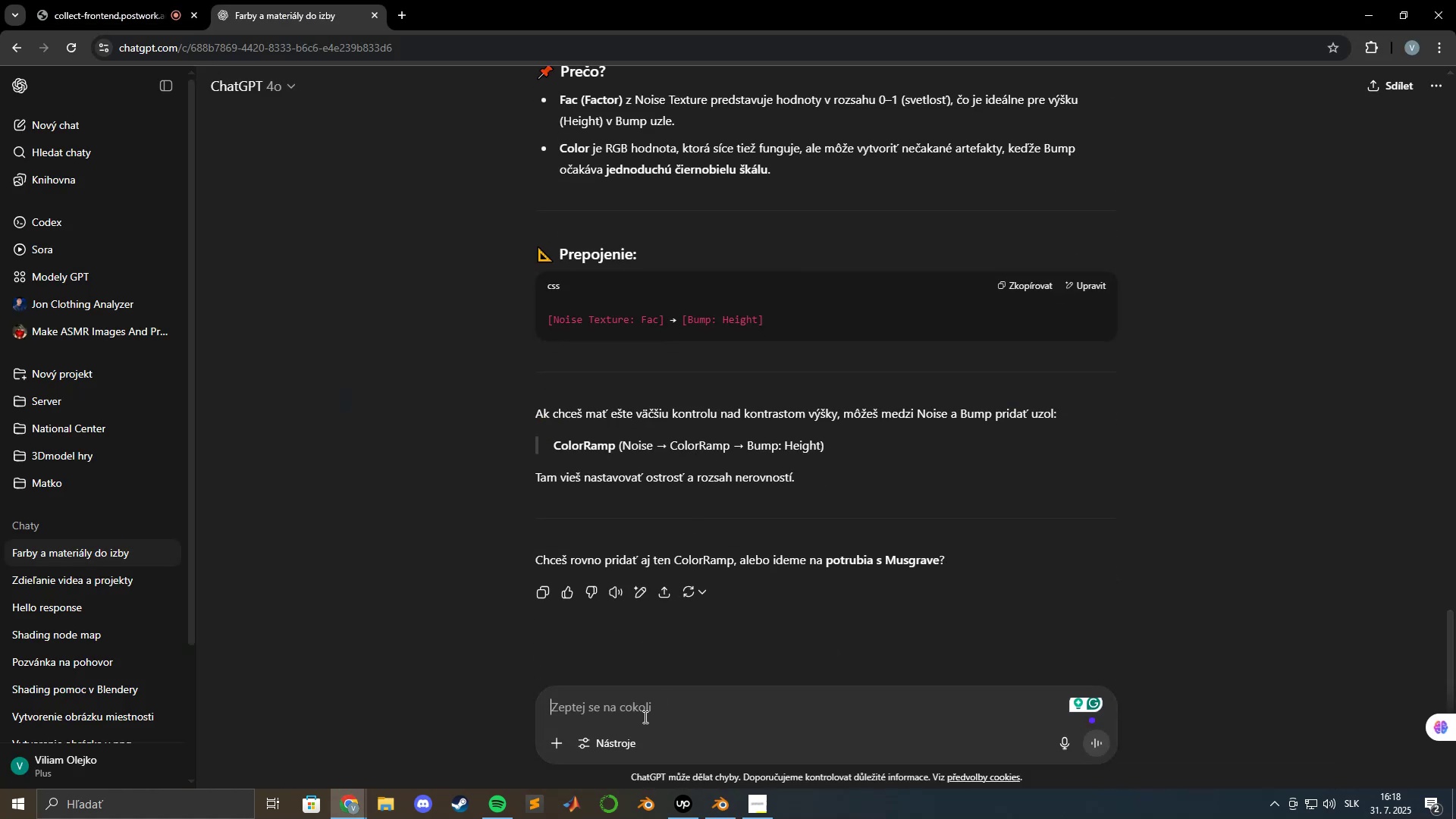 
left_click([643, 716])
 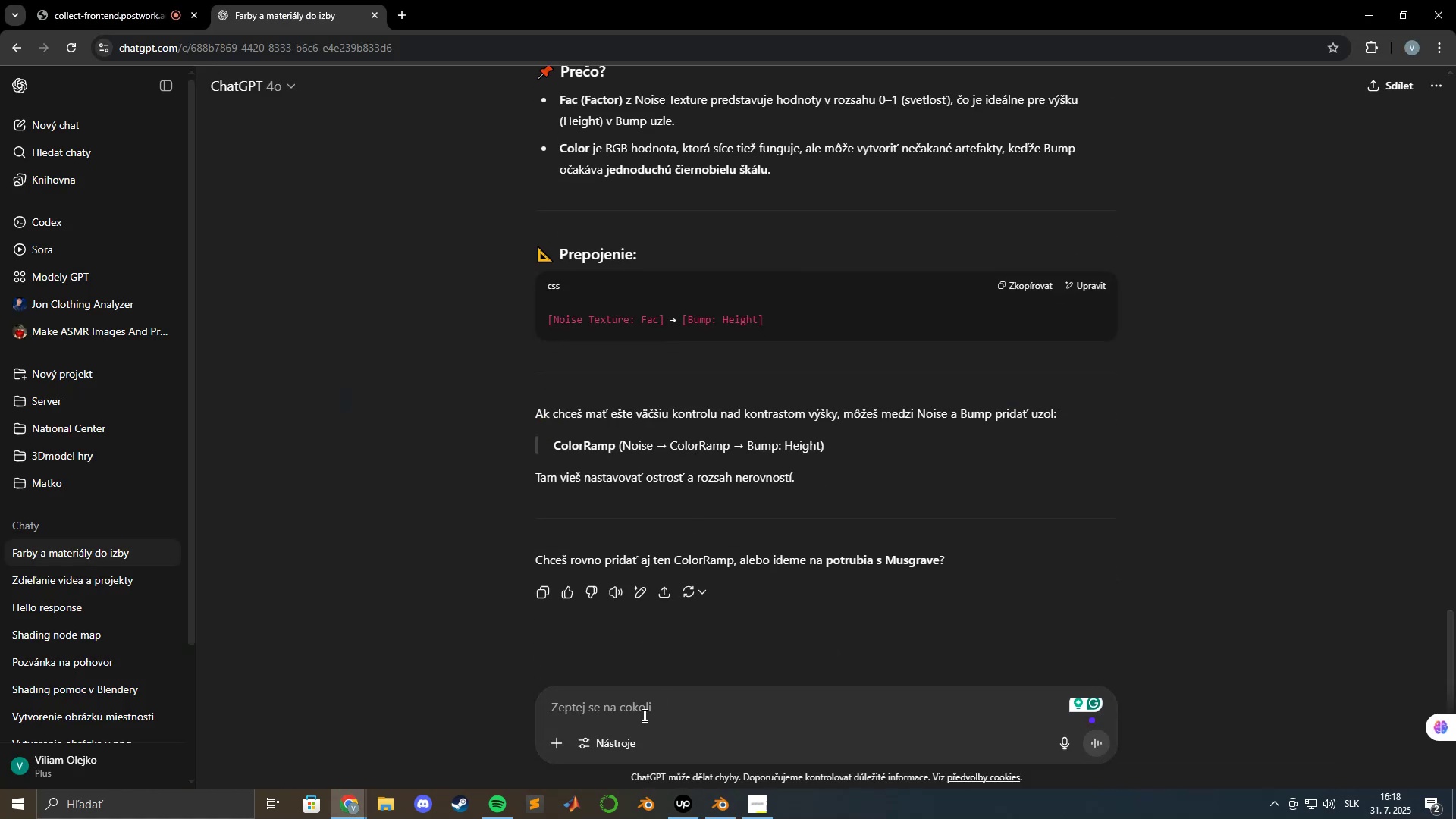 
type(A do noise texture mam da5 ake hodnoty > )
 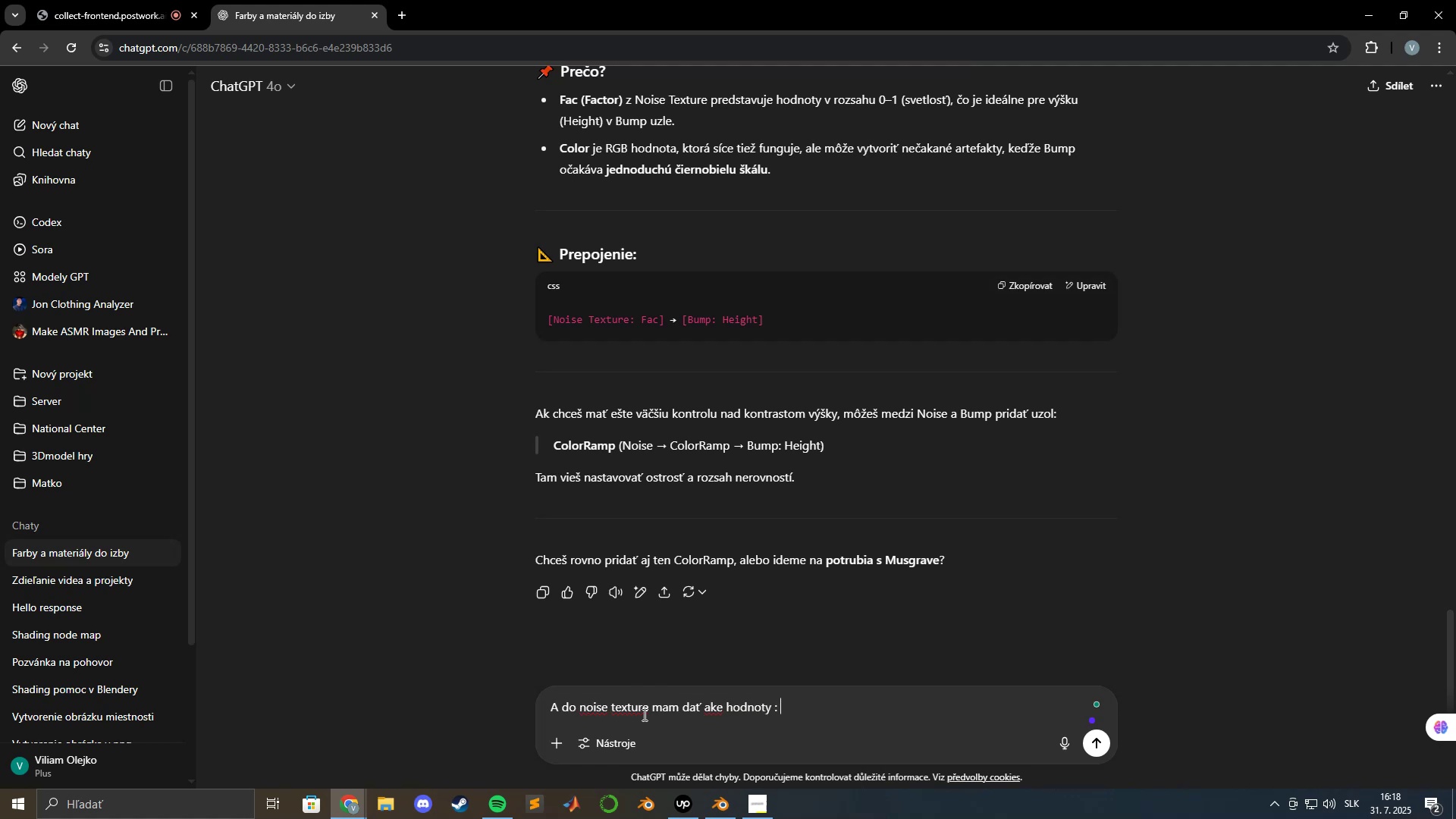 
key(Alt+AltLeft)
 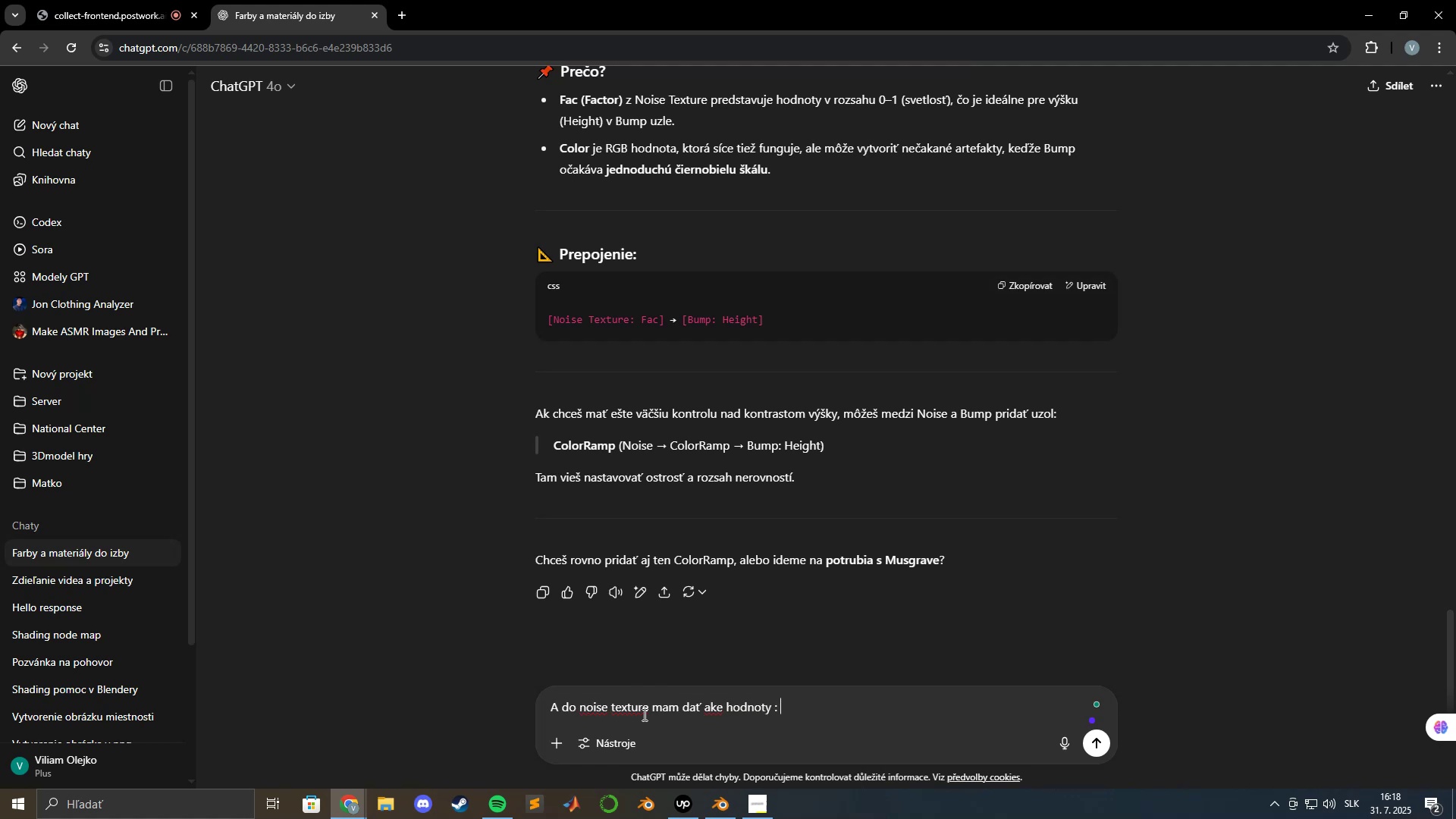 
key(Alt+Tab)
 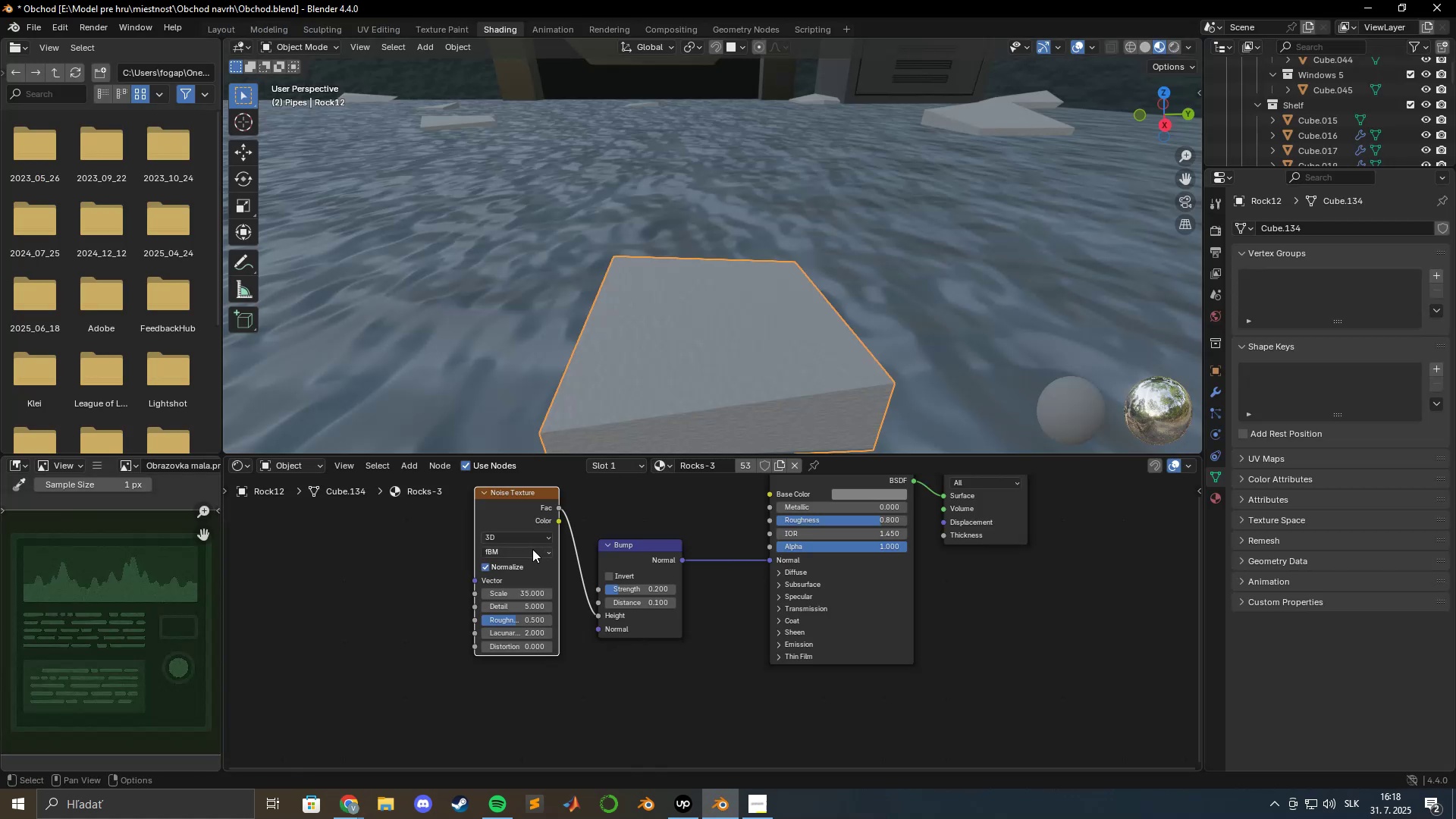 
key(Meta+Shift+ShiftLeft)
 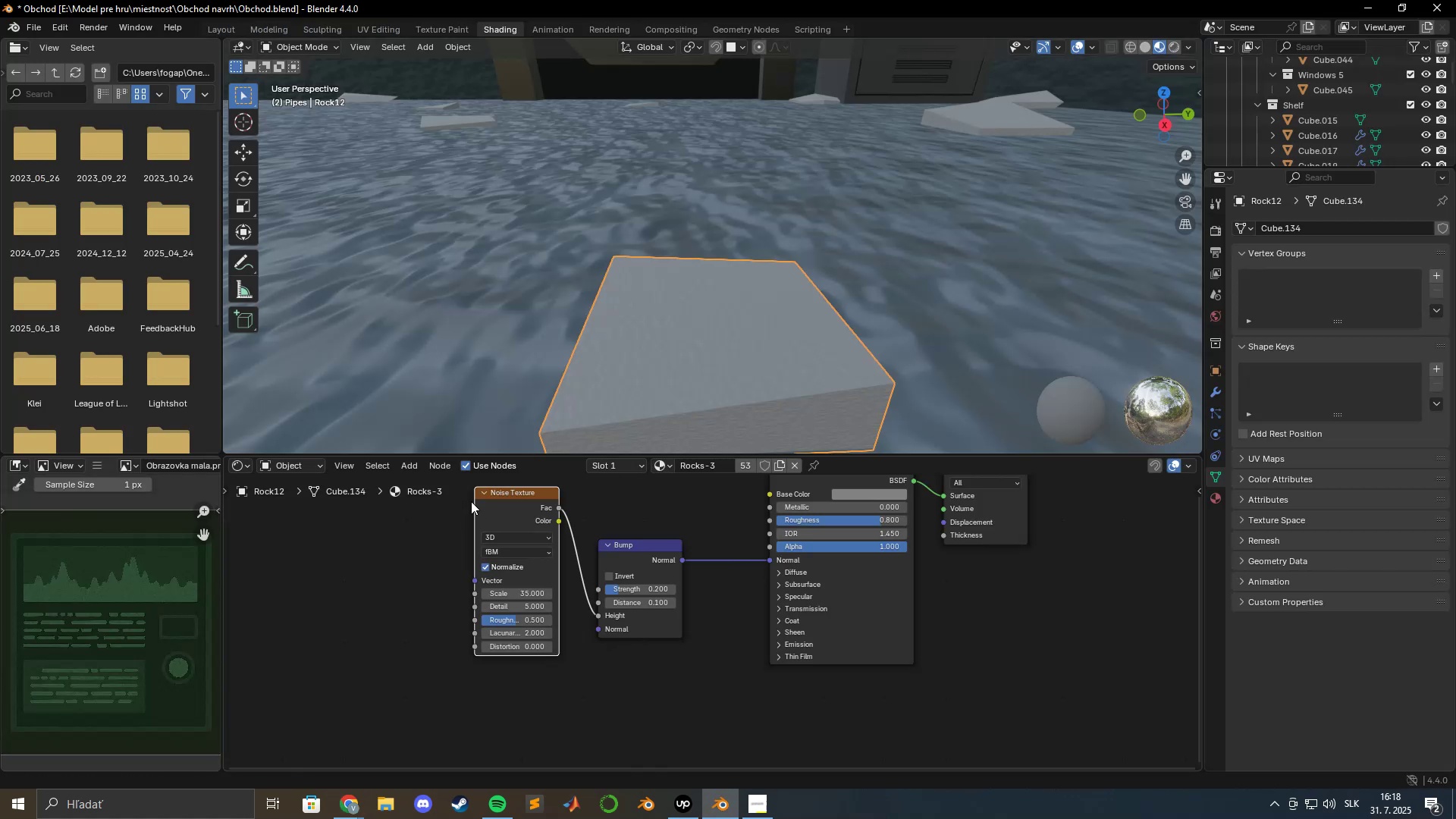 
key(Meta+Shift+S)
 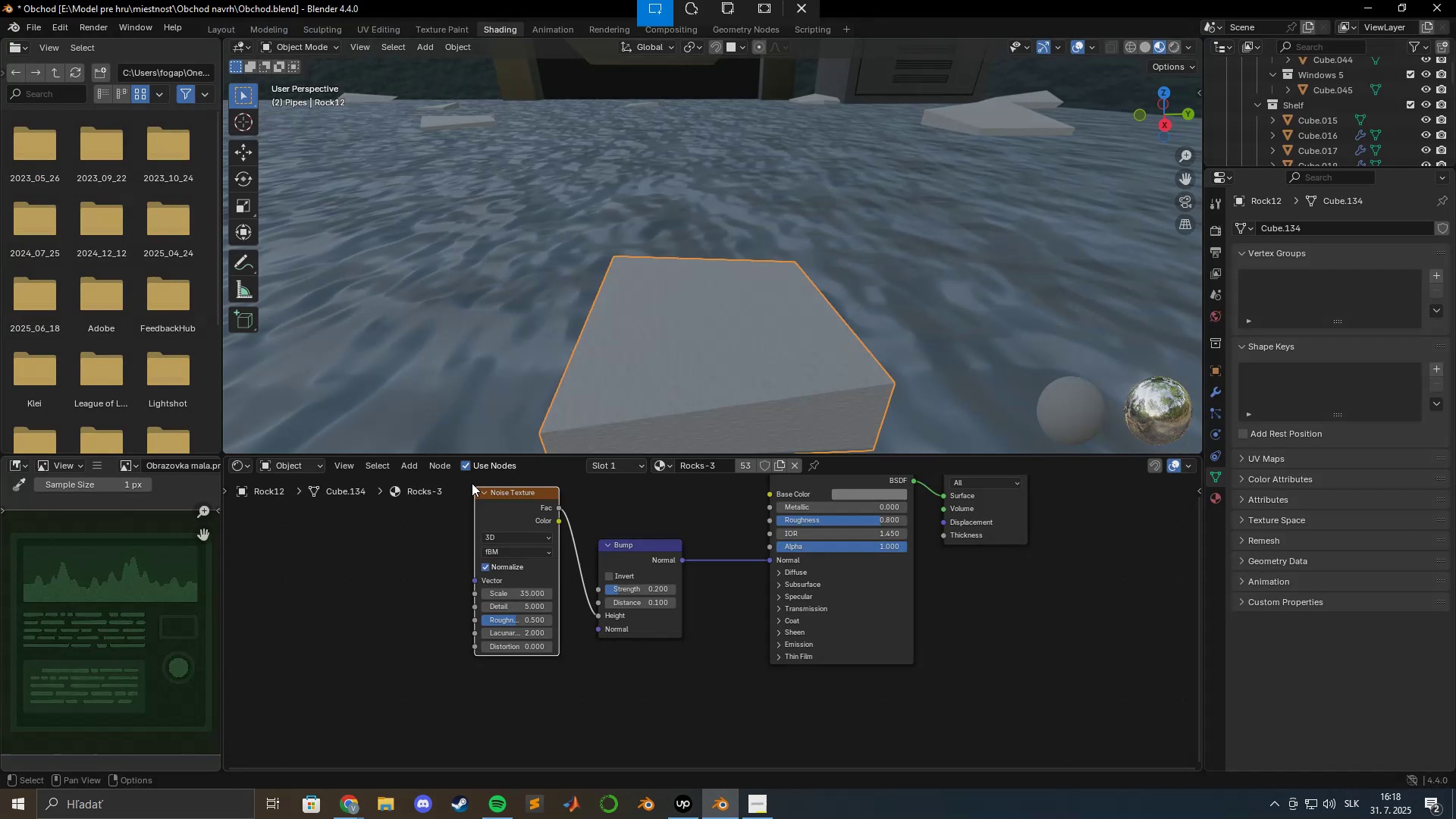 
left_click_drag(start_coordinate=[471, 483], to_coordinate=[566, 659])
 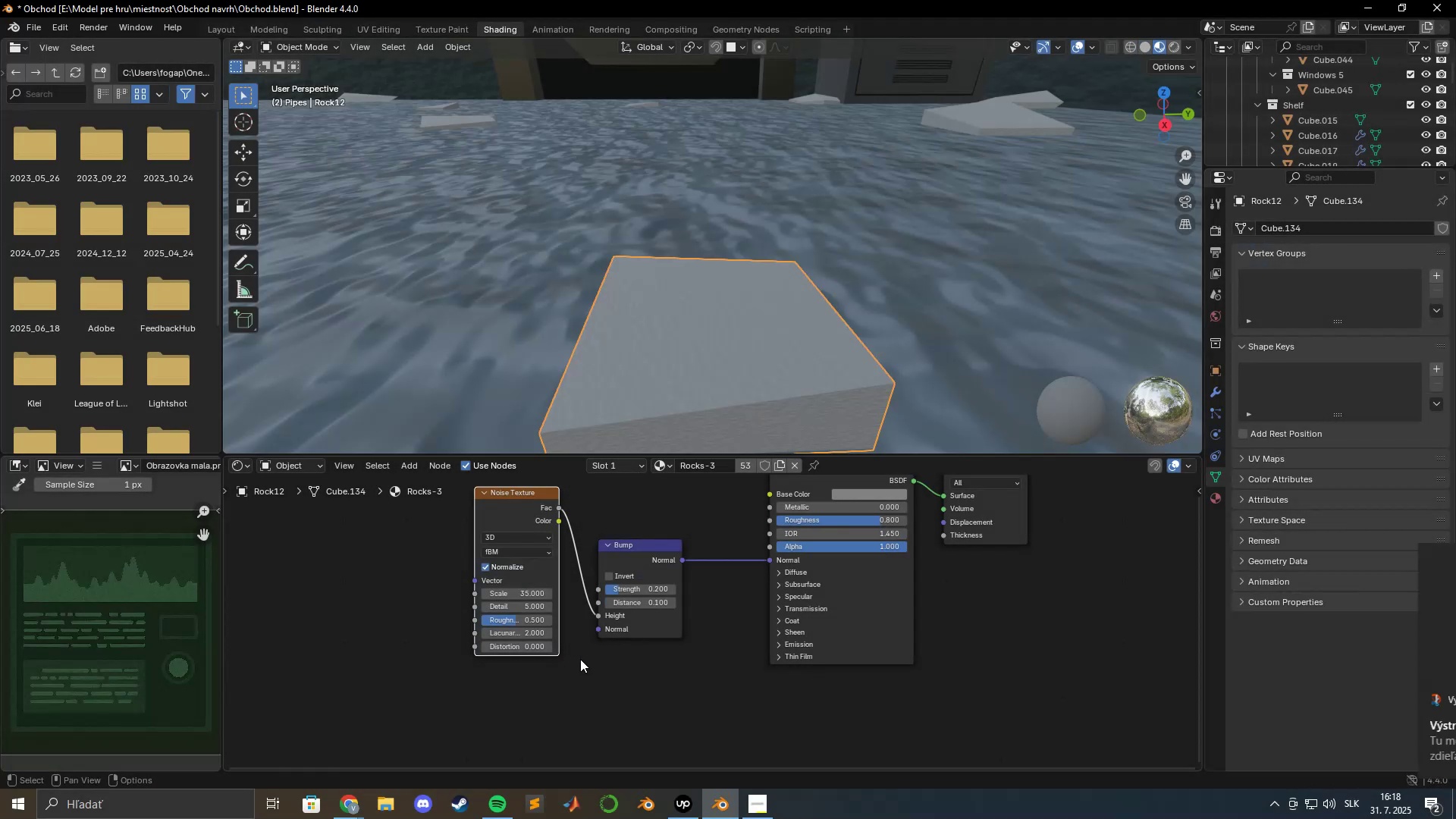 
key(Alt+AltLeft)
 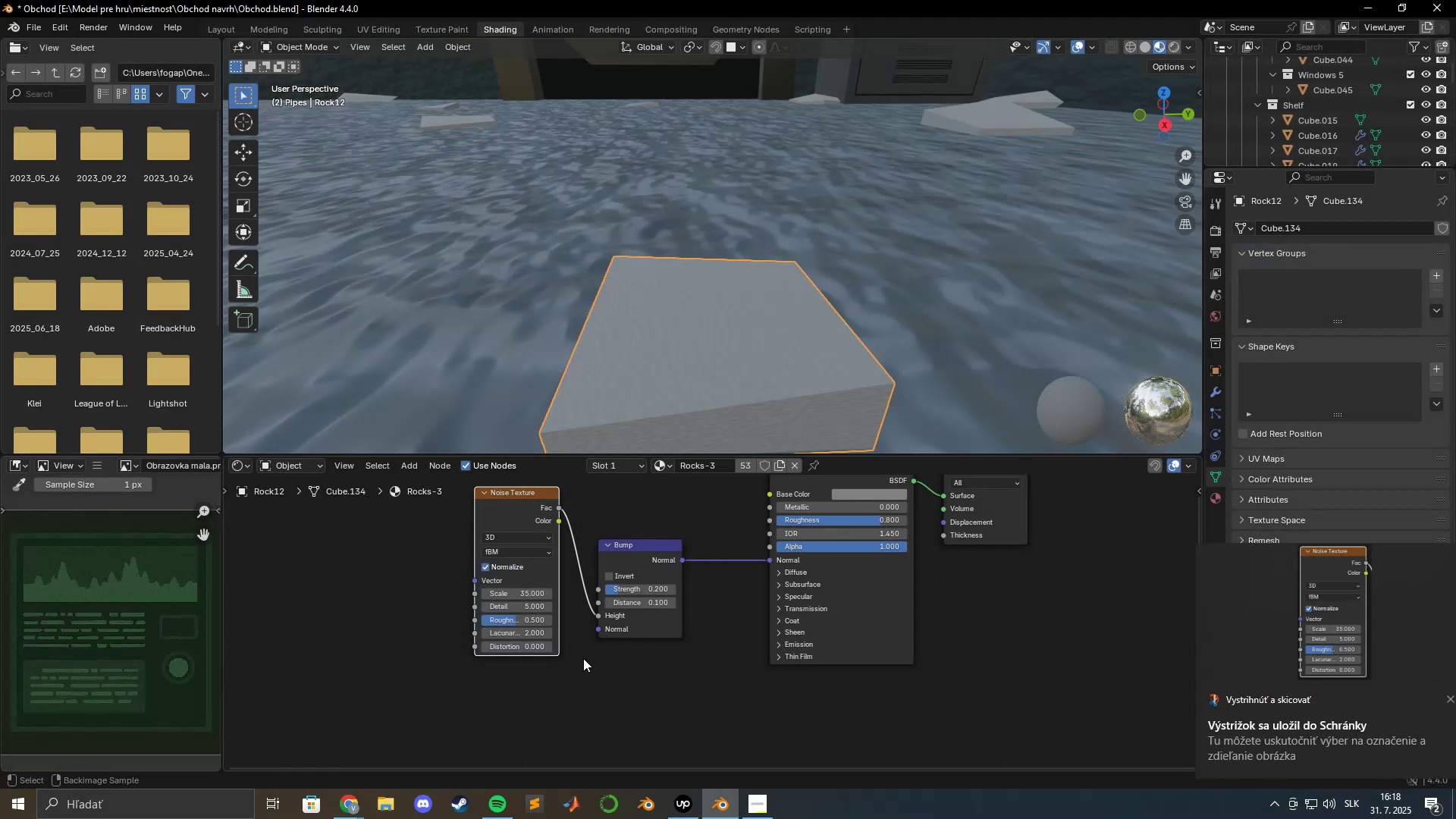 
key(Alt+Tab)
 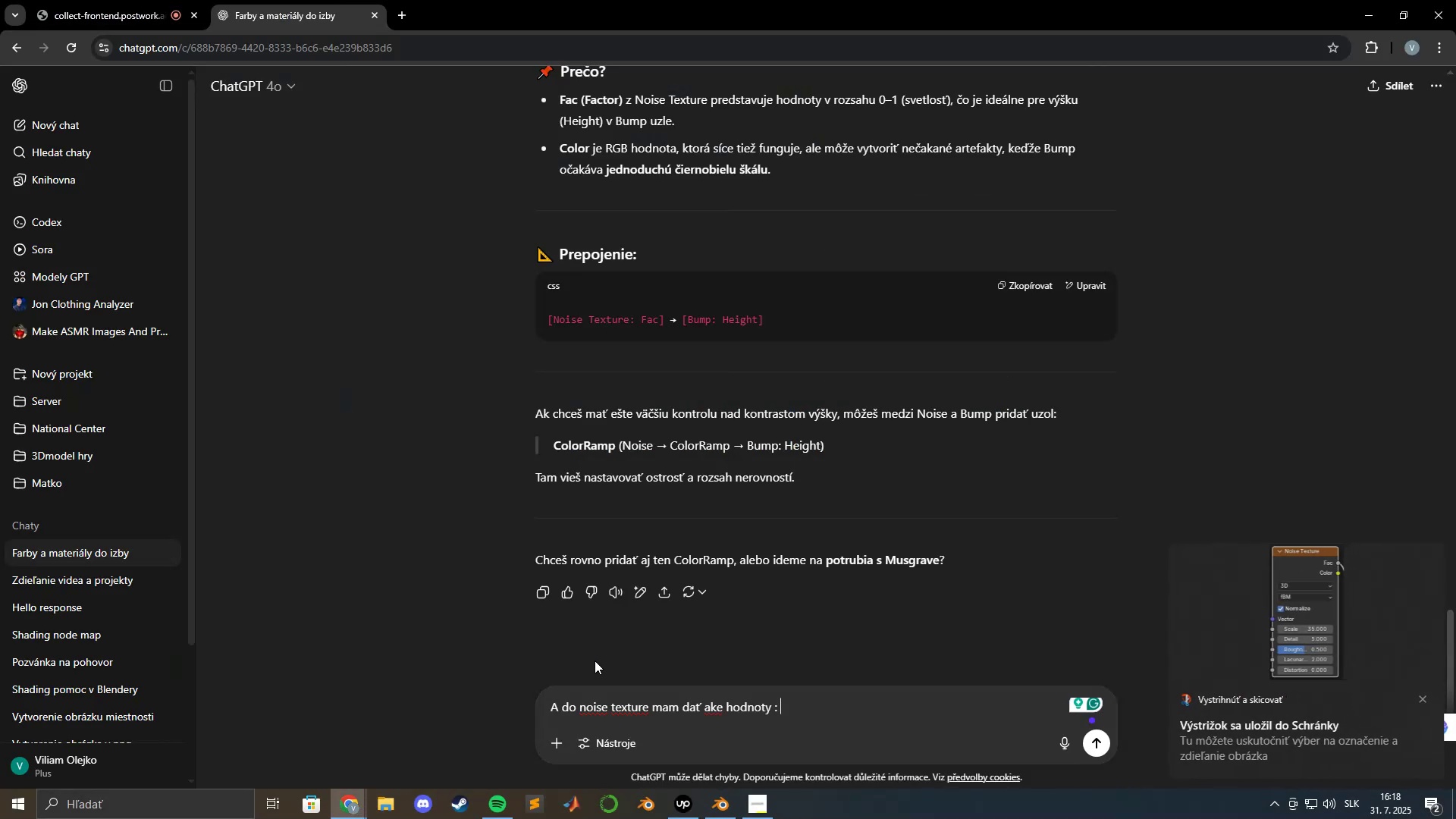 
key(Control+V)
 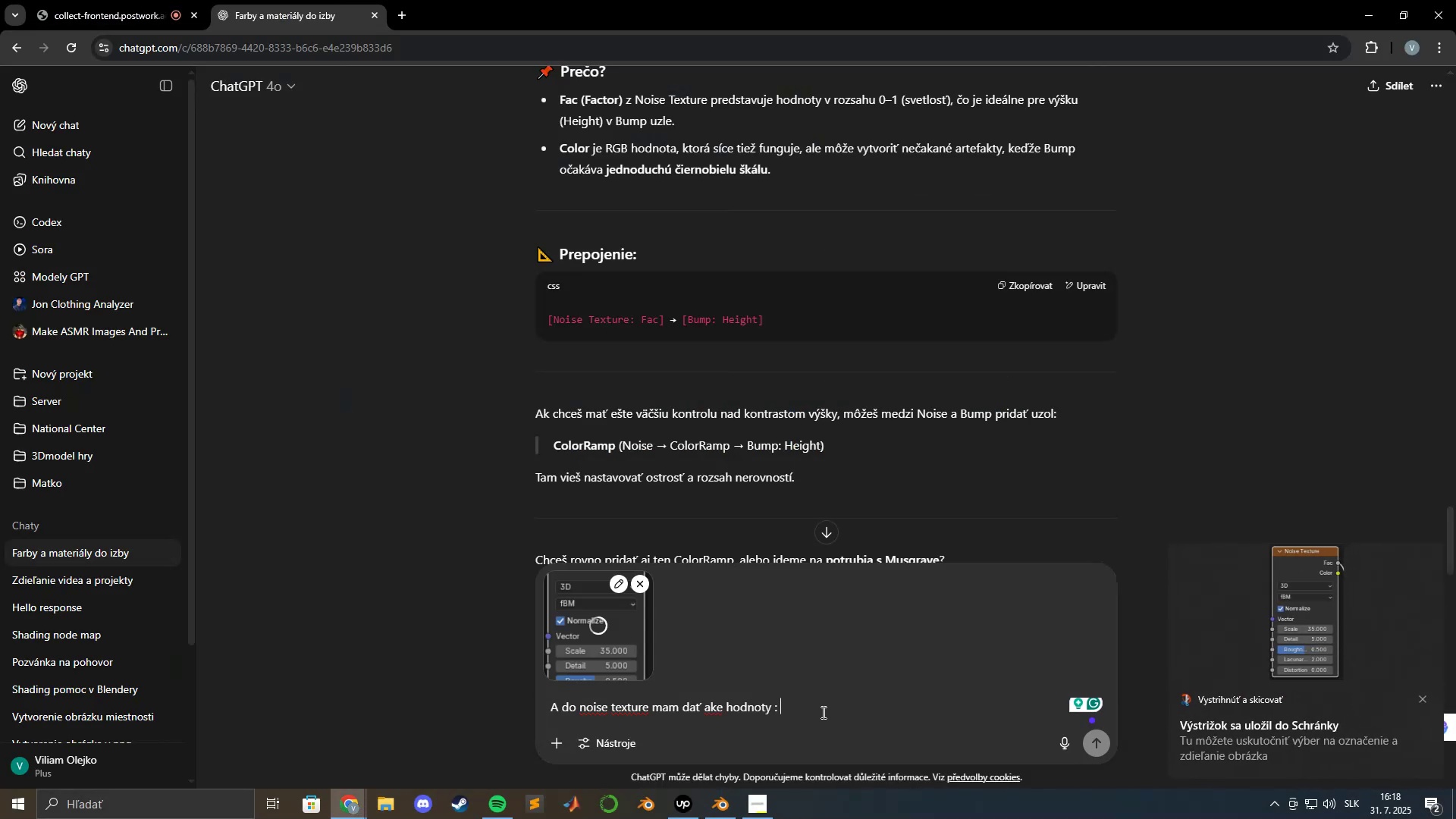 
key(Enter)
 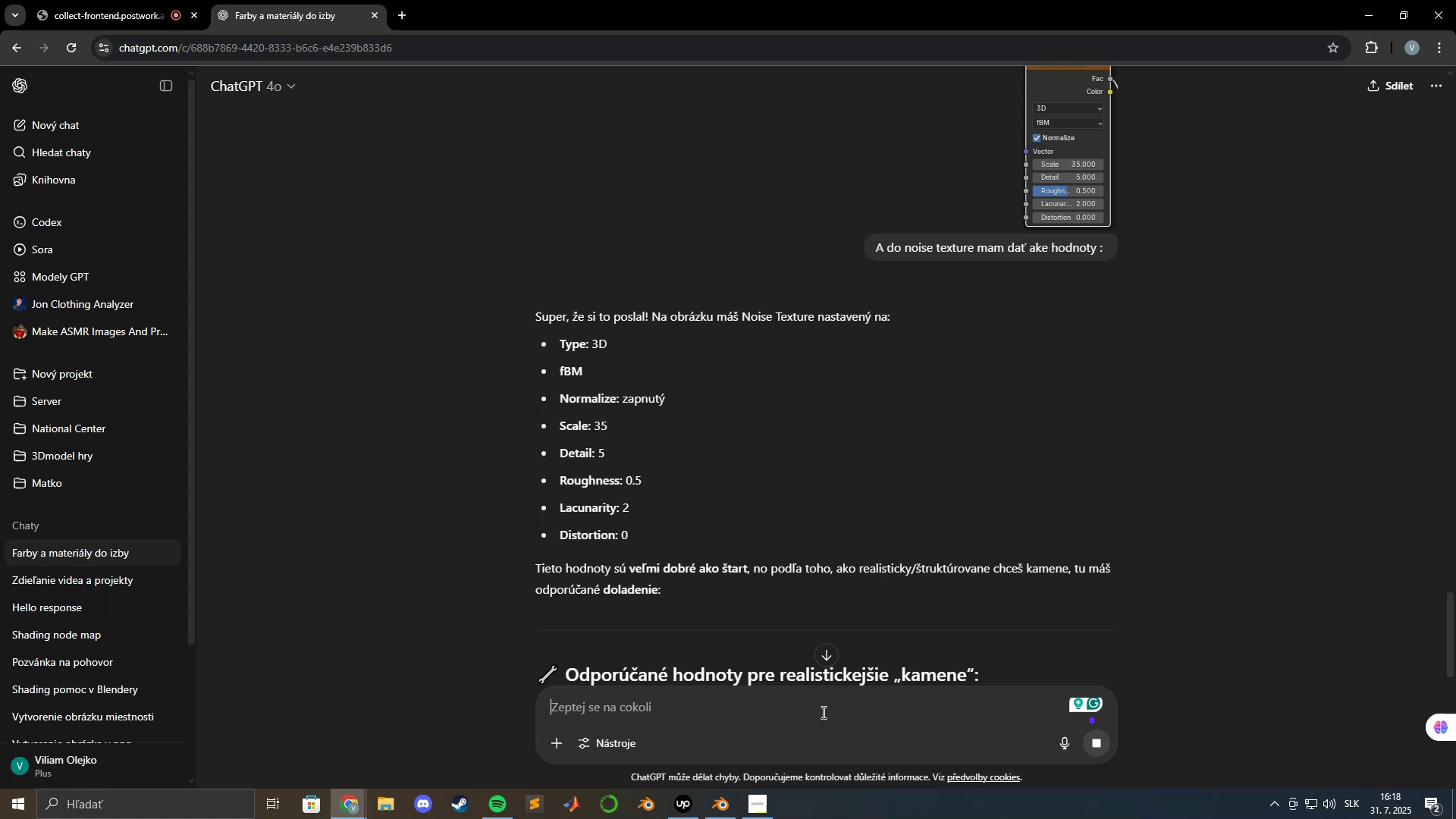 
wait(18.36)
 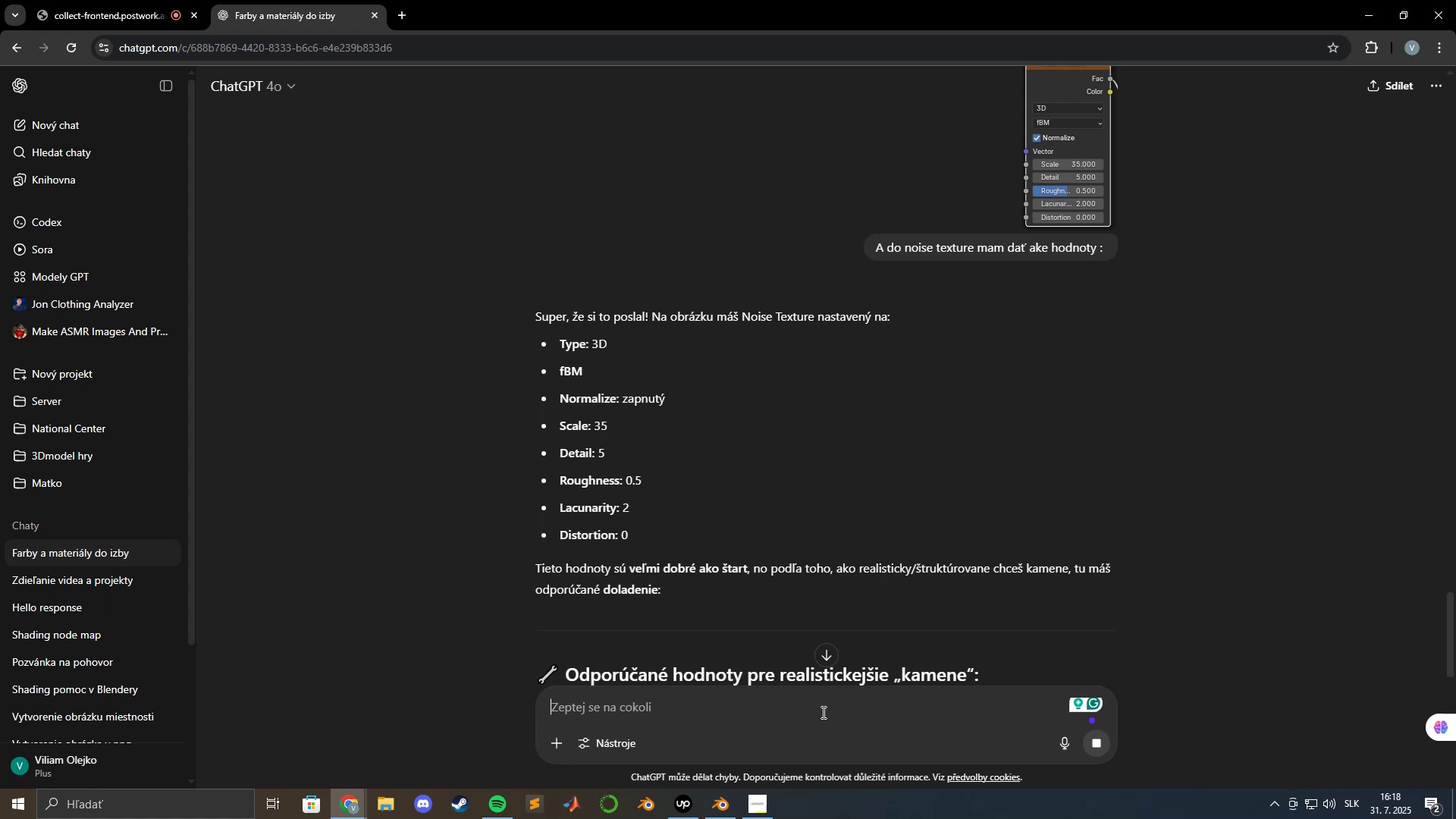 
scroll: coordinate [656, 519], scroll_direction: down, amount: 6.0
 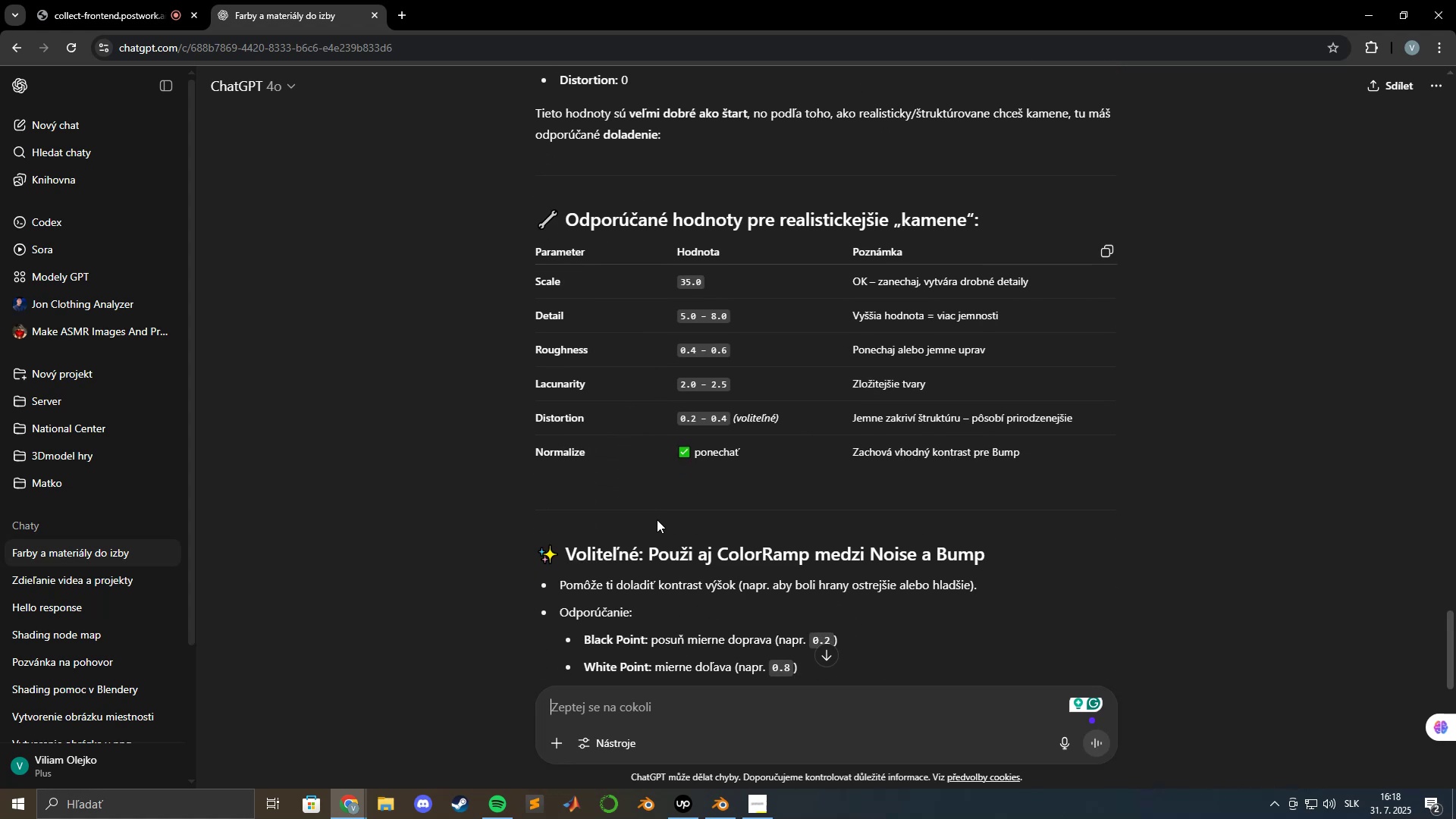 
key(Alt+AltLeft)
 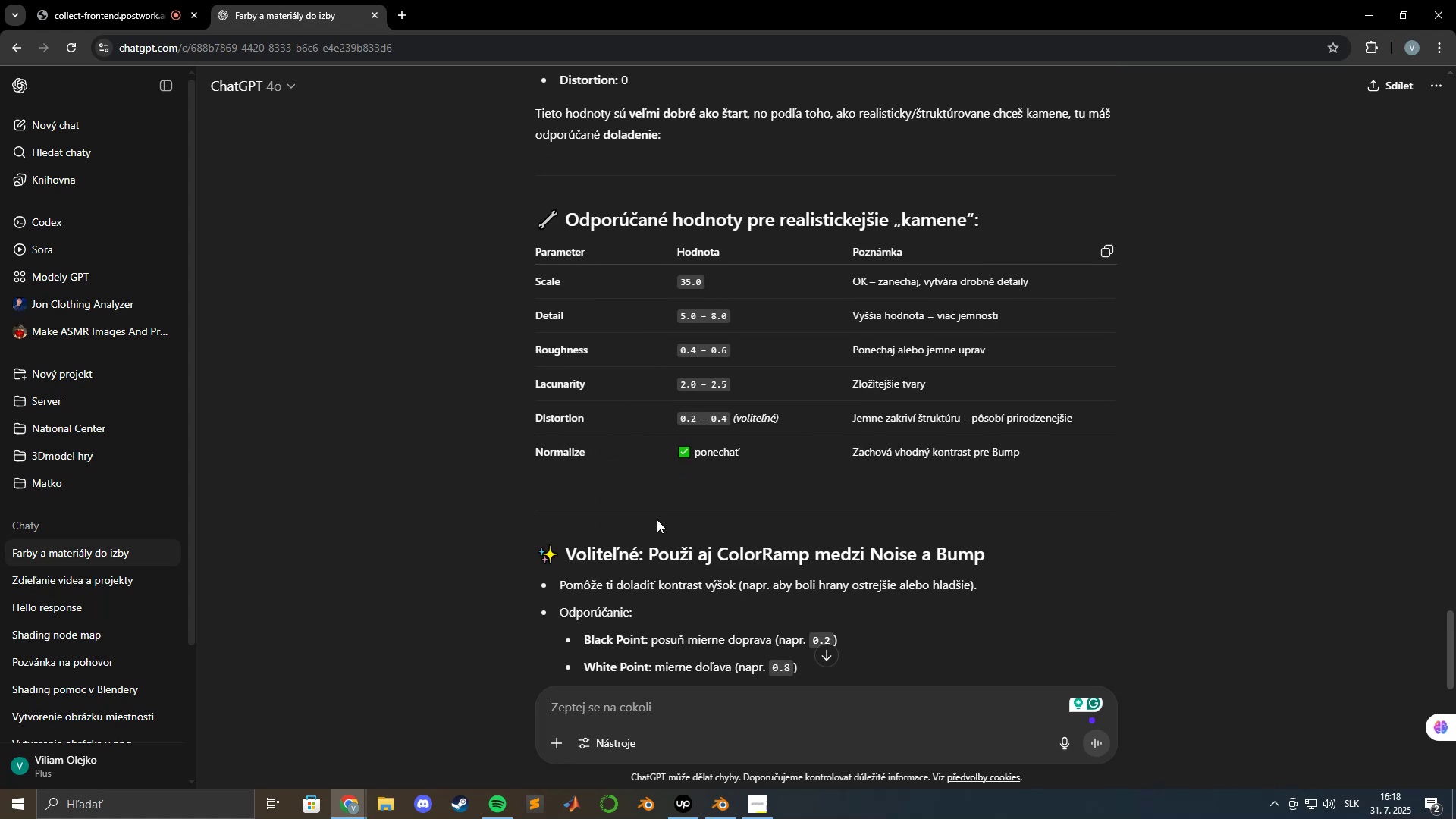 
key(Alt+Tab)
 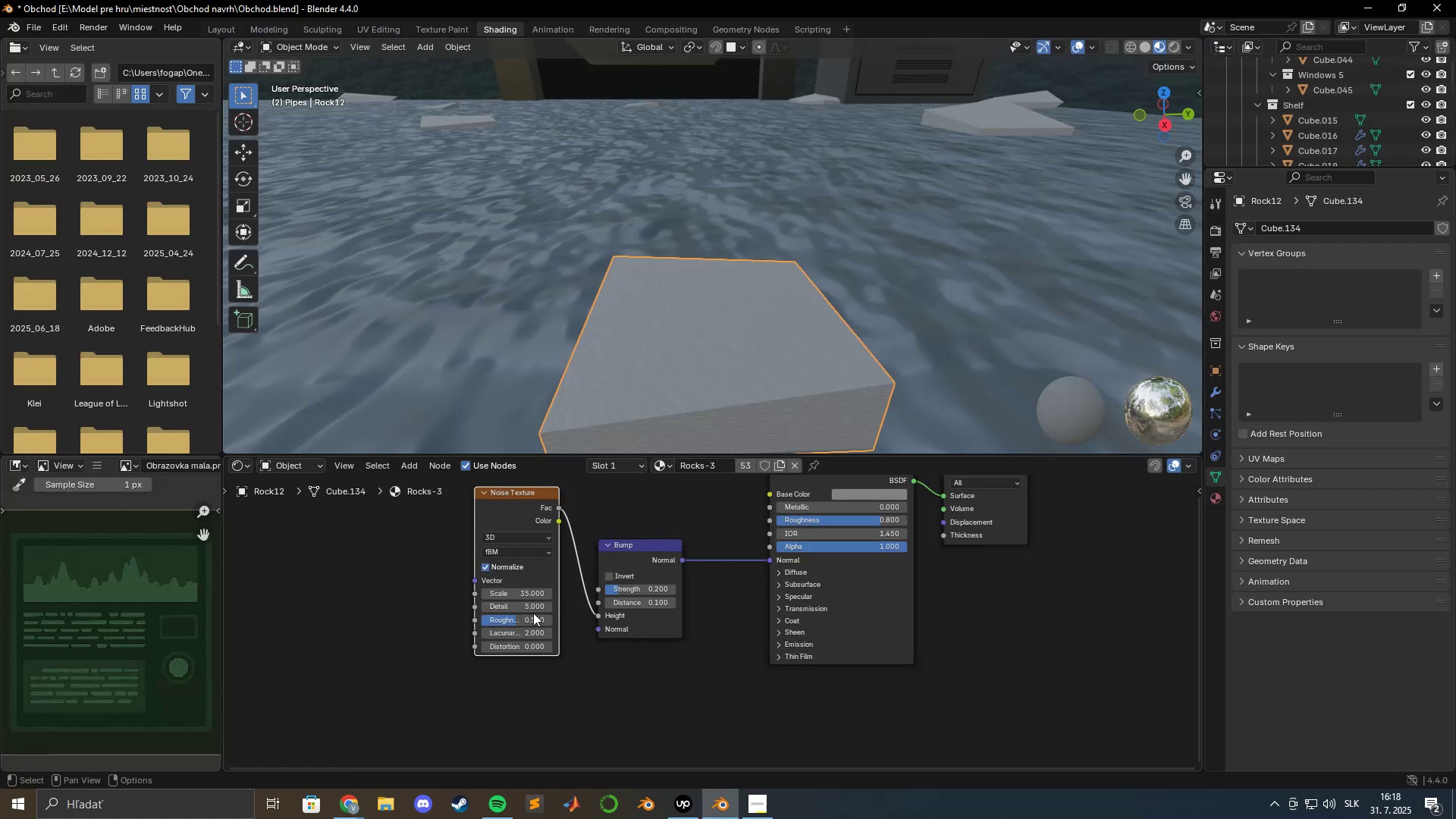 
left_click([532, 610])
 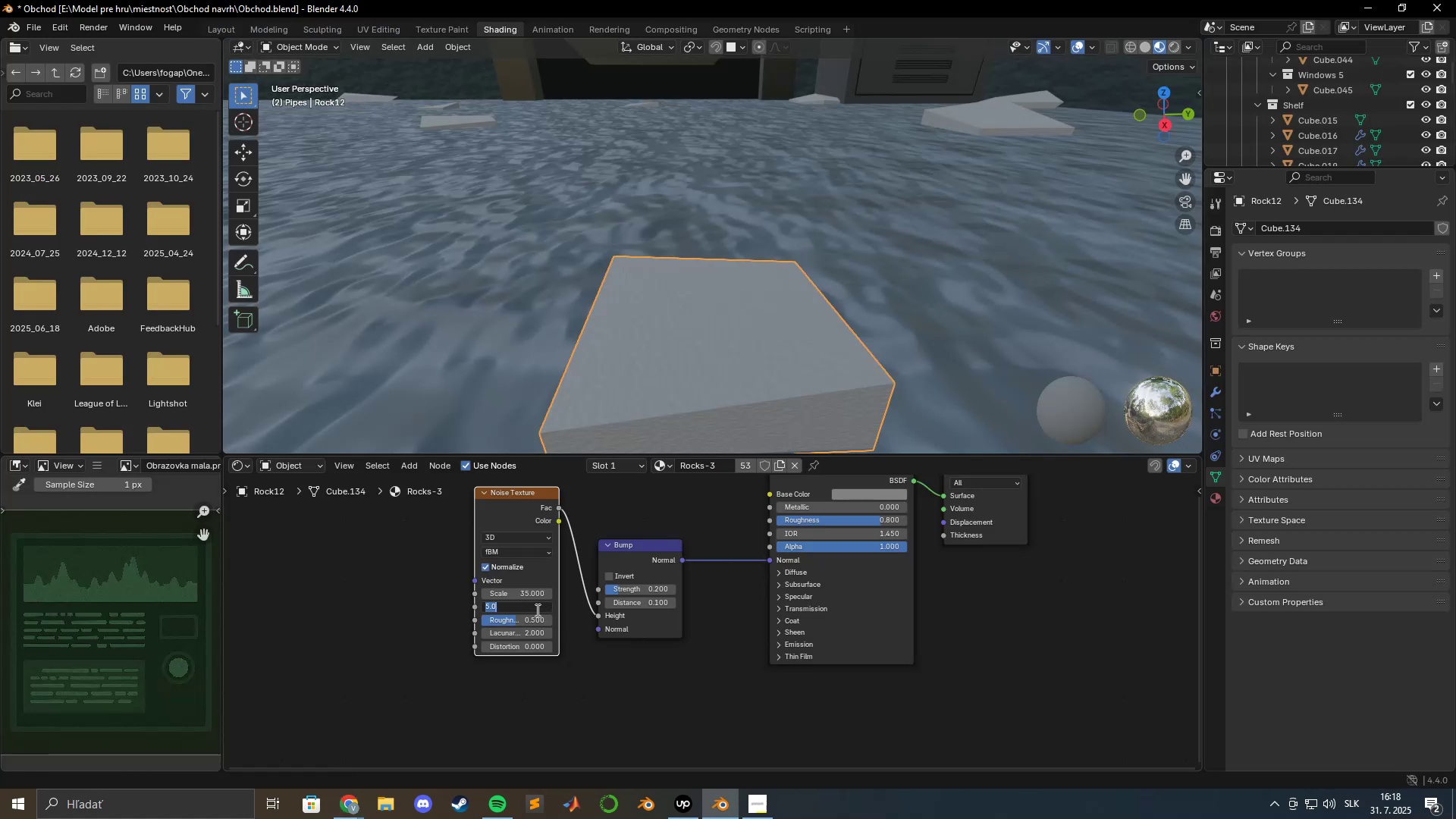 
key(Numpad8)
 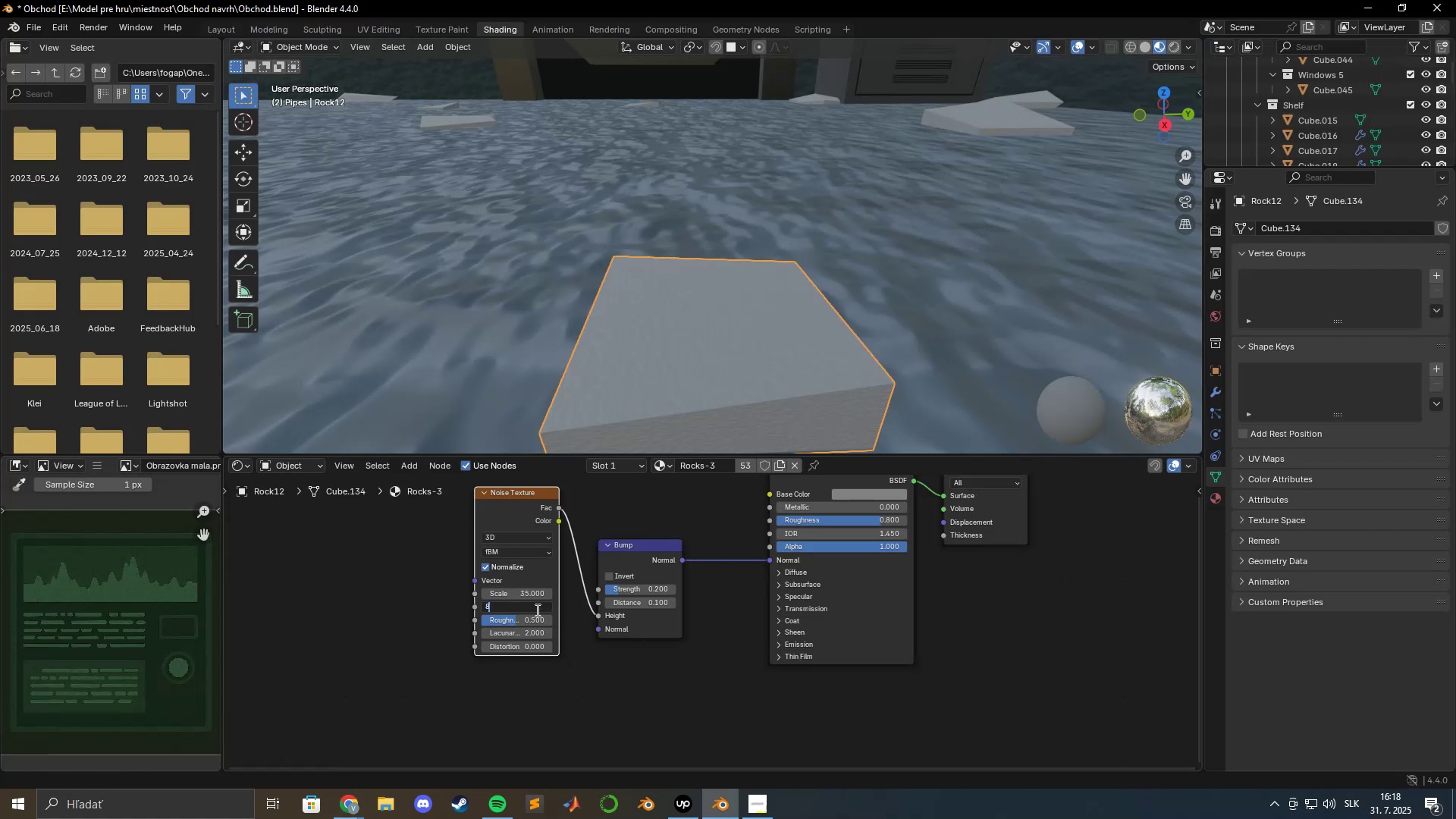 
key(Enter)
 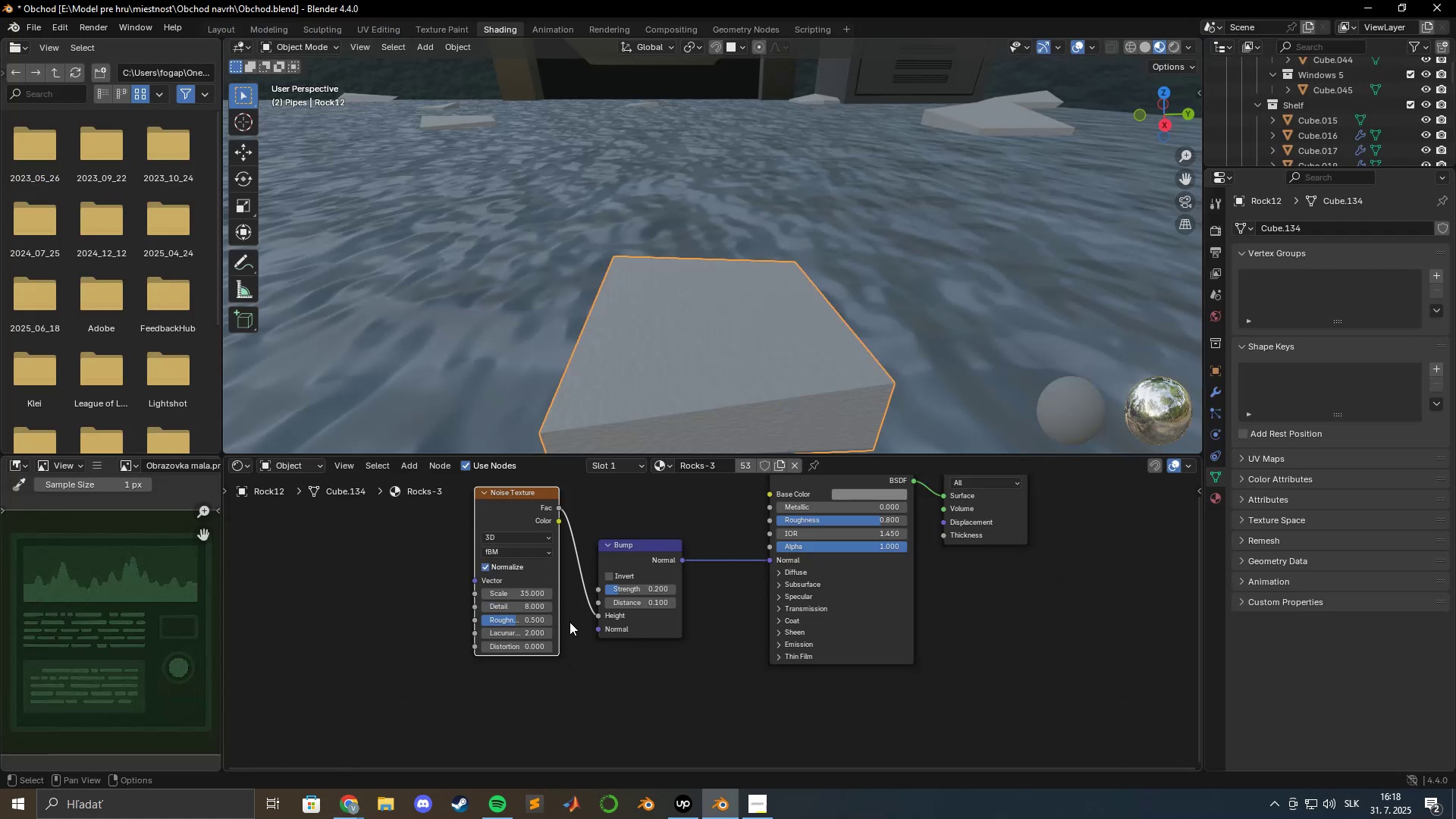 
key(Alt+AltLeft)
 